 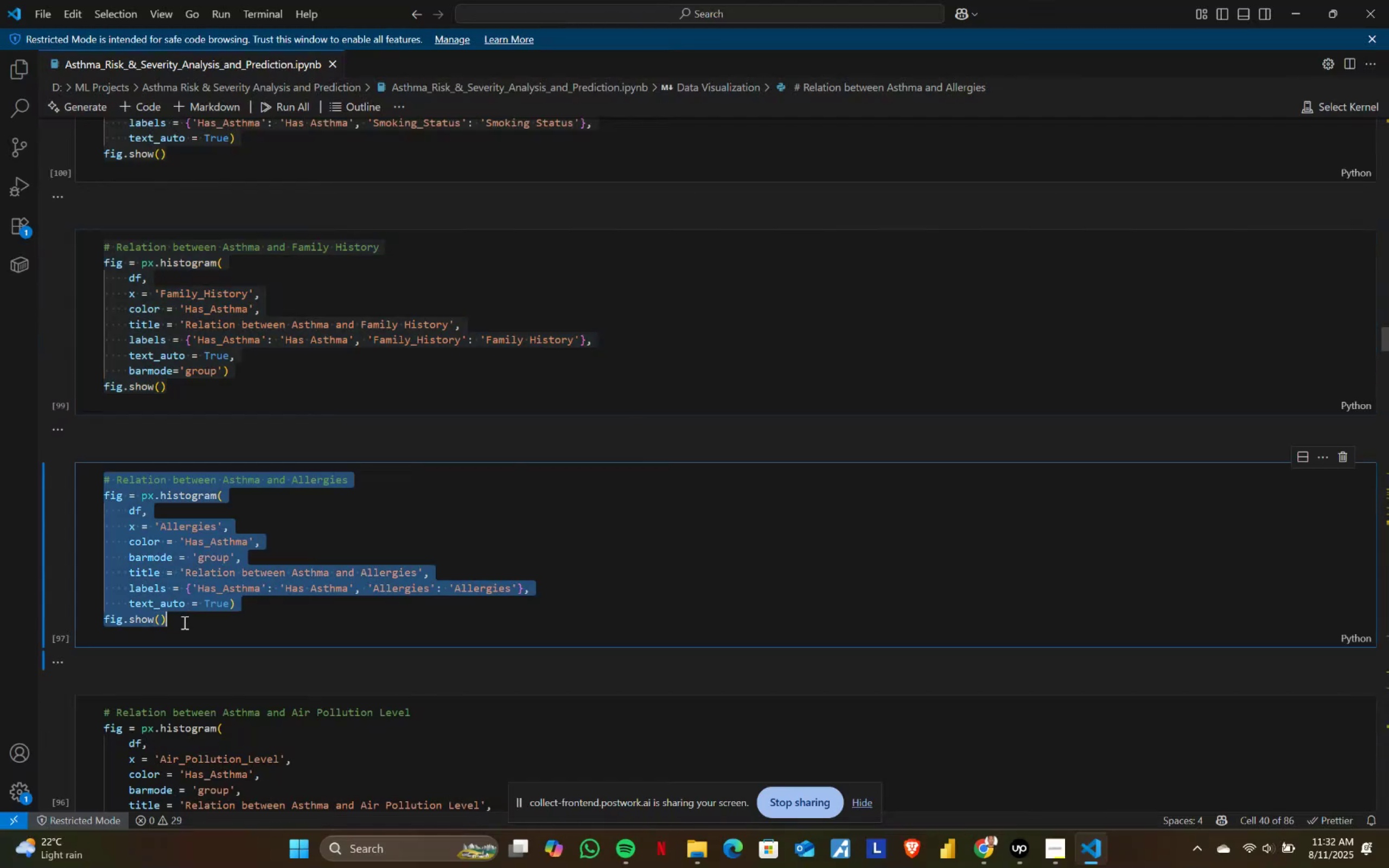 
key(Control+ControlLeft)
 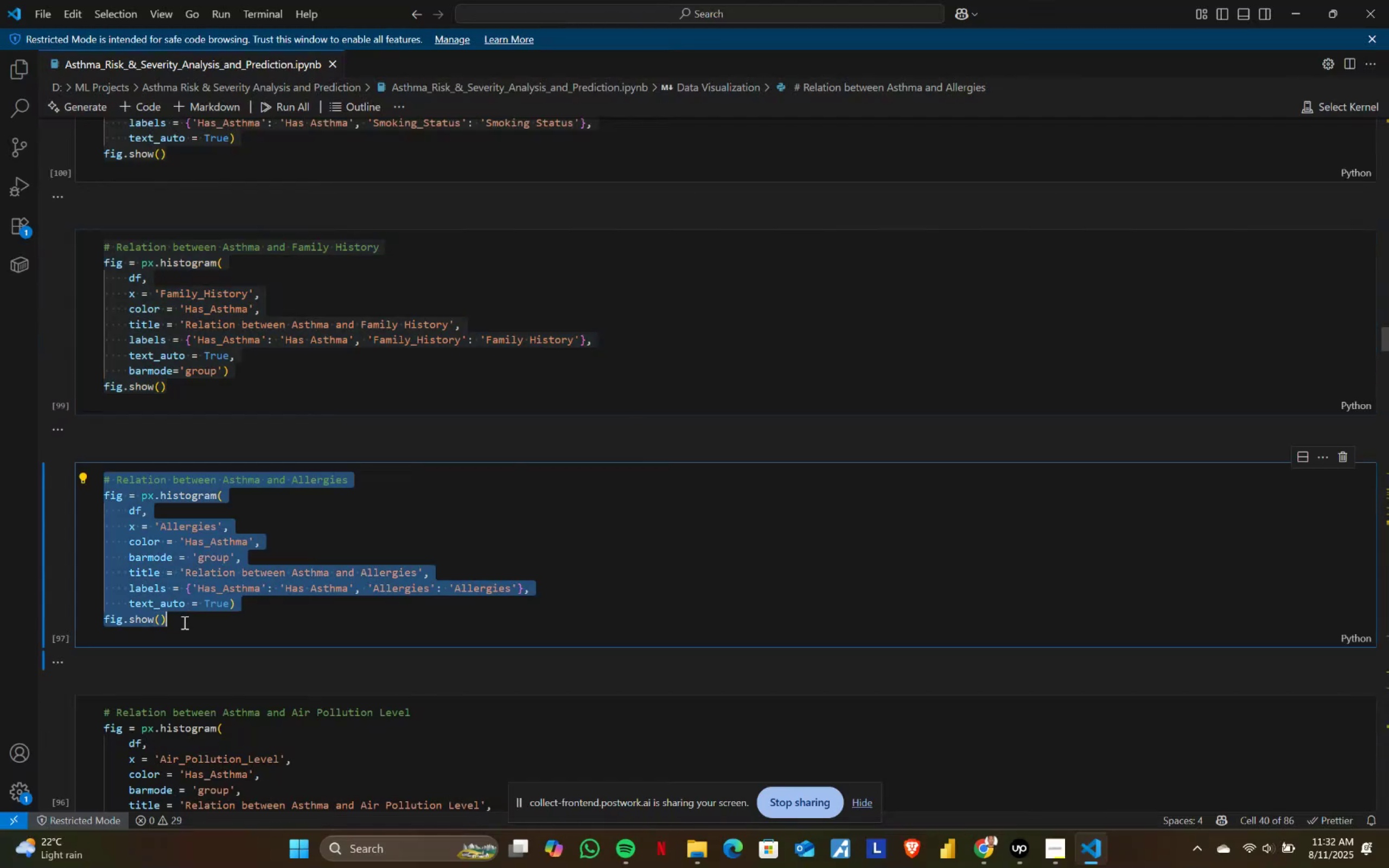 
key(Control+C)
 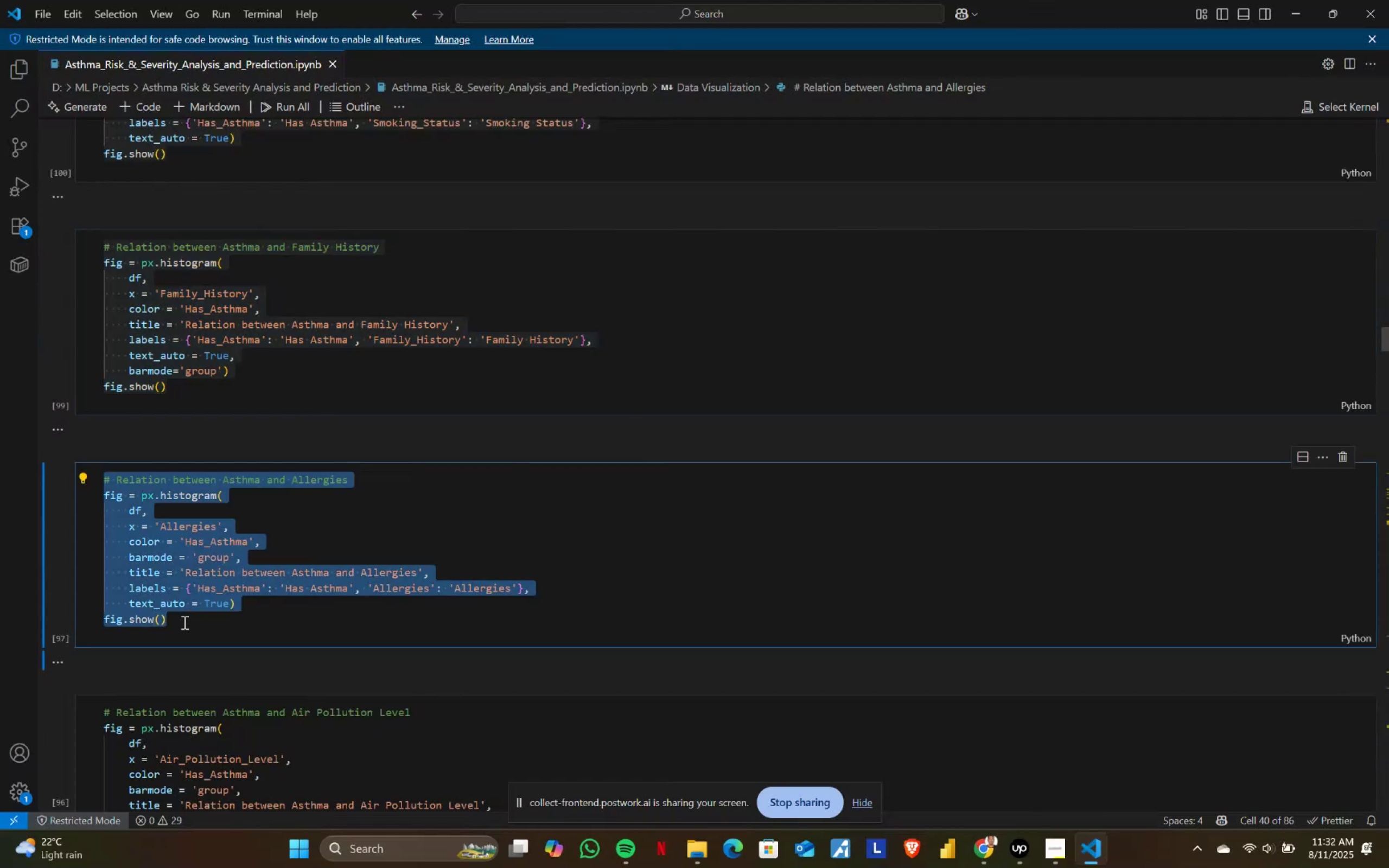 
key(Alt+Tab)
 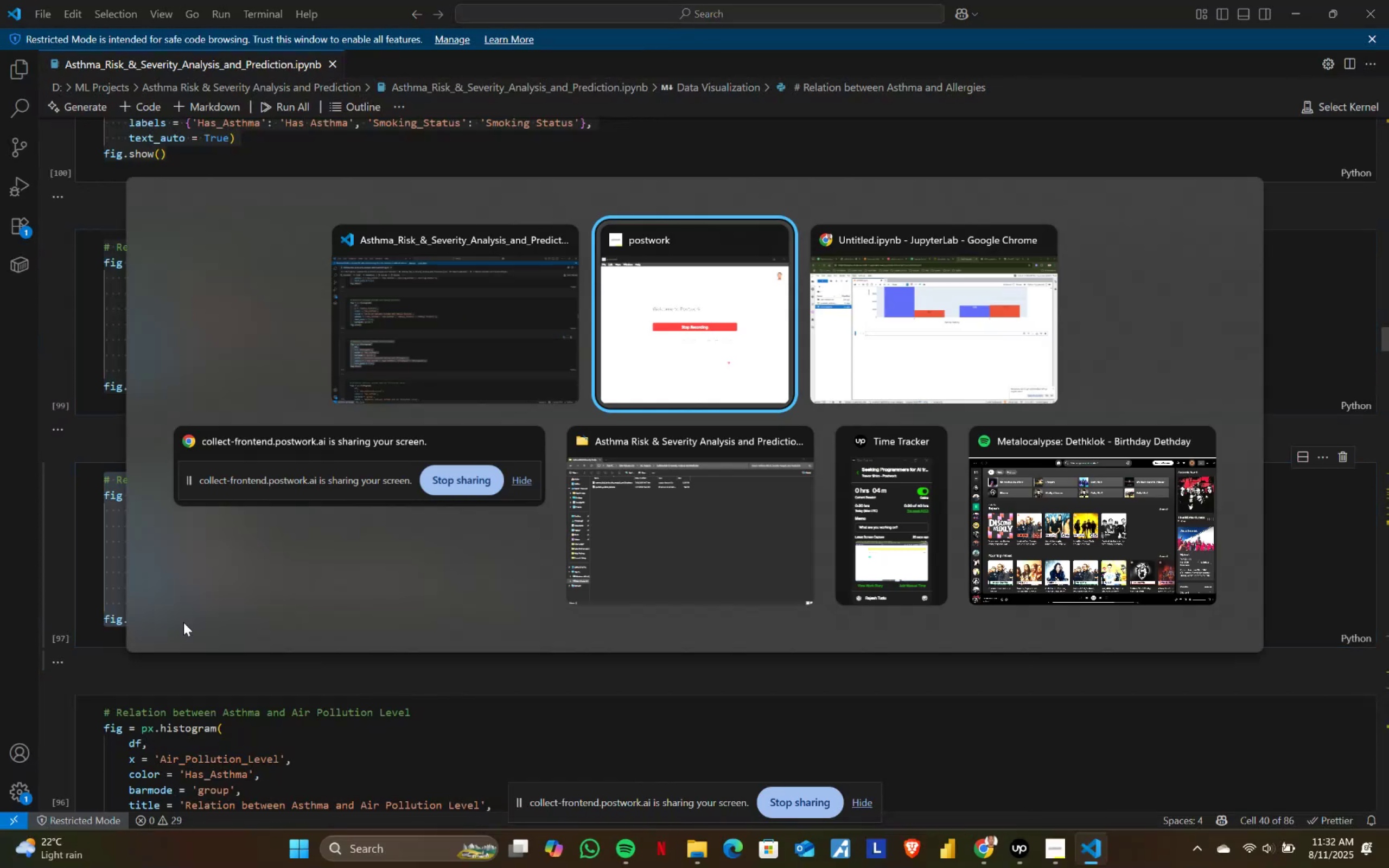 
key(Alt+Tab)
 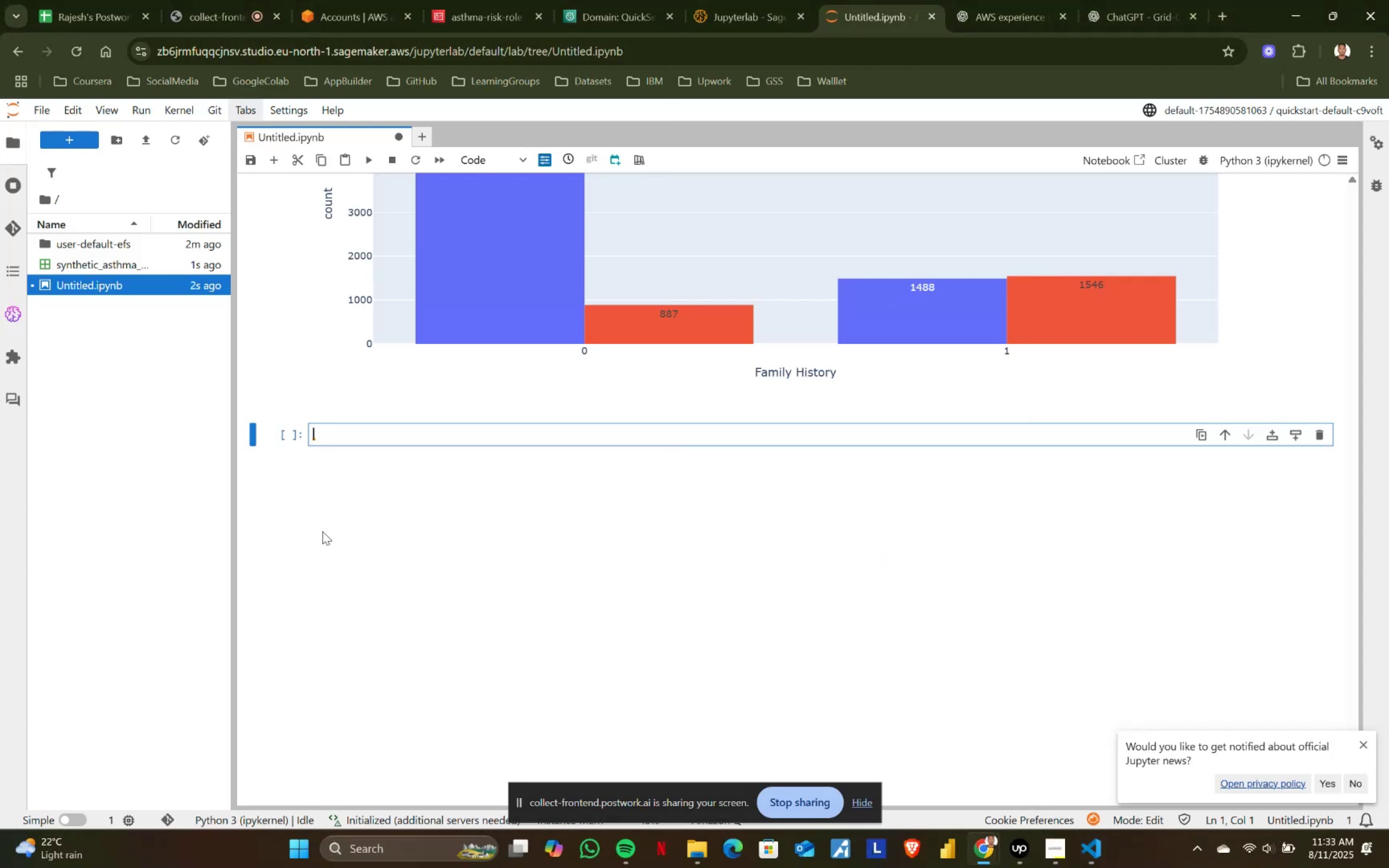 
key(Control+ControlLeft)
 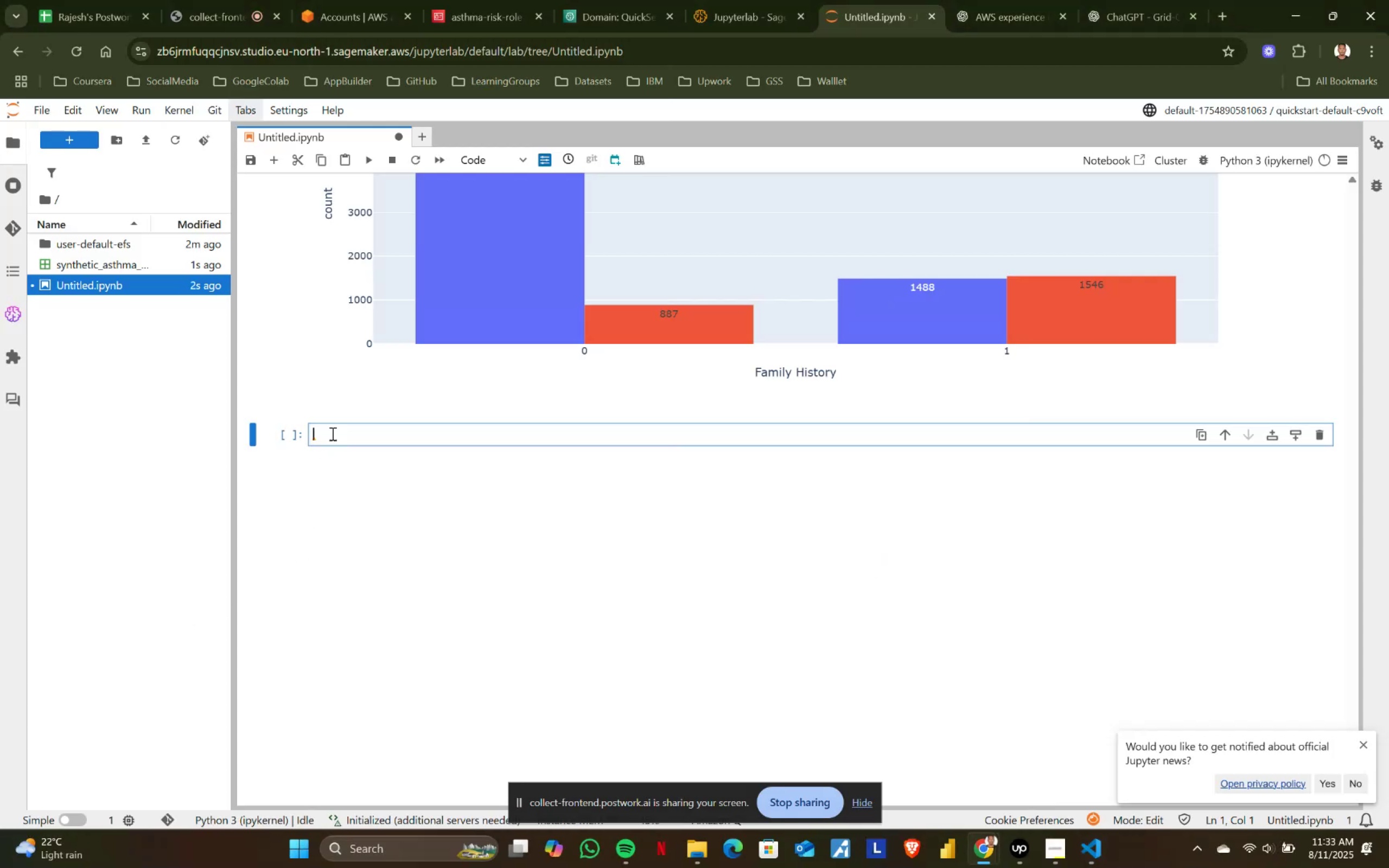 
key(Control+V)
 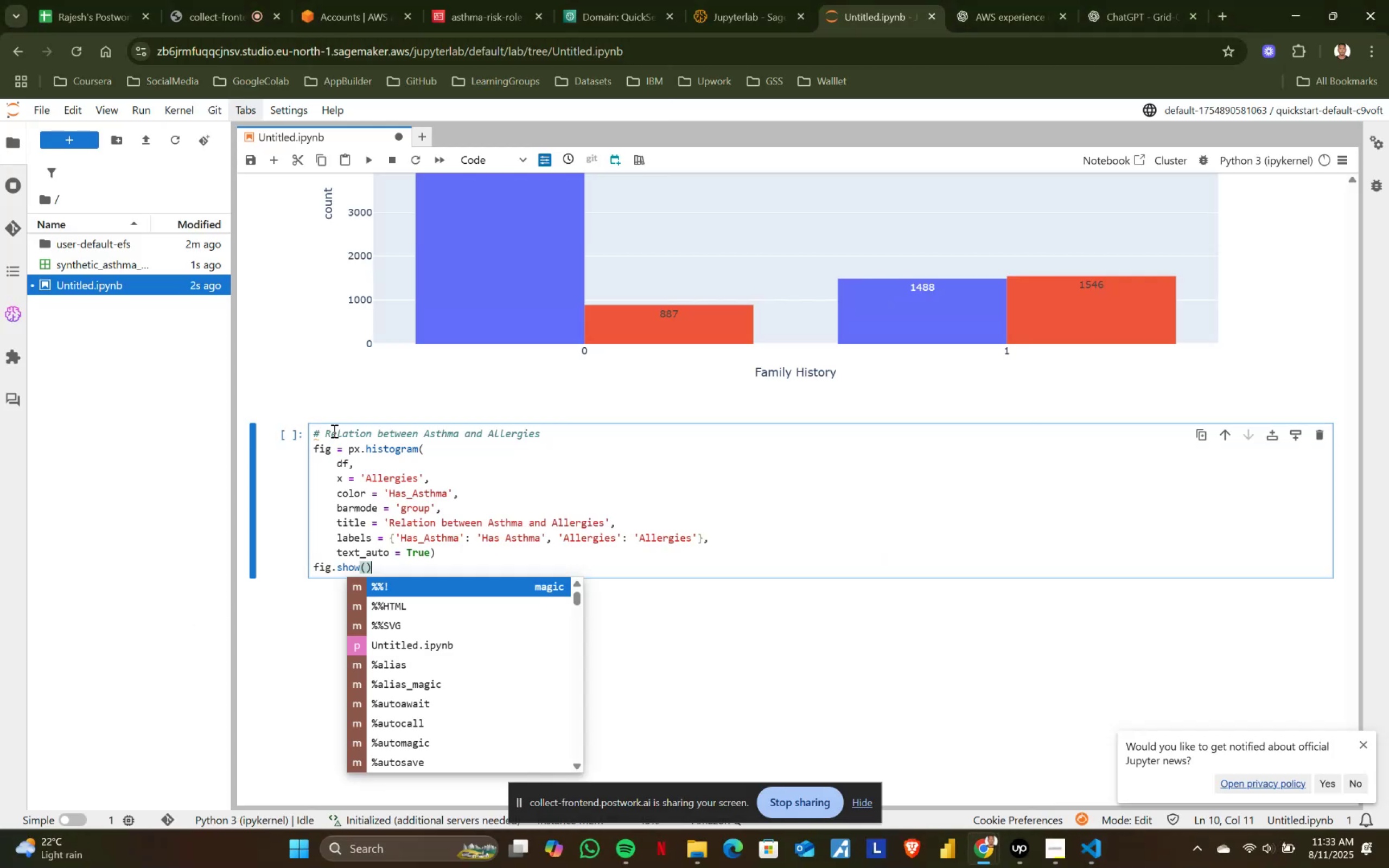 
key(Control+Shift+ShiftRight)
 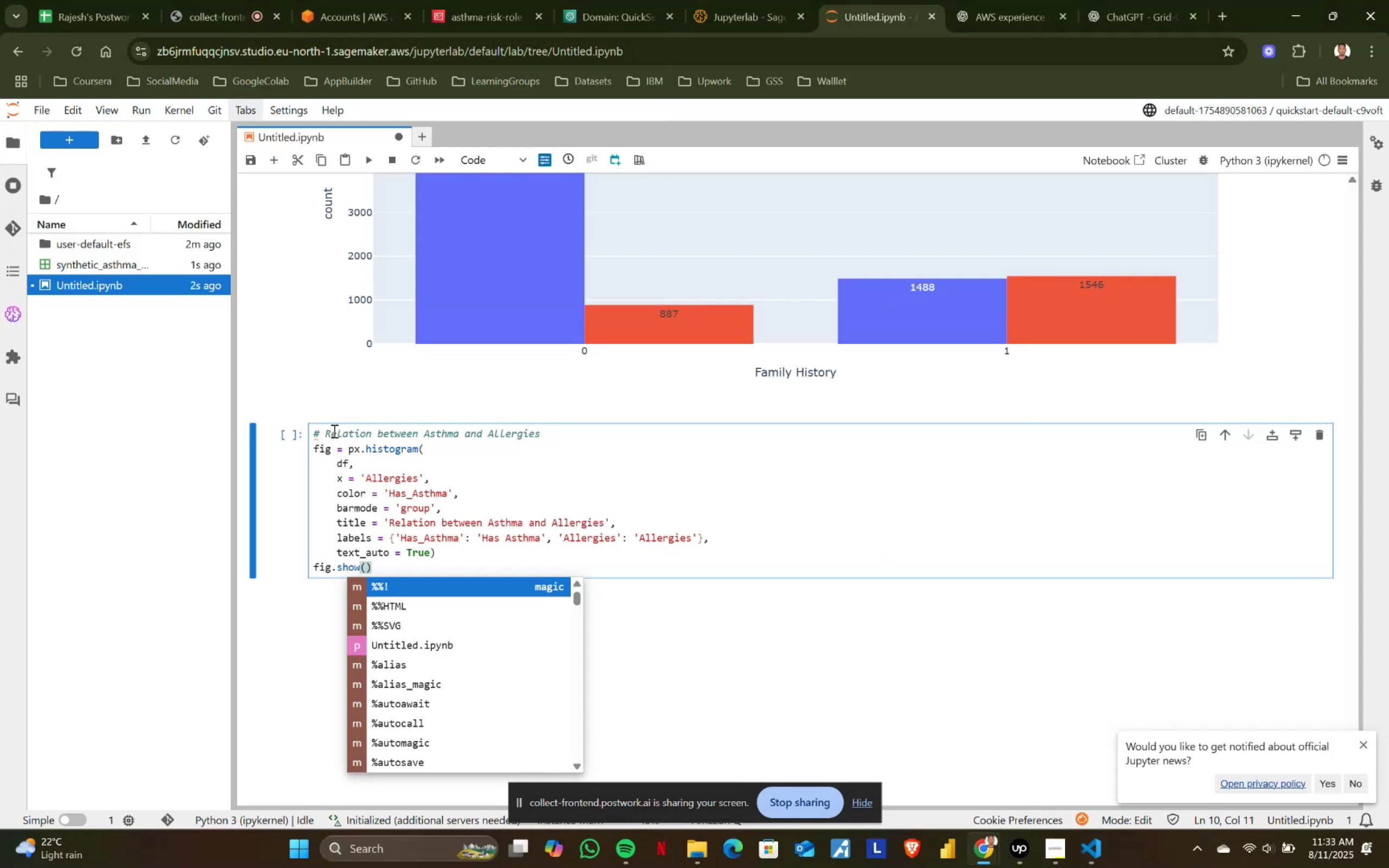 
key(Control+Shift+Enter)
 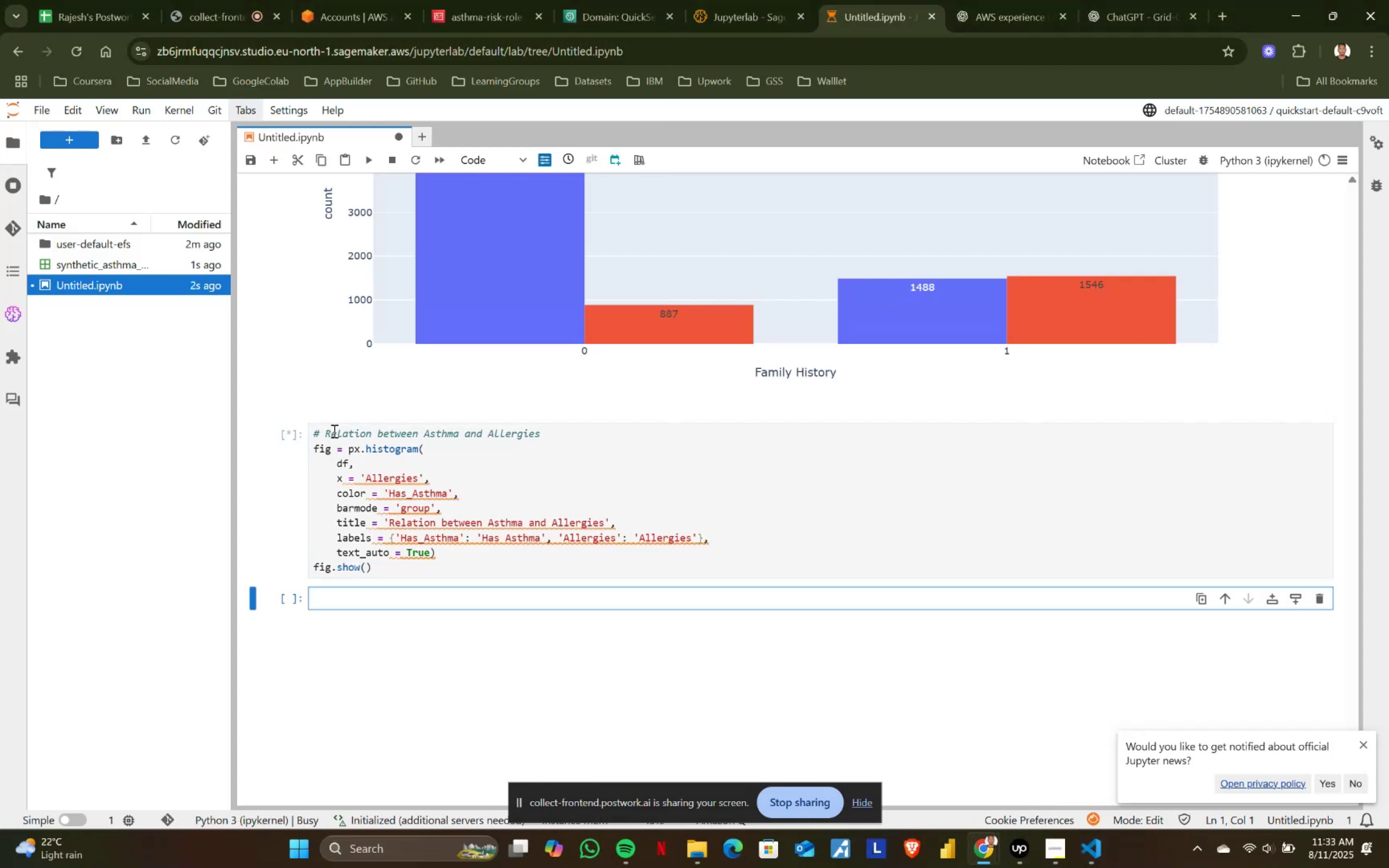 
key(Alt+Control+AltLeft)
 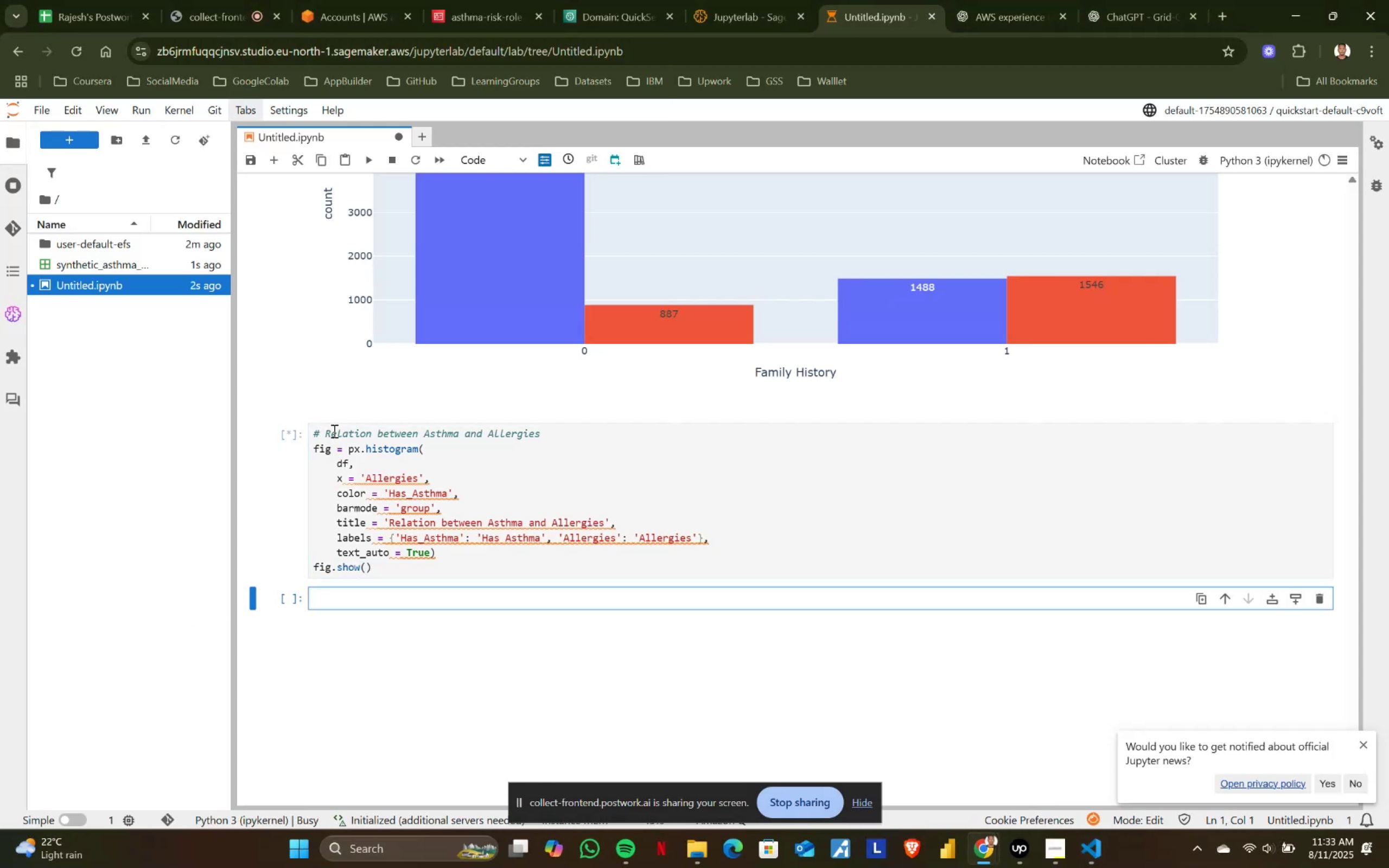 
key(Alt+Control+Tab)
 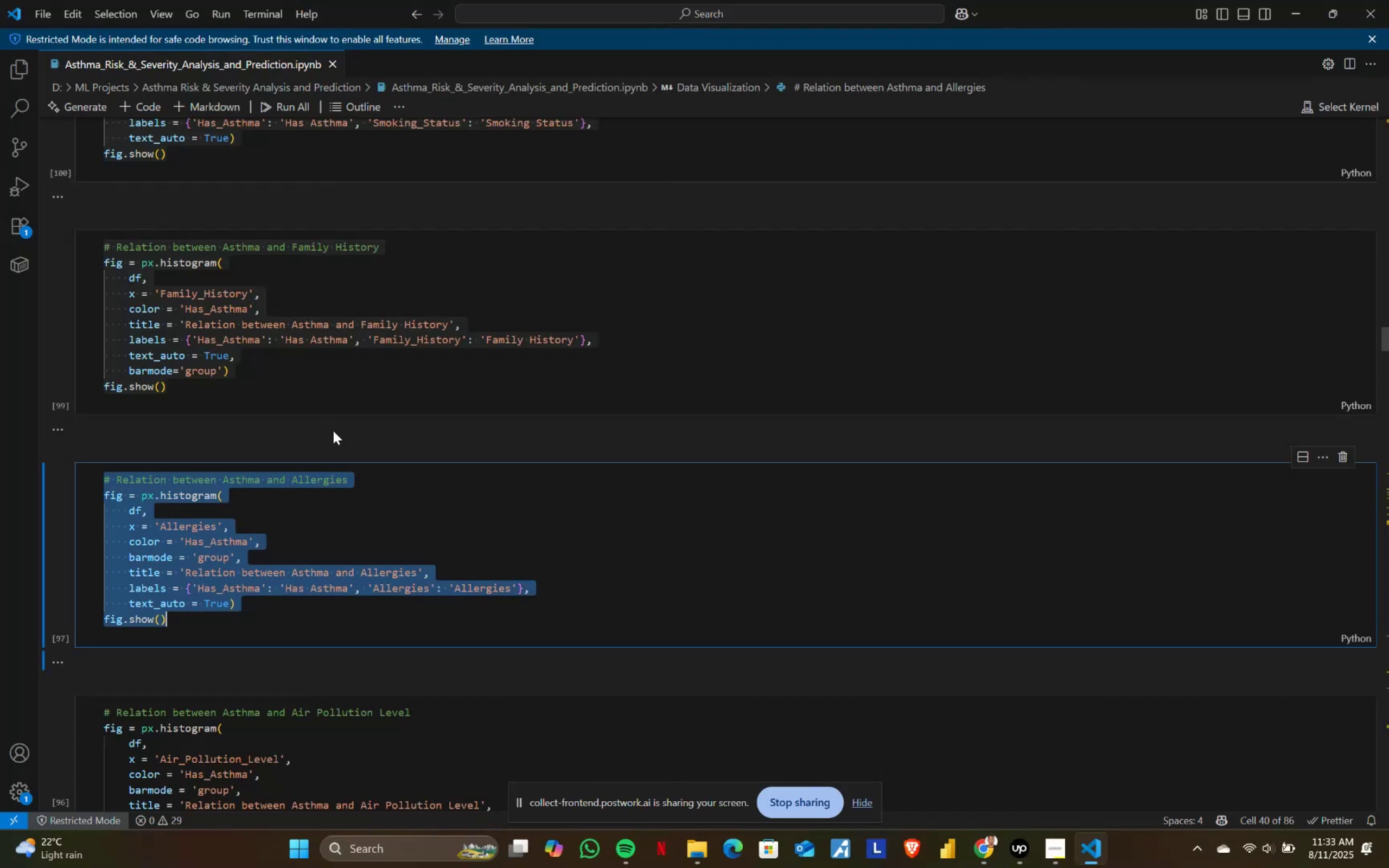 
scroll: coordinate [328, 442], scroll_direction: down, amount: 5.0
 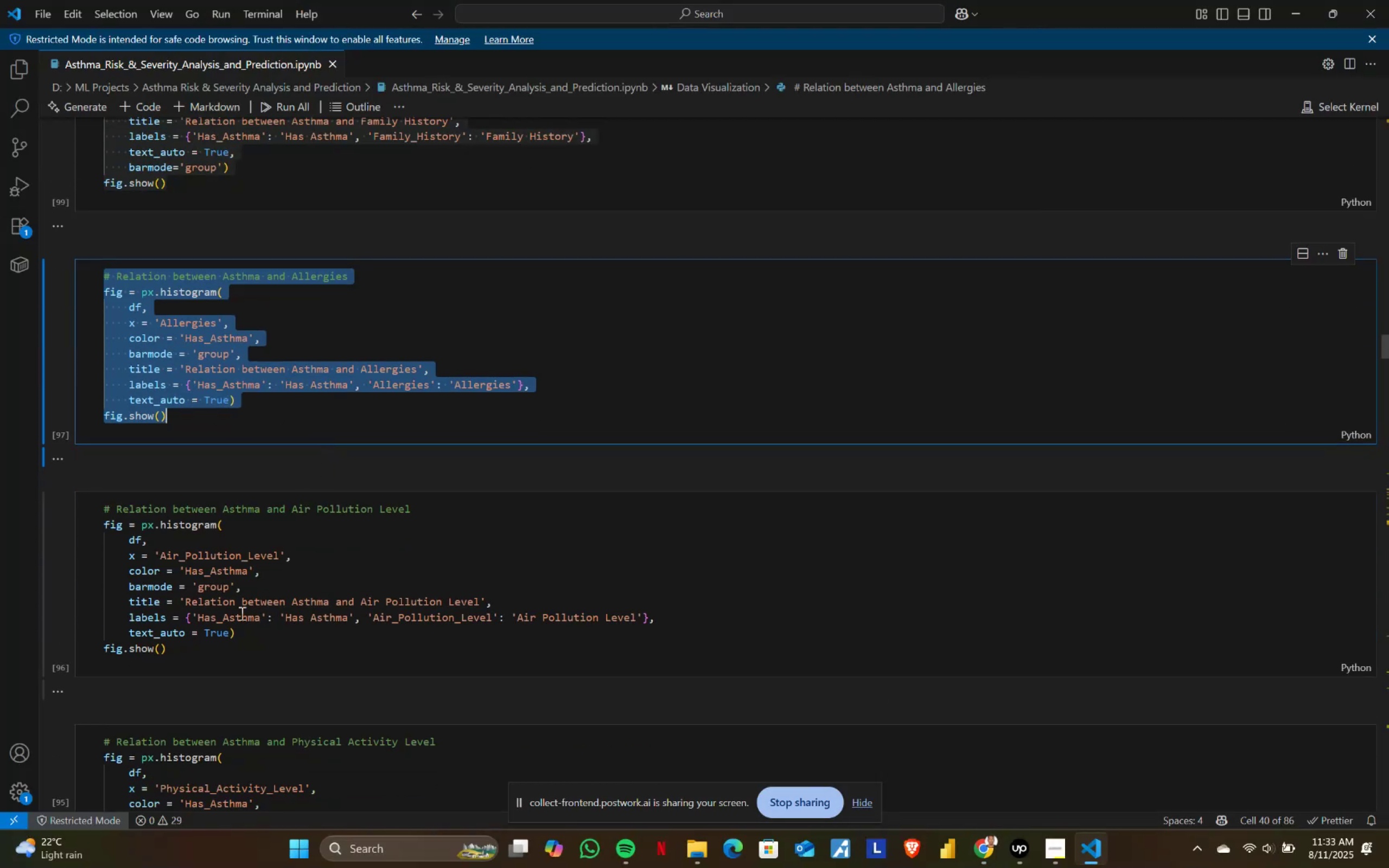 
left_click([227, 621])
 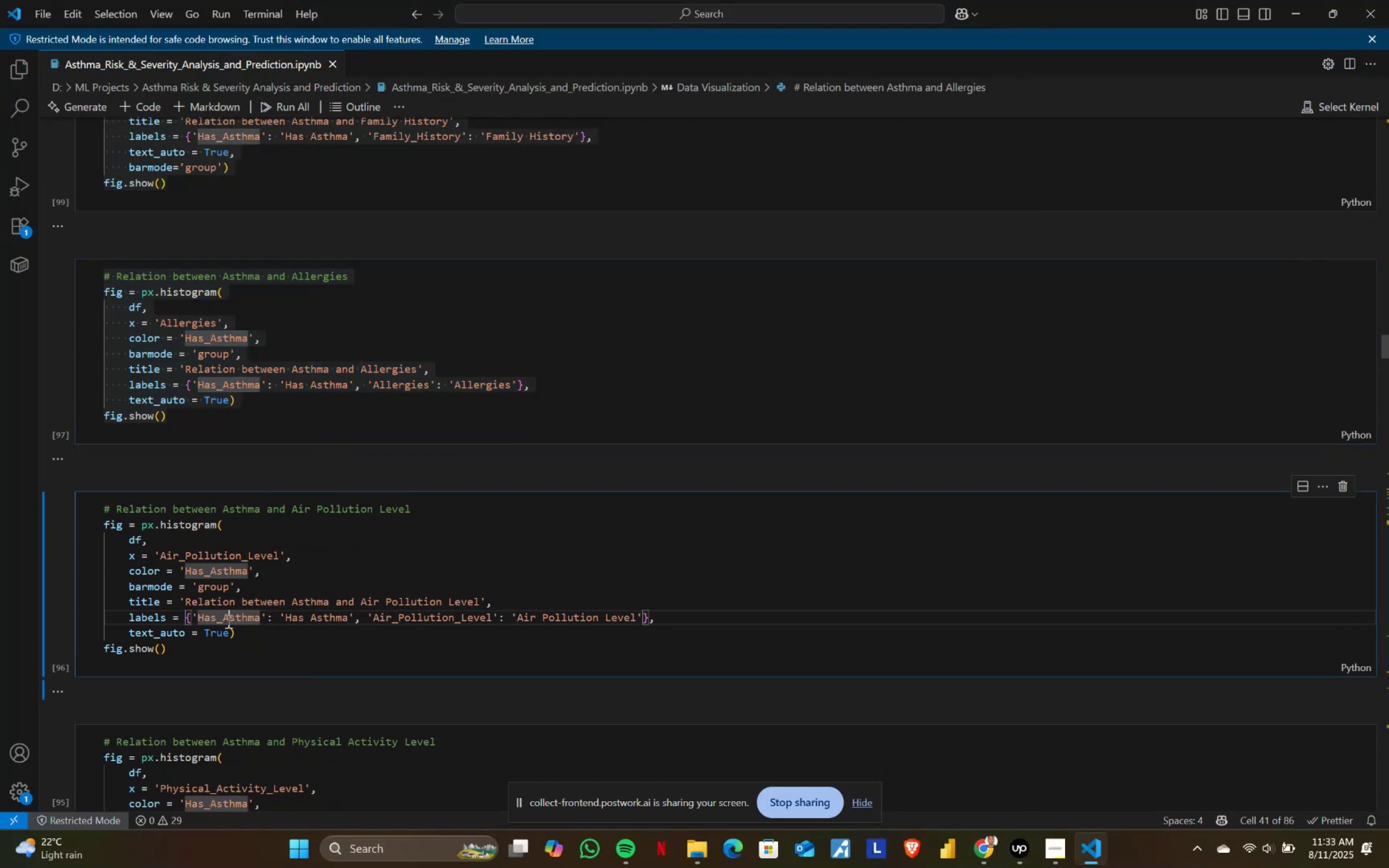 
key(Control+ControlLeft)
 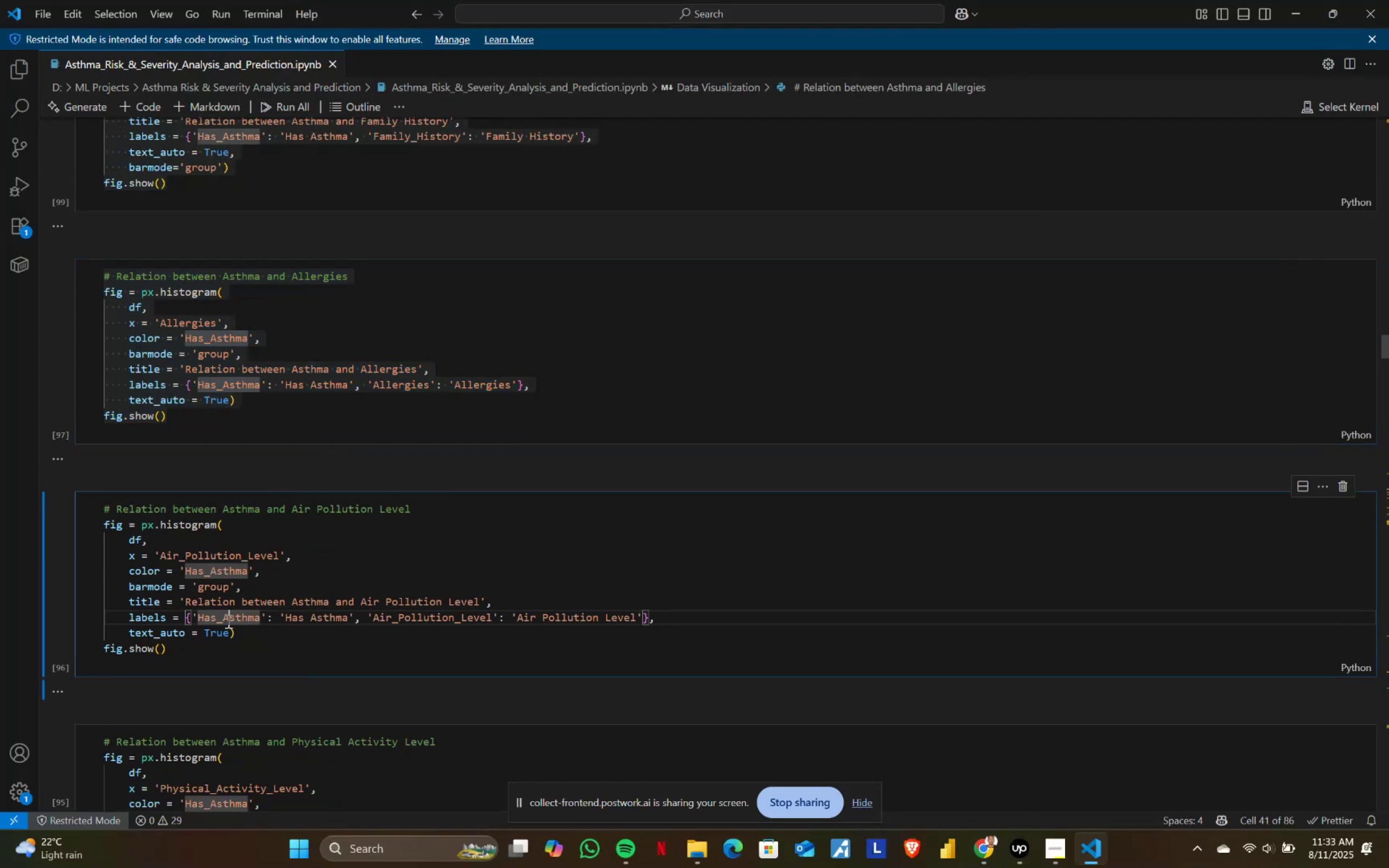 
key(Control+A)
 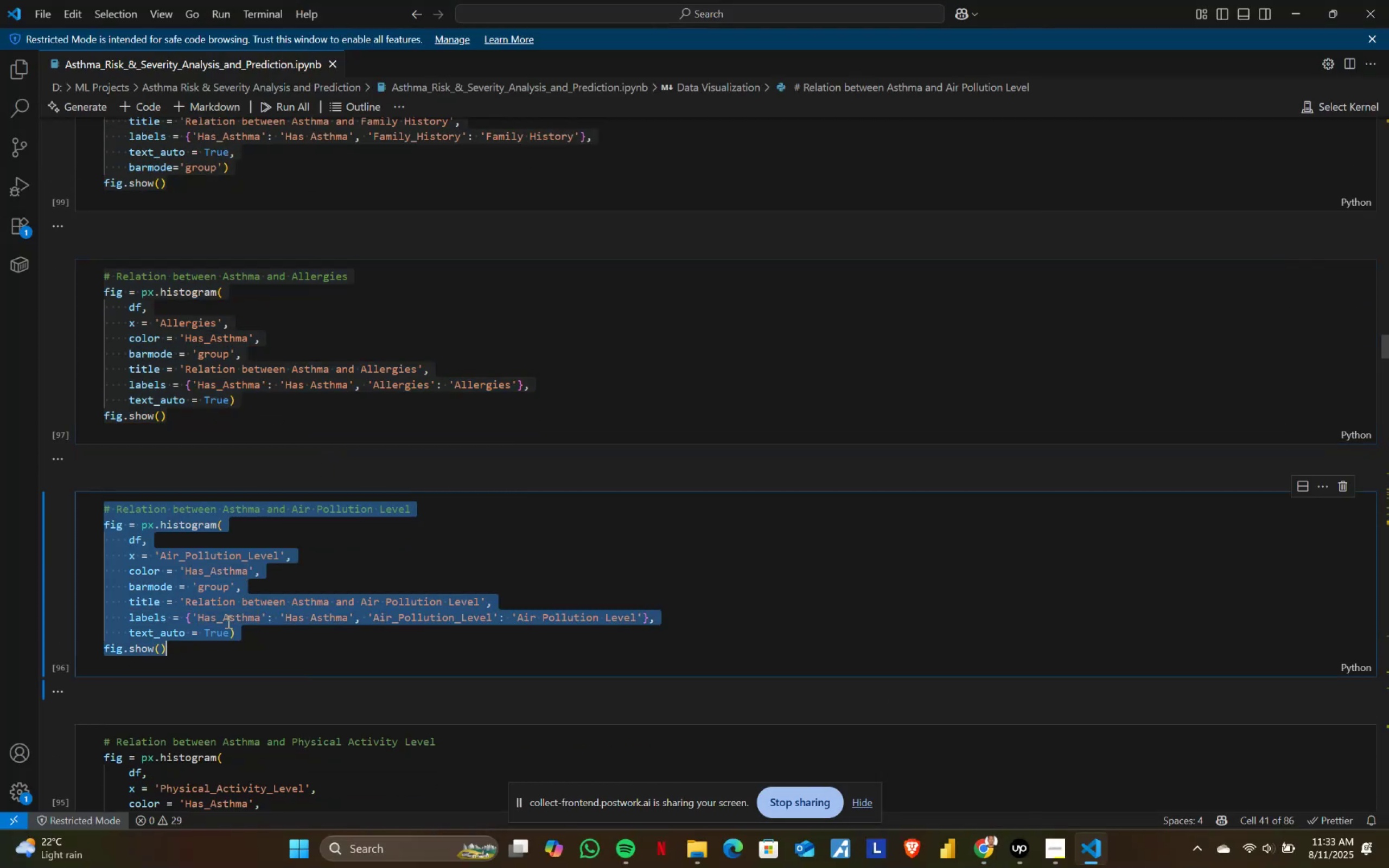 
key(Control+ControlLeft)
 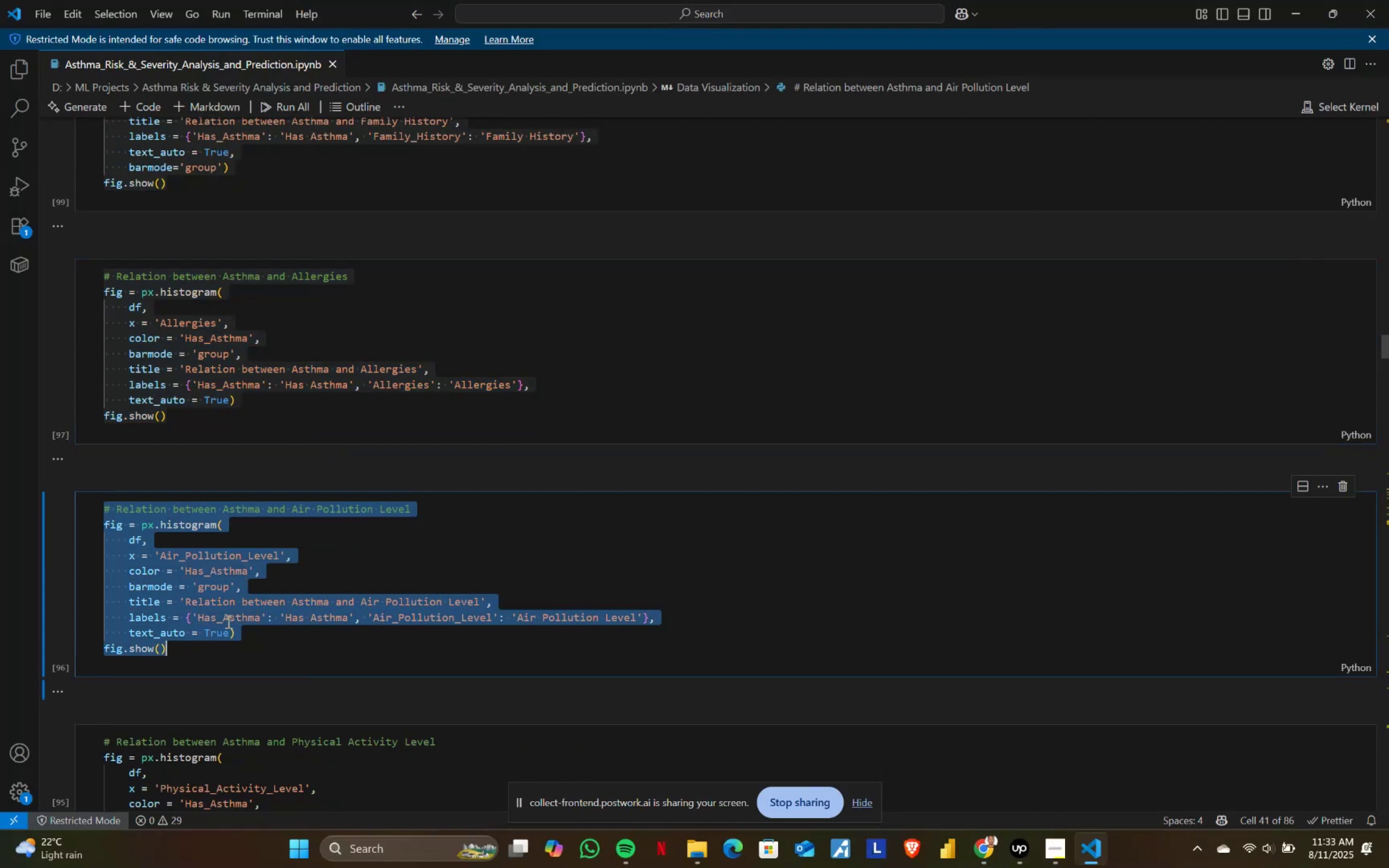 
key(Control+C)
 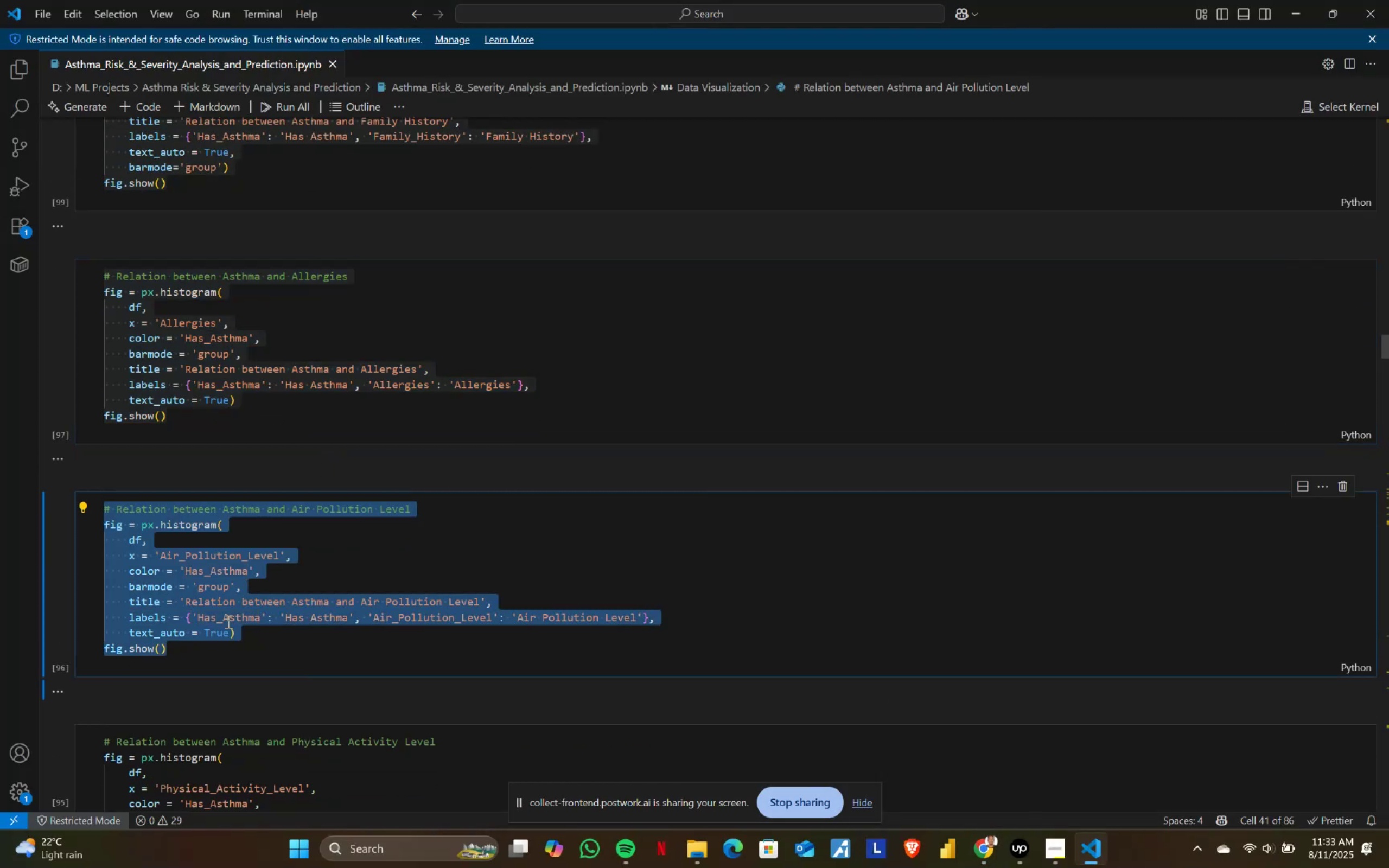 
key(Alt+AltLeft)
 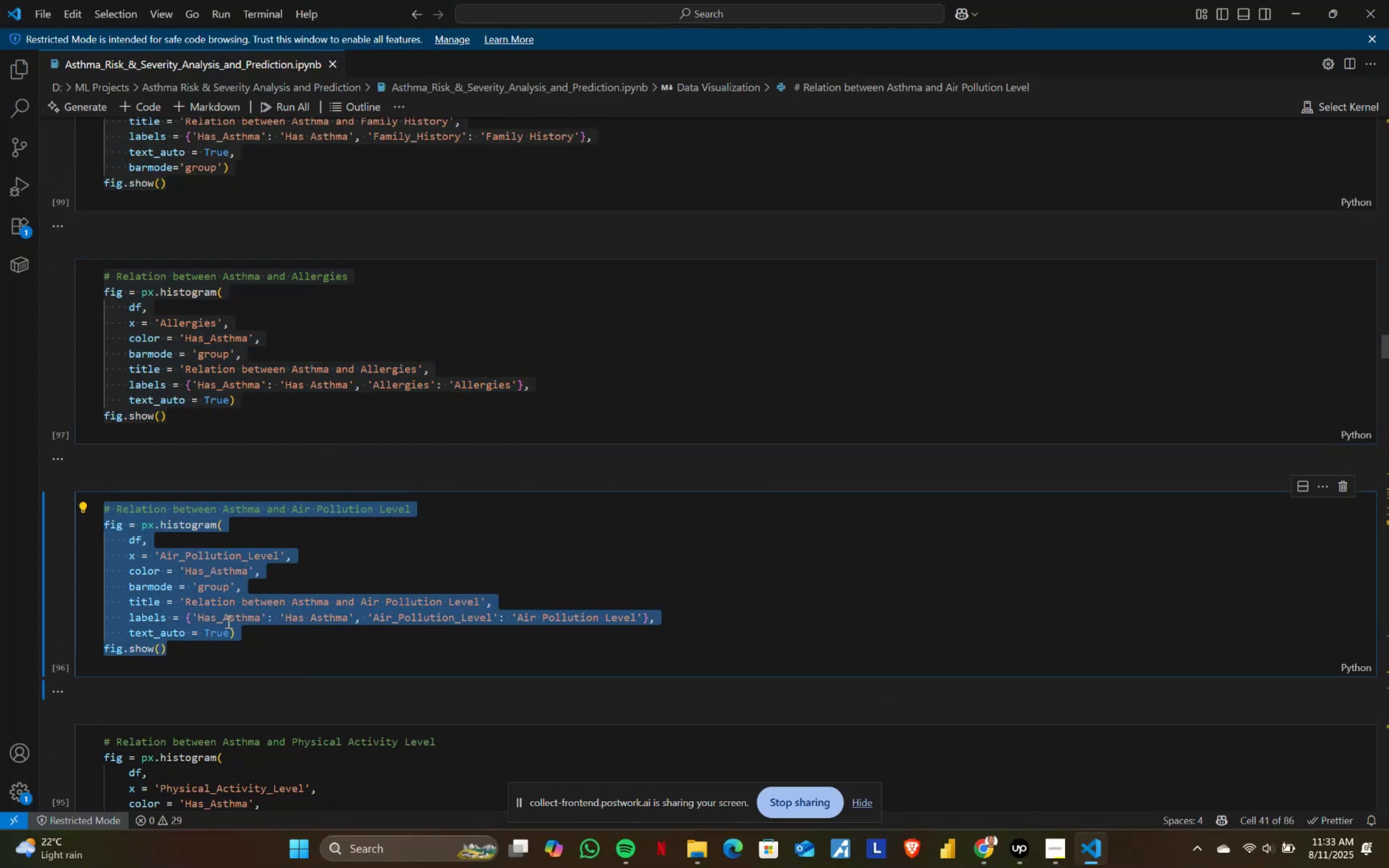 
key(Alt+Tab)
 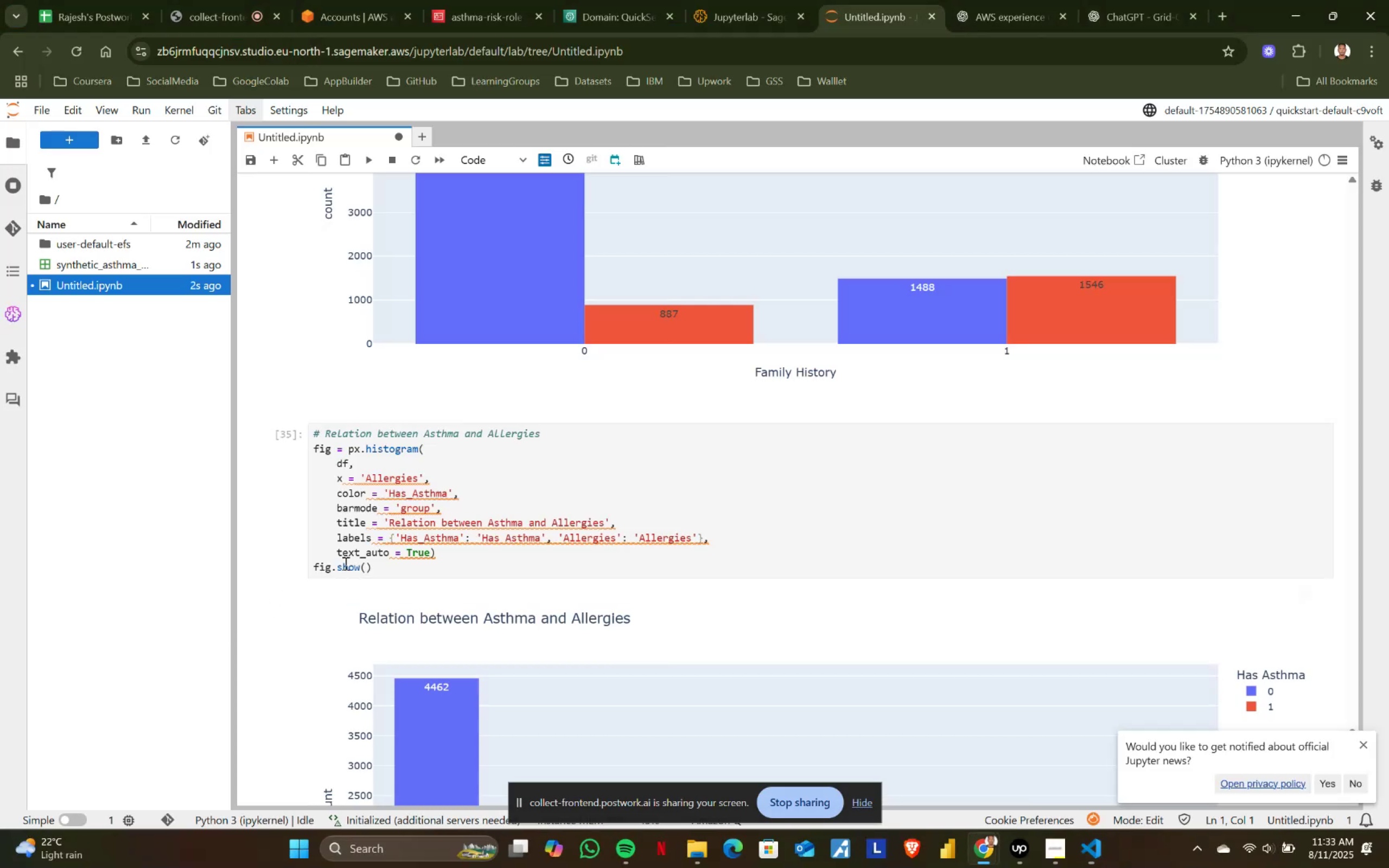 
scroll: coordinate [420, 511], scroll_direction: down, amount: 5.0
 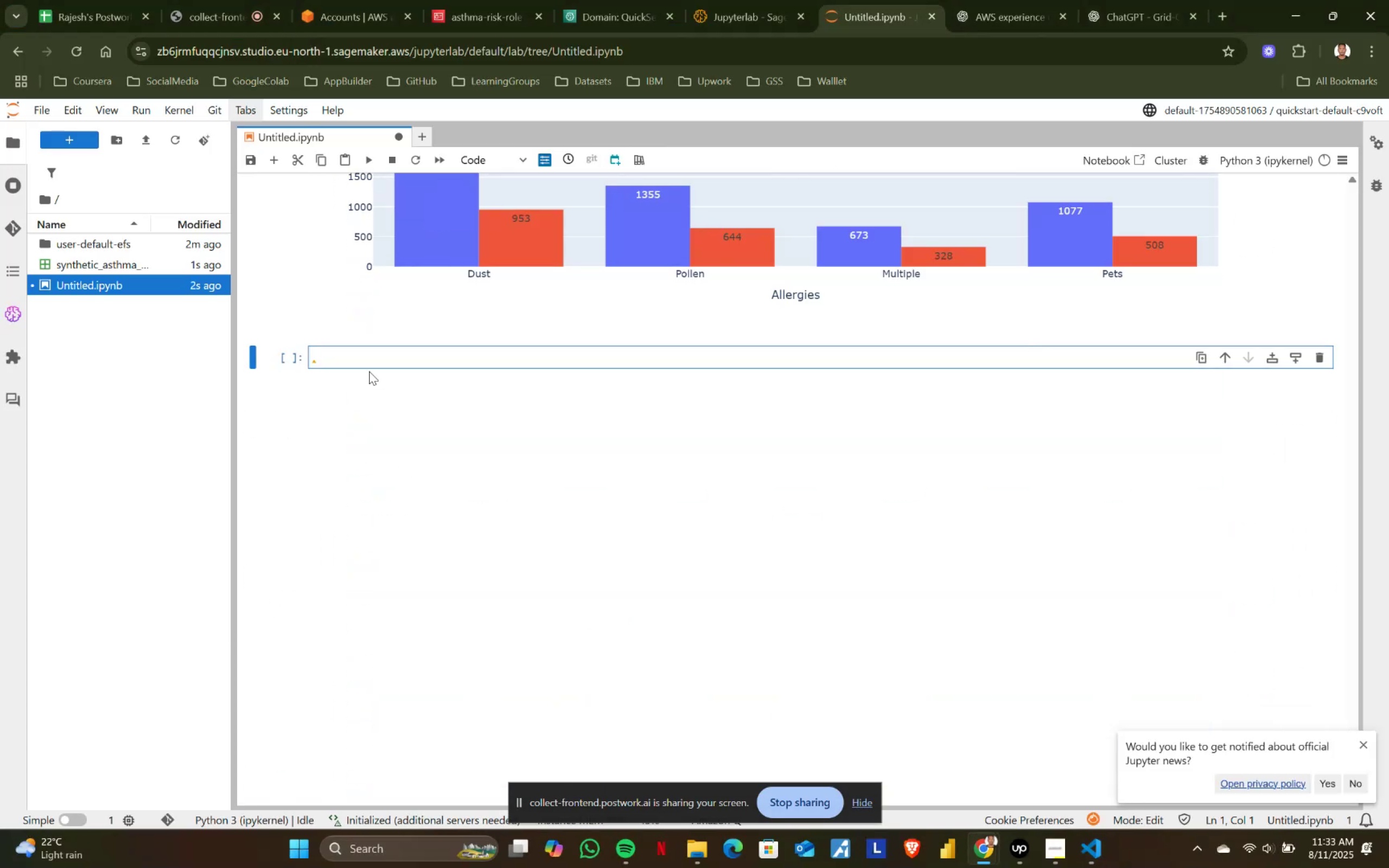 
left_click([367, 361])
 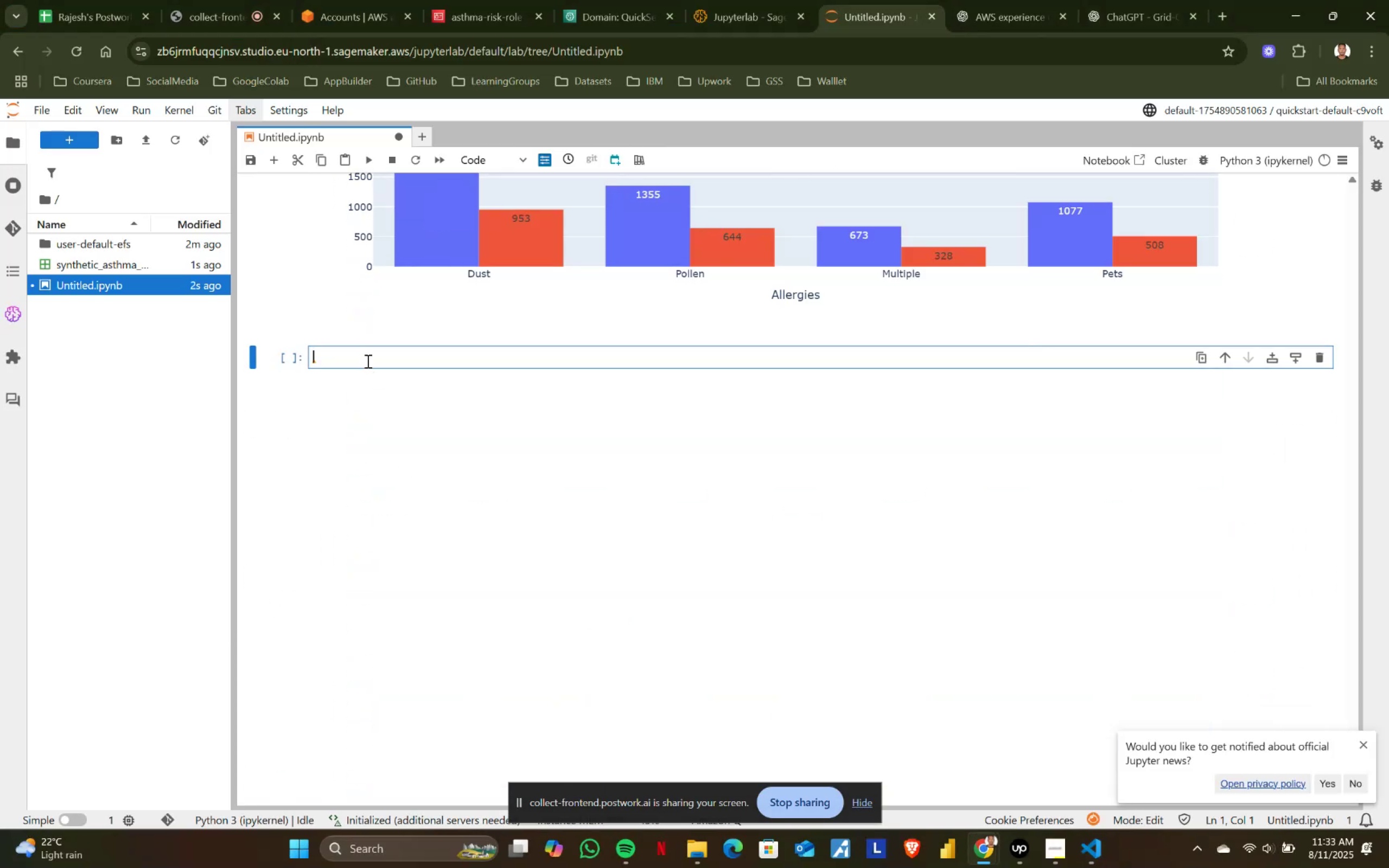 
key(Control+ControlLeft)
 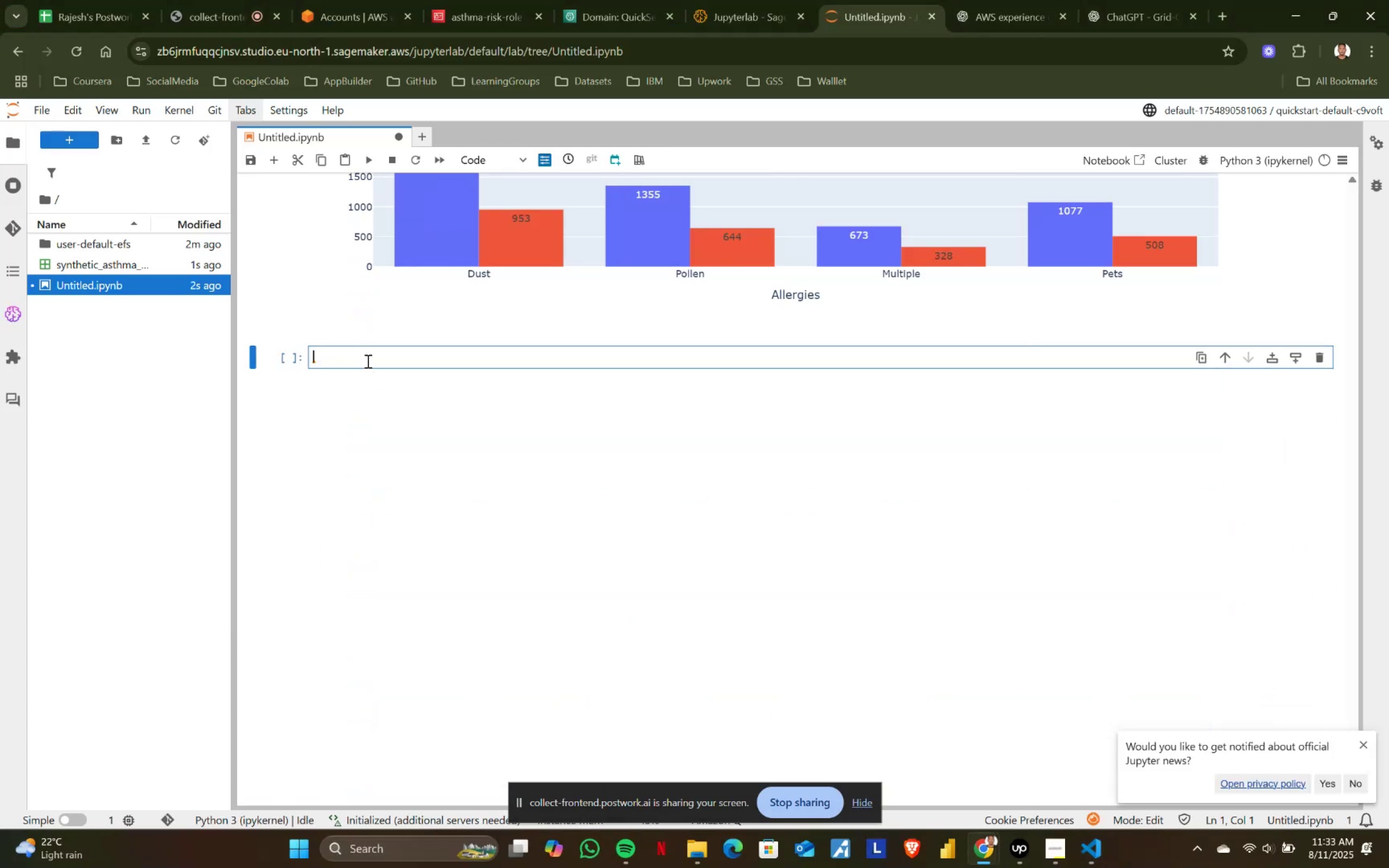 
key(Control+V)
 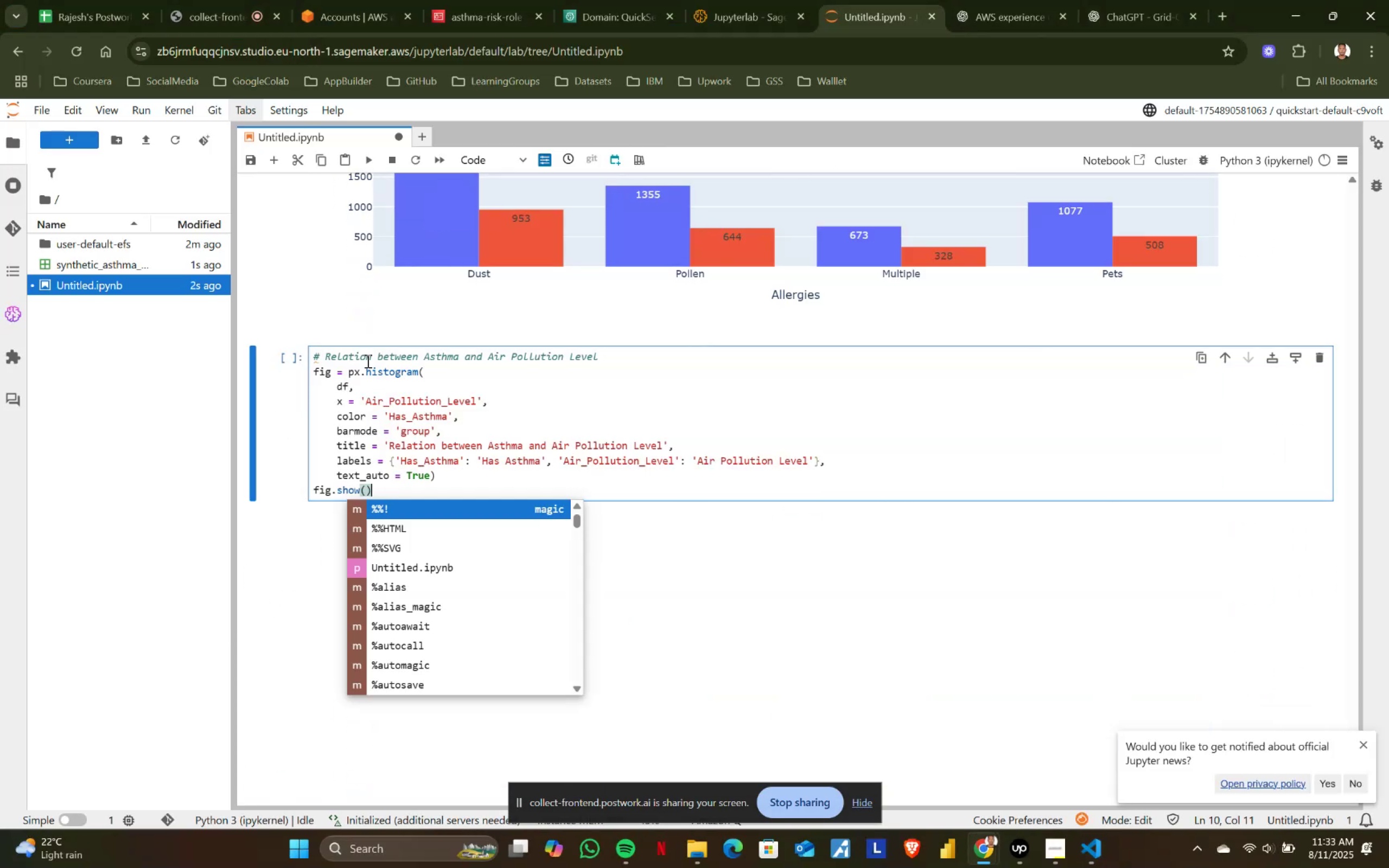 
key(Shift+ShiftRight)
 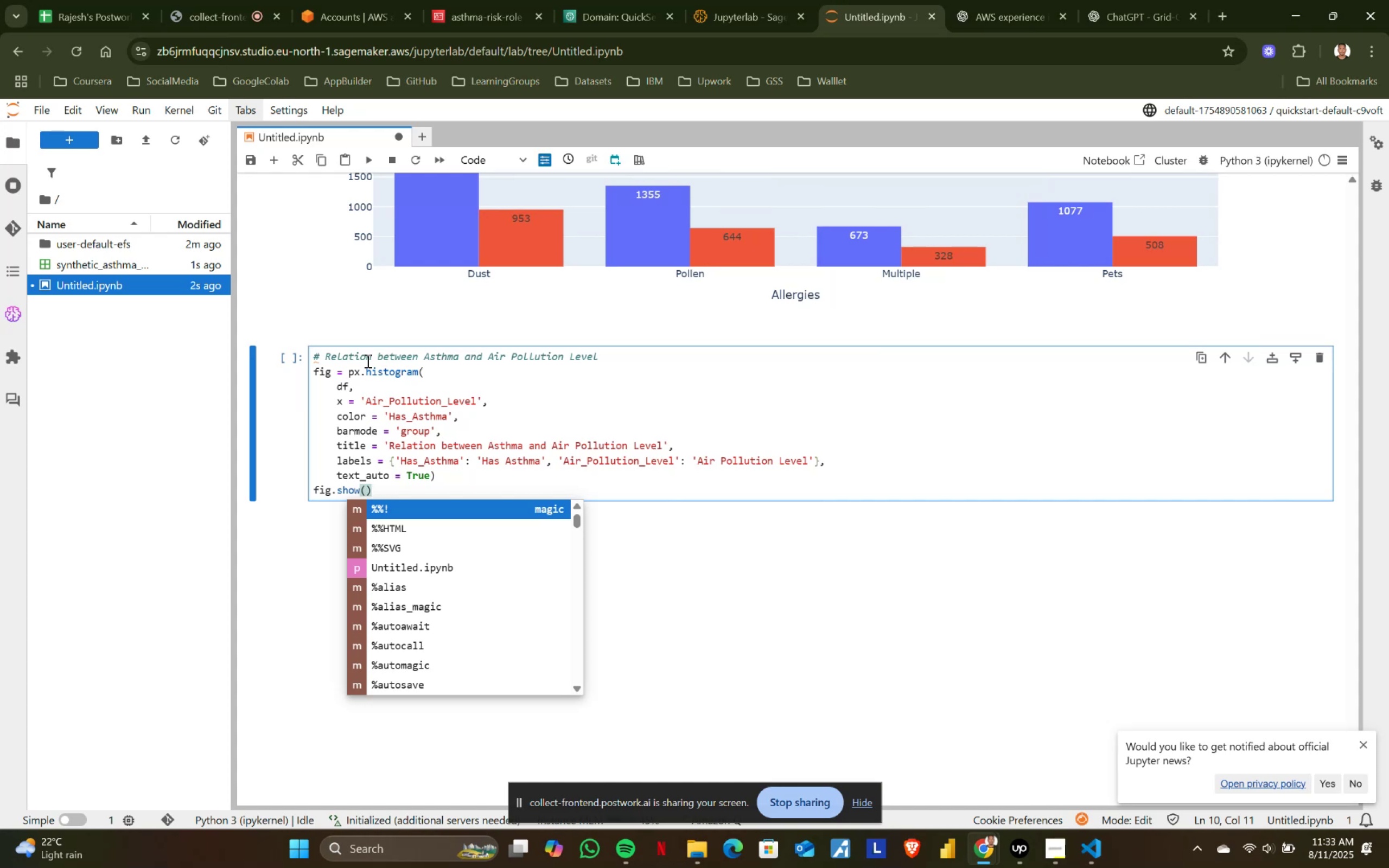 
key(Shift+Enter)
 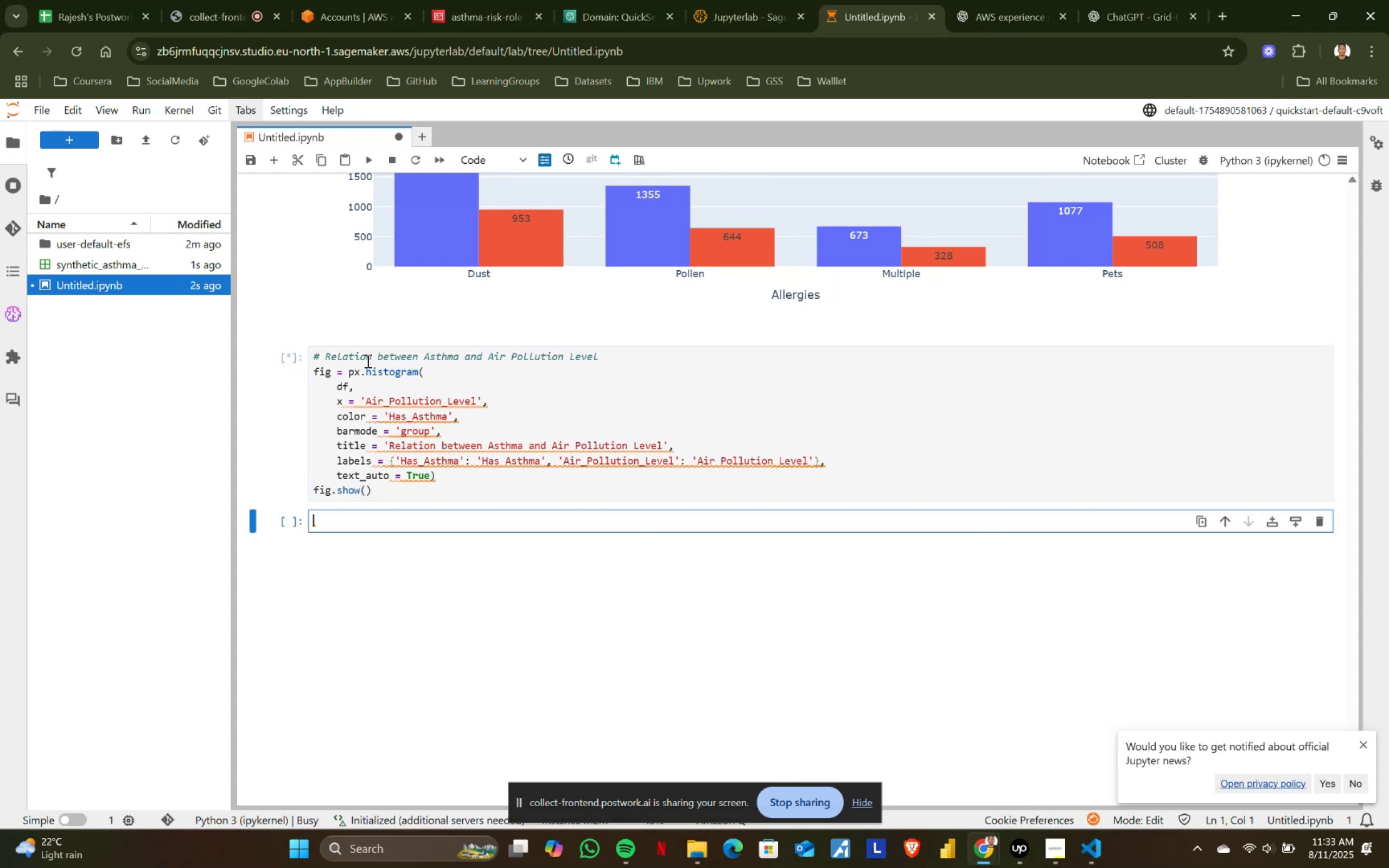 
scroll: coordinate [367, 361], scroll_direction: down, amount: 4.0
 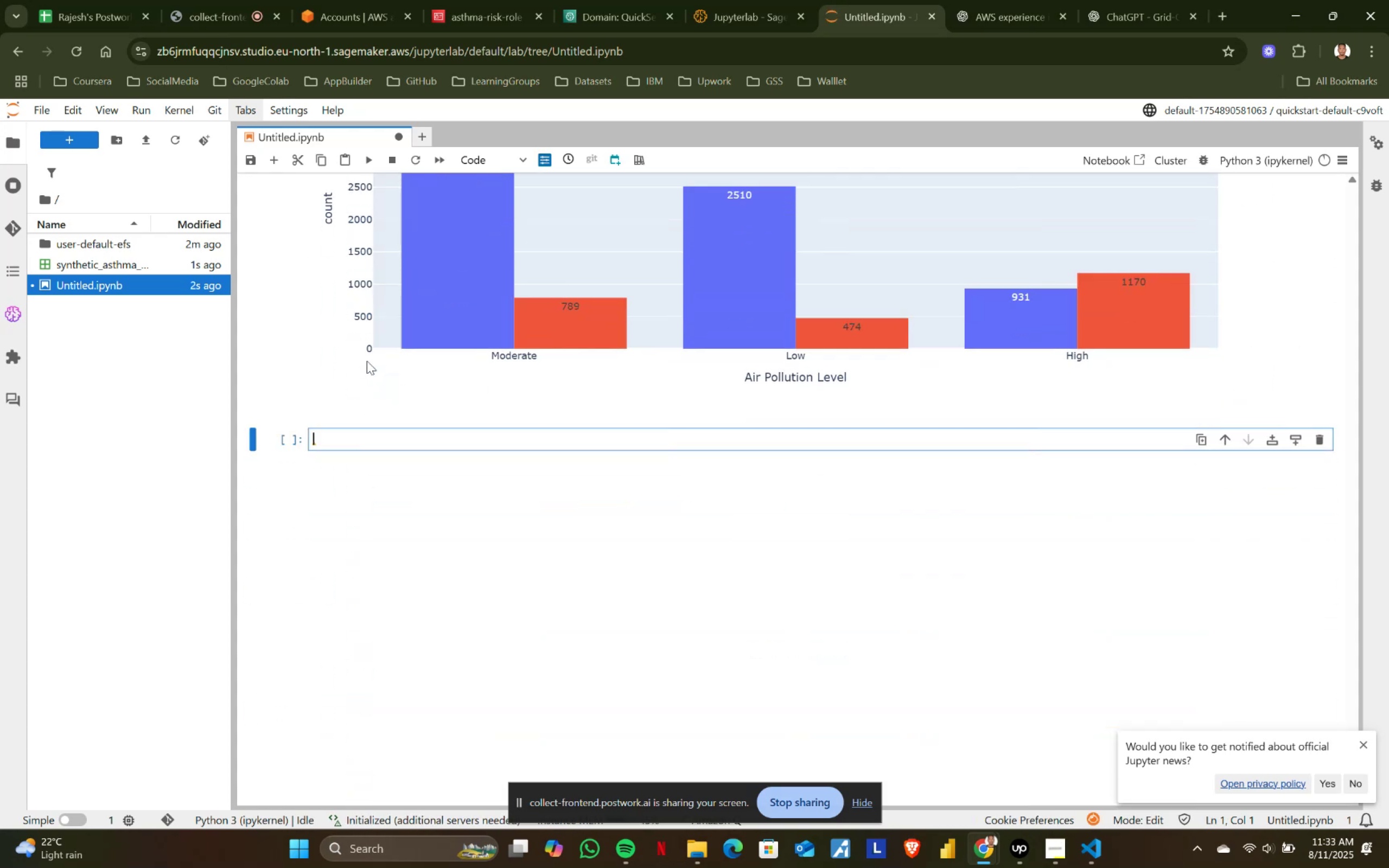 
key(Alt+AltLeft)
 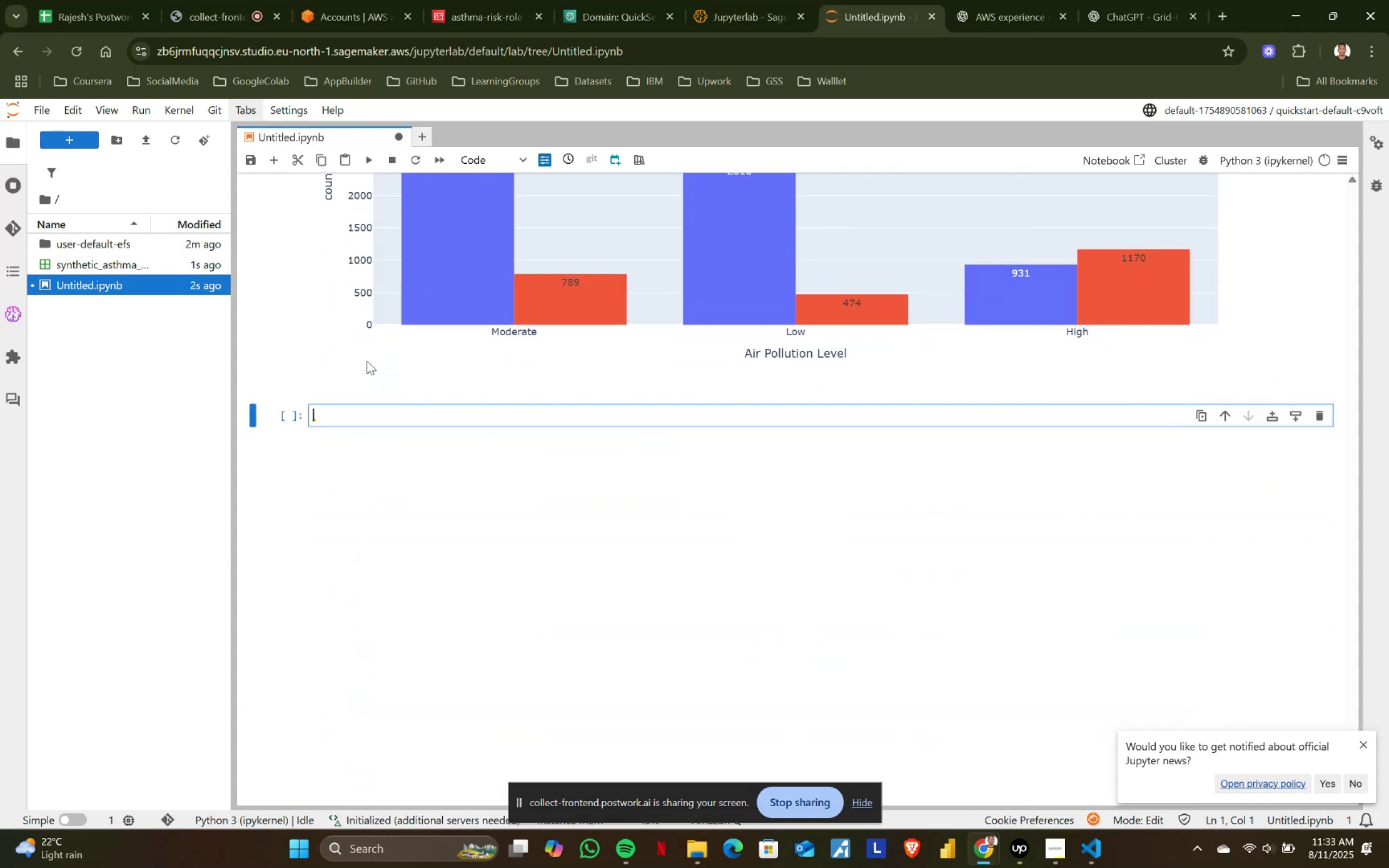 
key(Alt+Tab)
 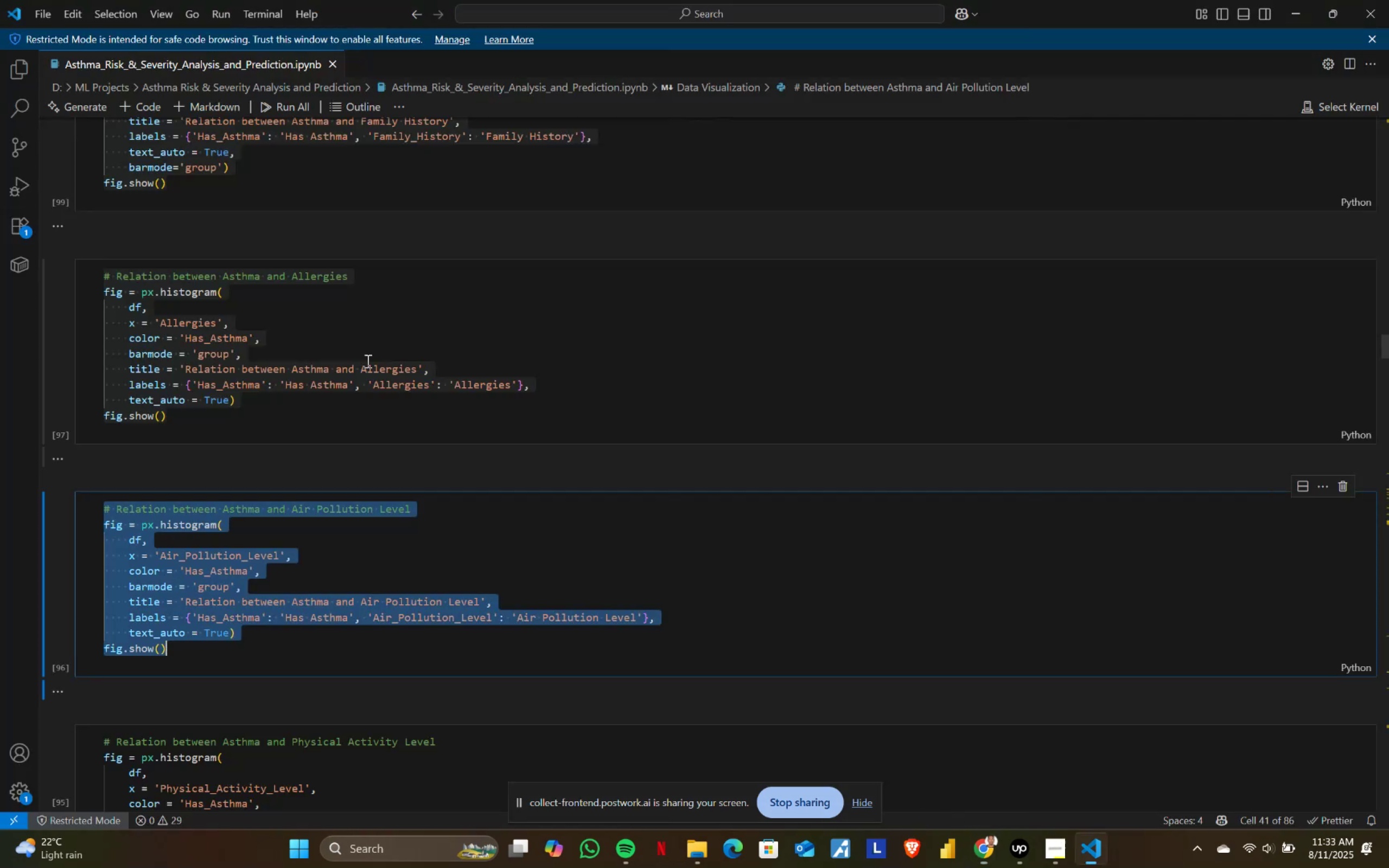 
scroll: coordinate [365, 361], scroll_direction: down, amount: 7.0
 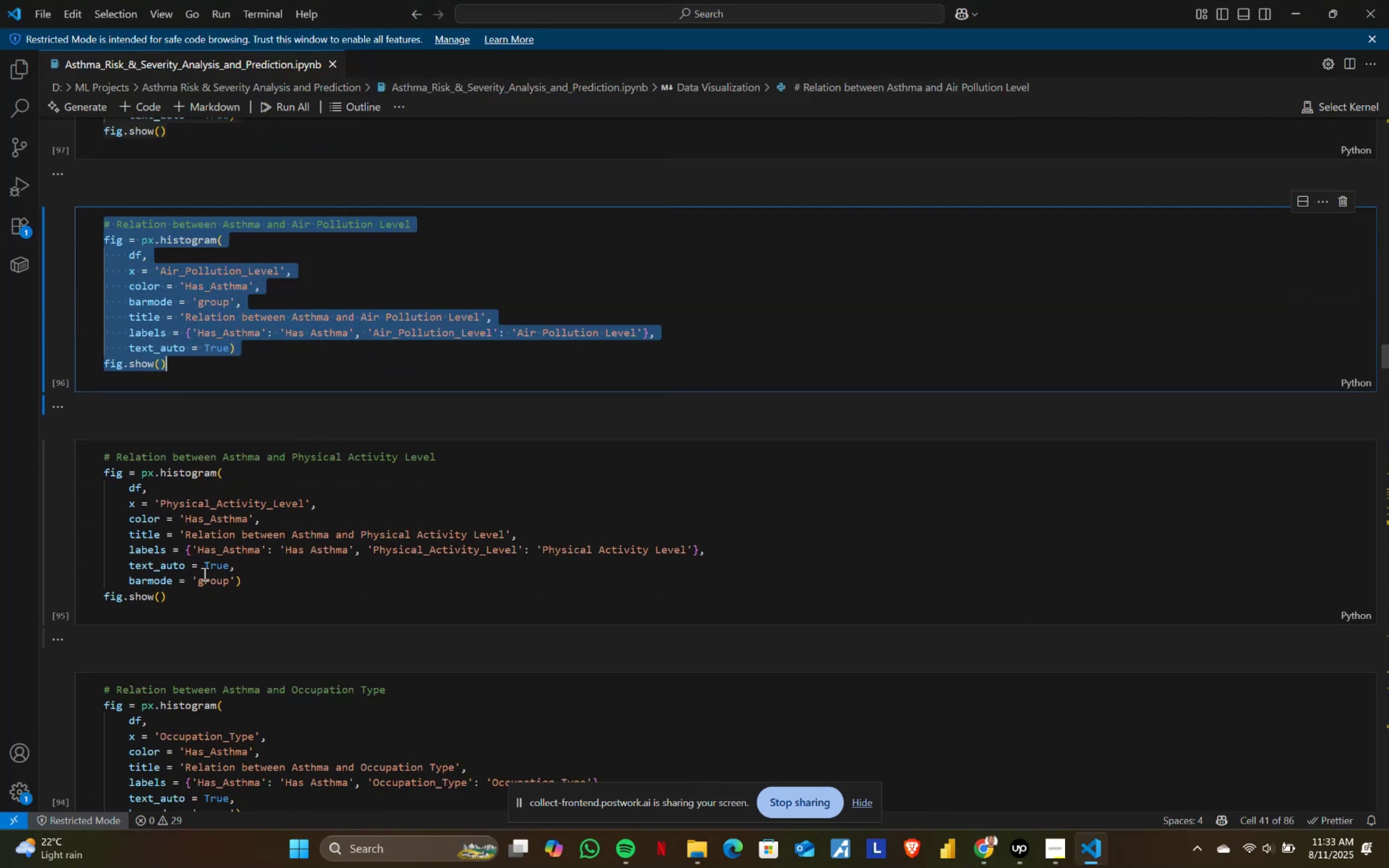 
left_click([201, 578])
 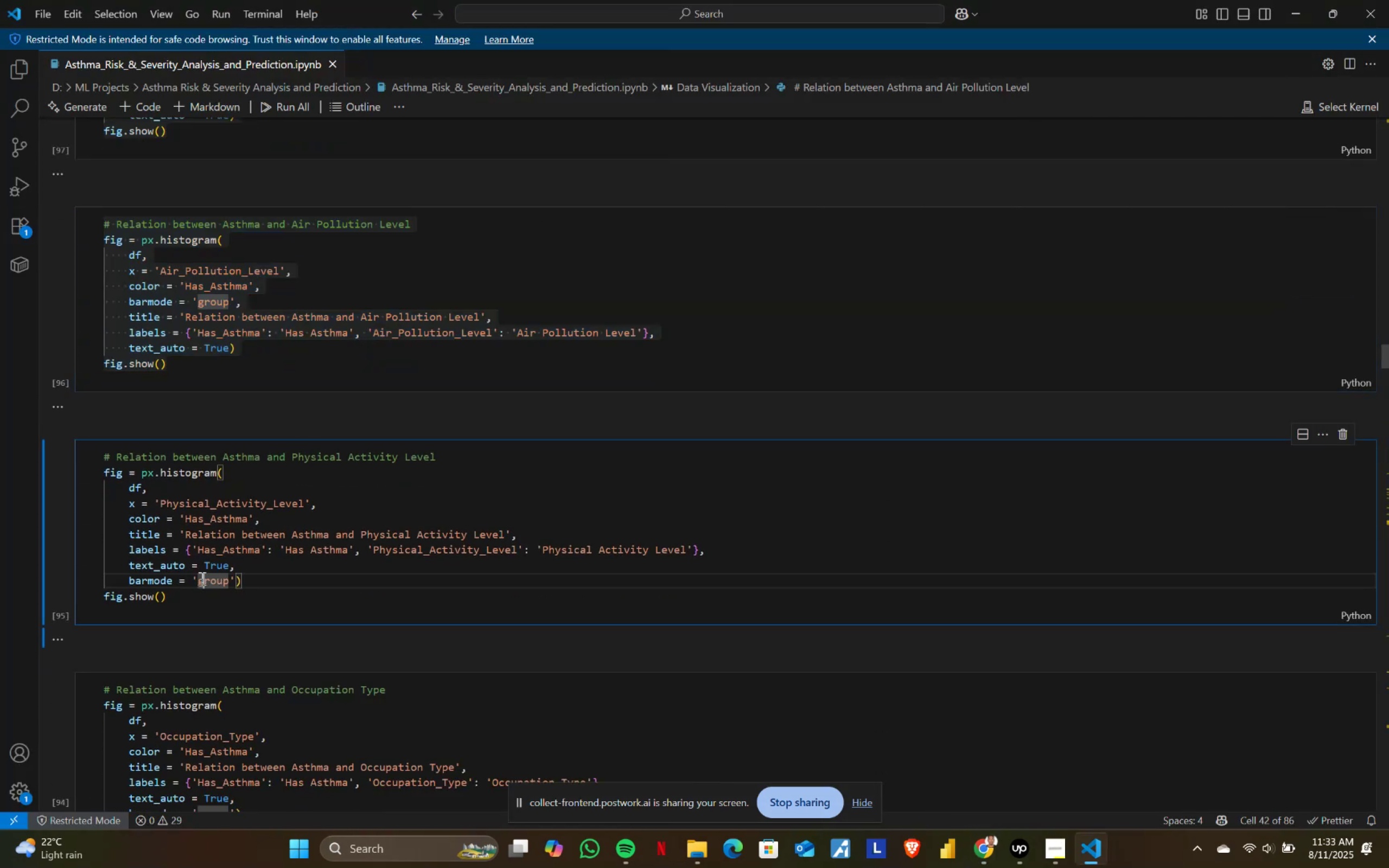 
key(Control+ControlLeft)
 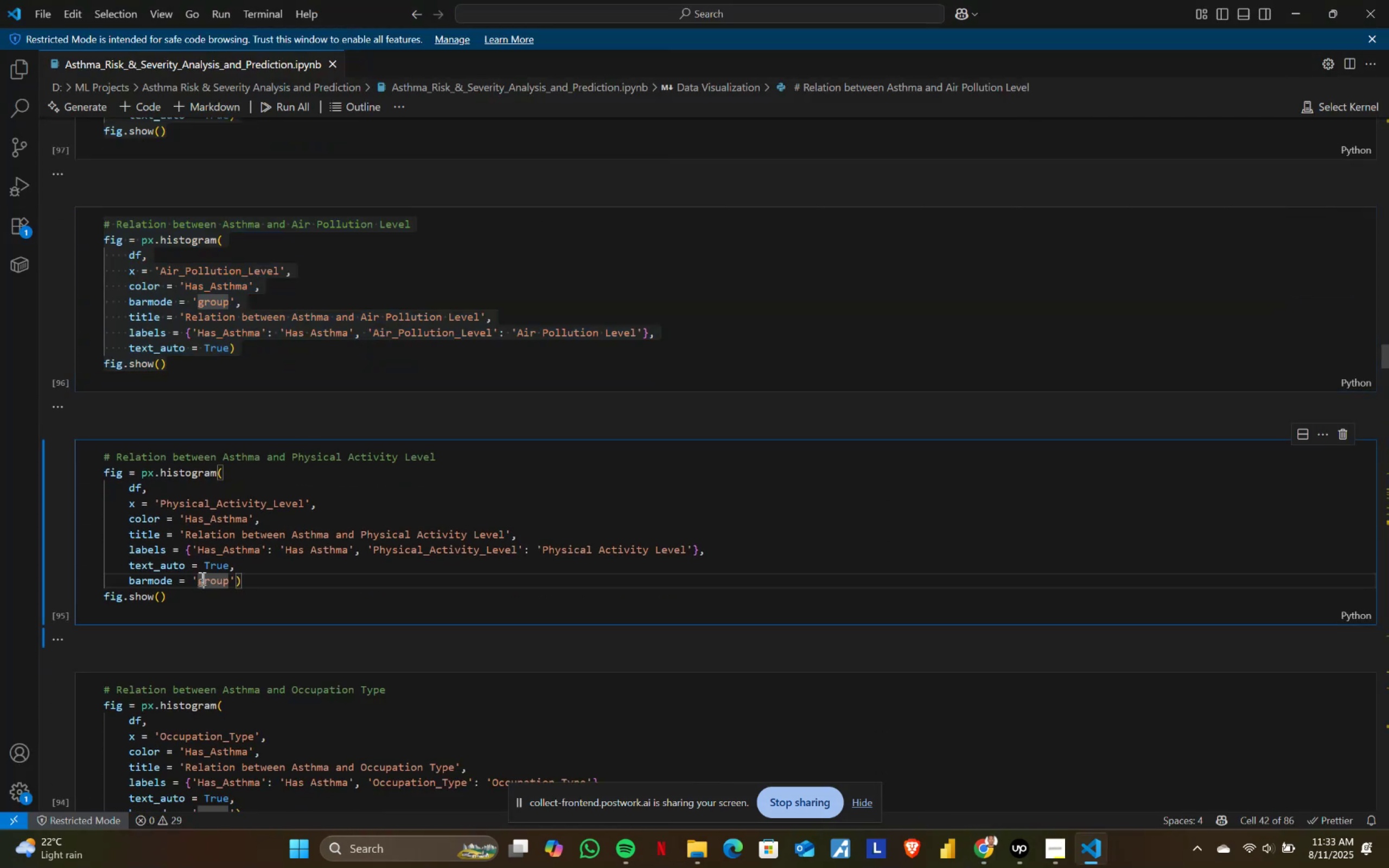 
key(Control+A)
 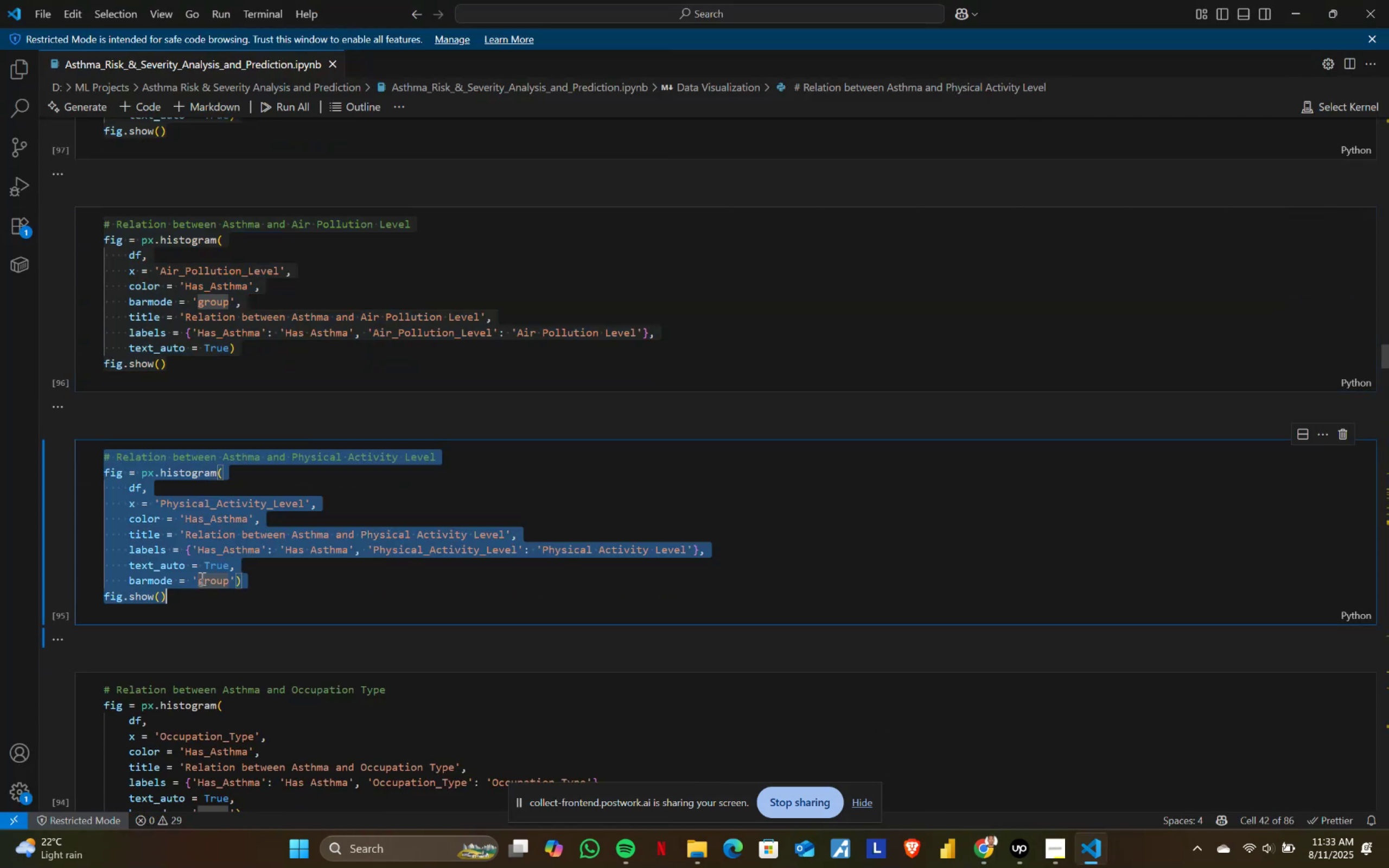 
key(Control+ControlLeft)
 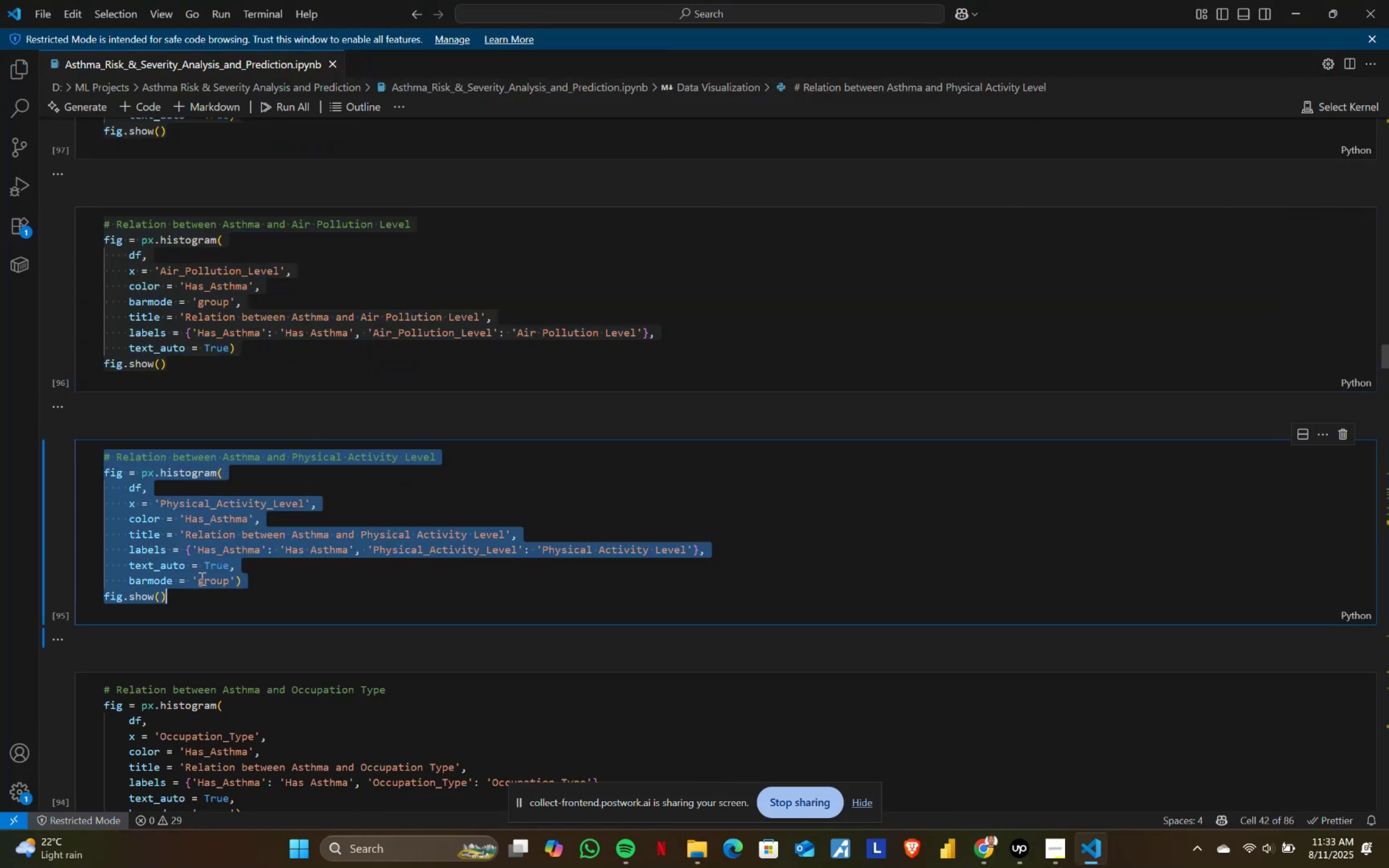 
key(Control+C)
 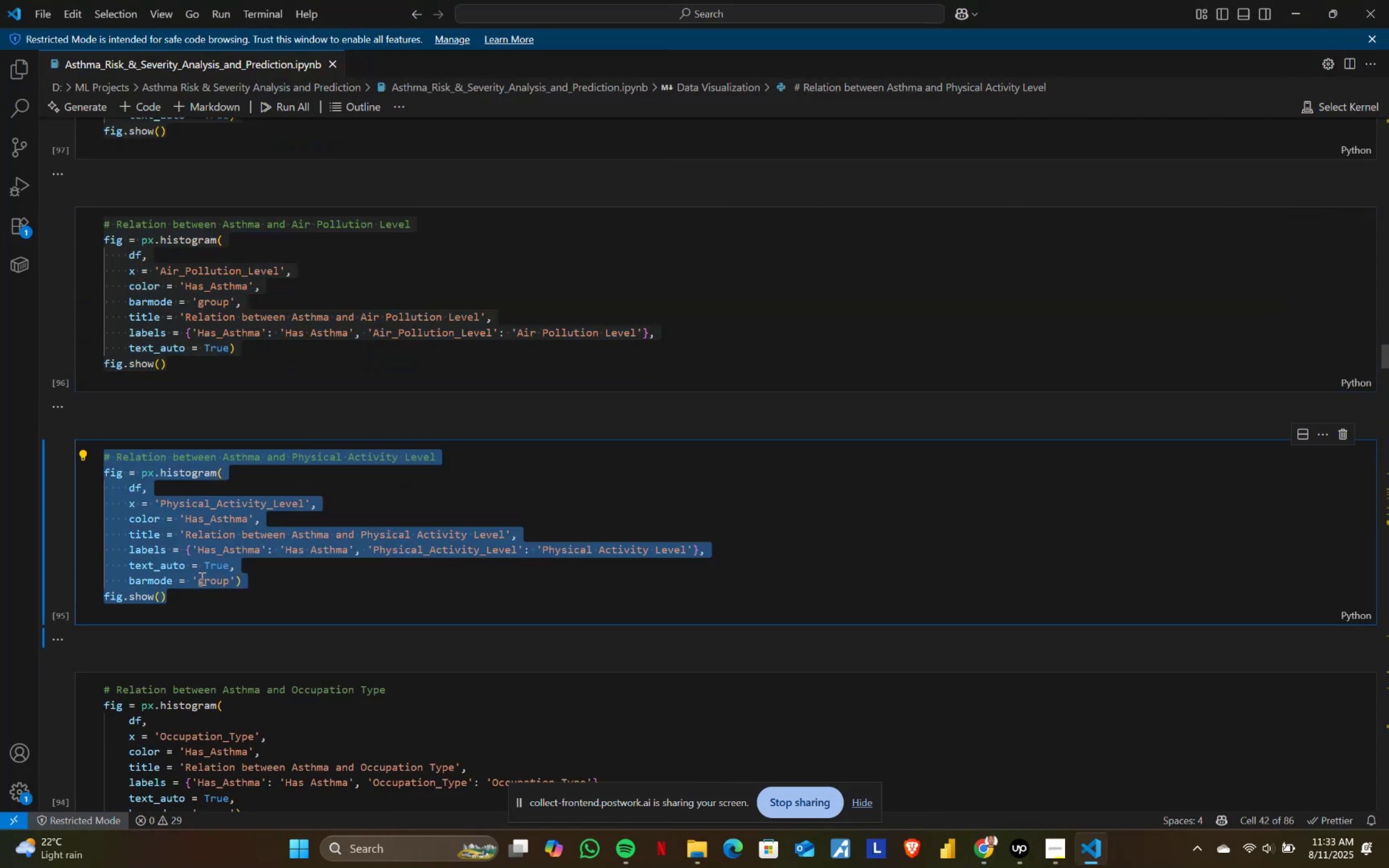 
key(Alt+AltLeft)
 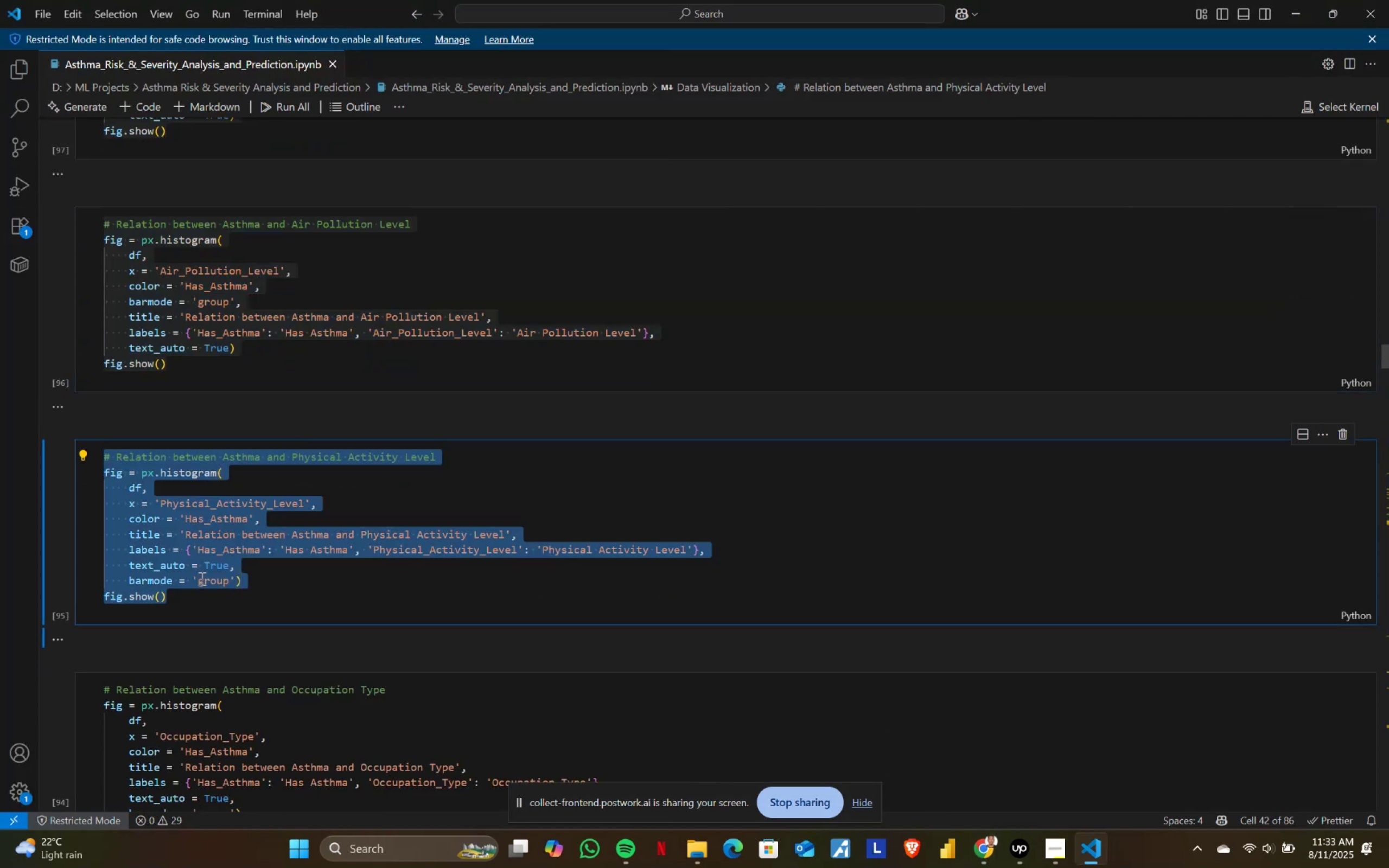 
key(Alt+Tab)
 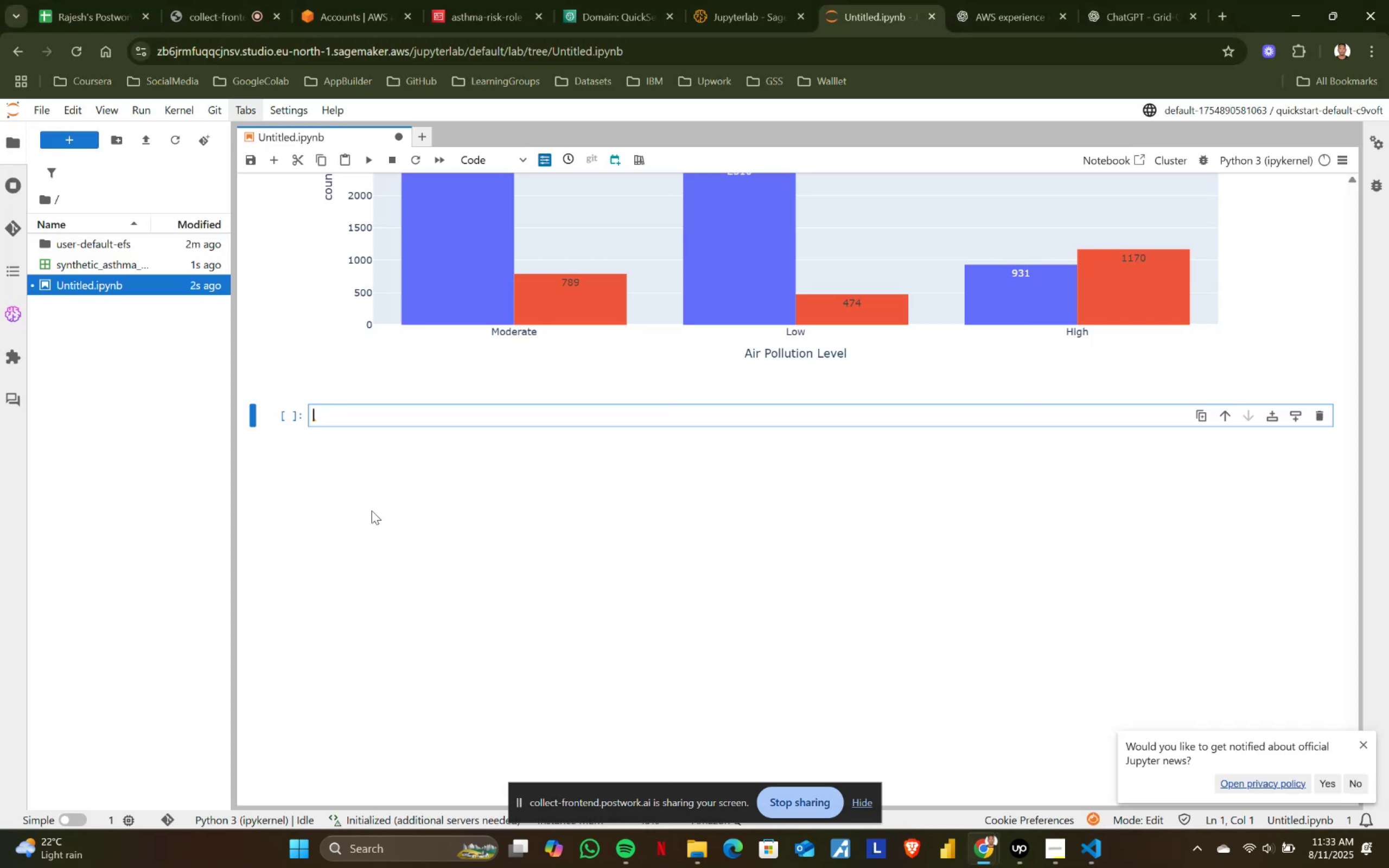 
key(Control+ControlLeft)
 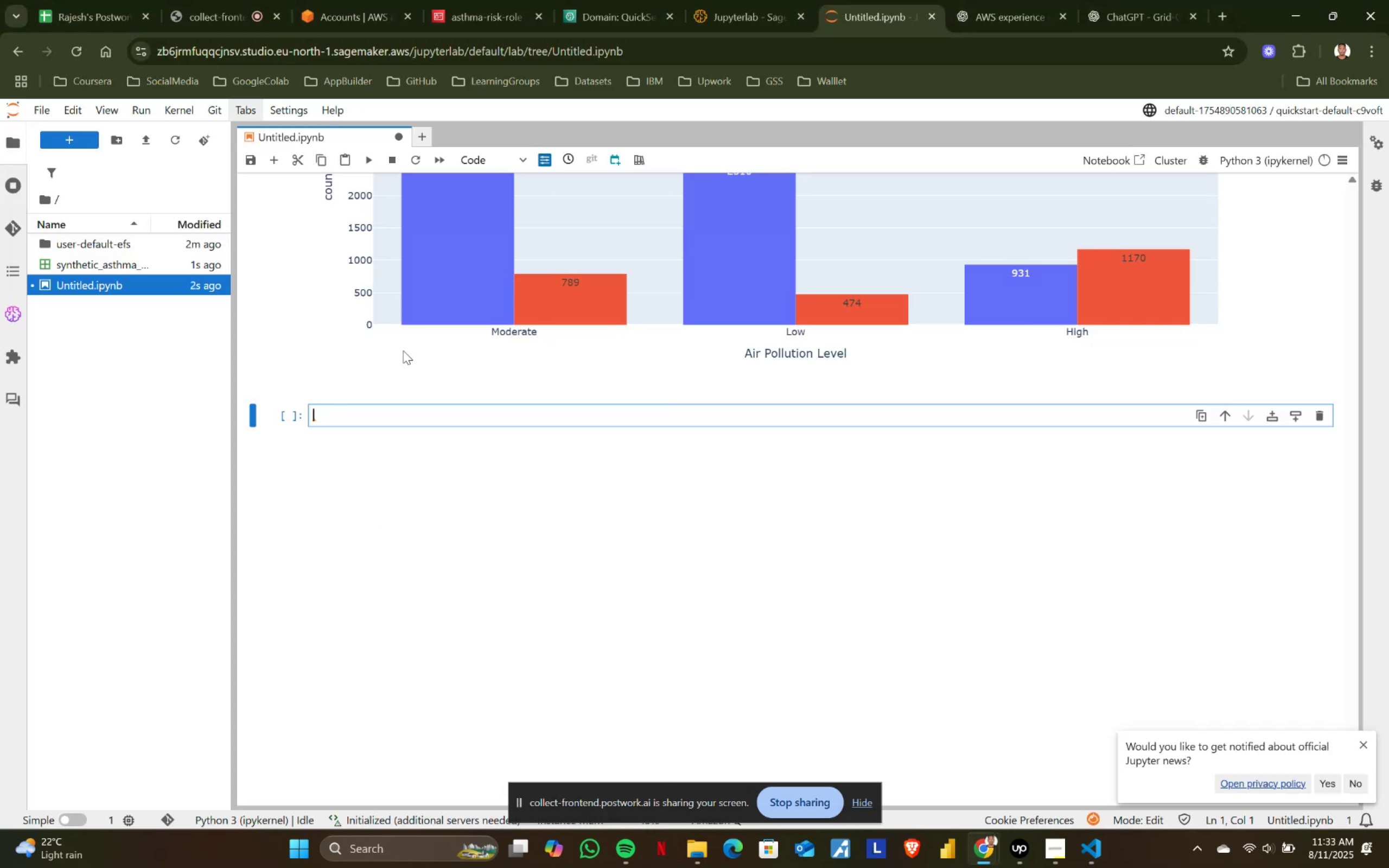 
key(Control+V)
 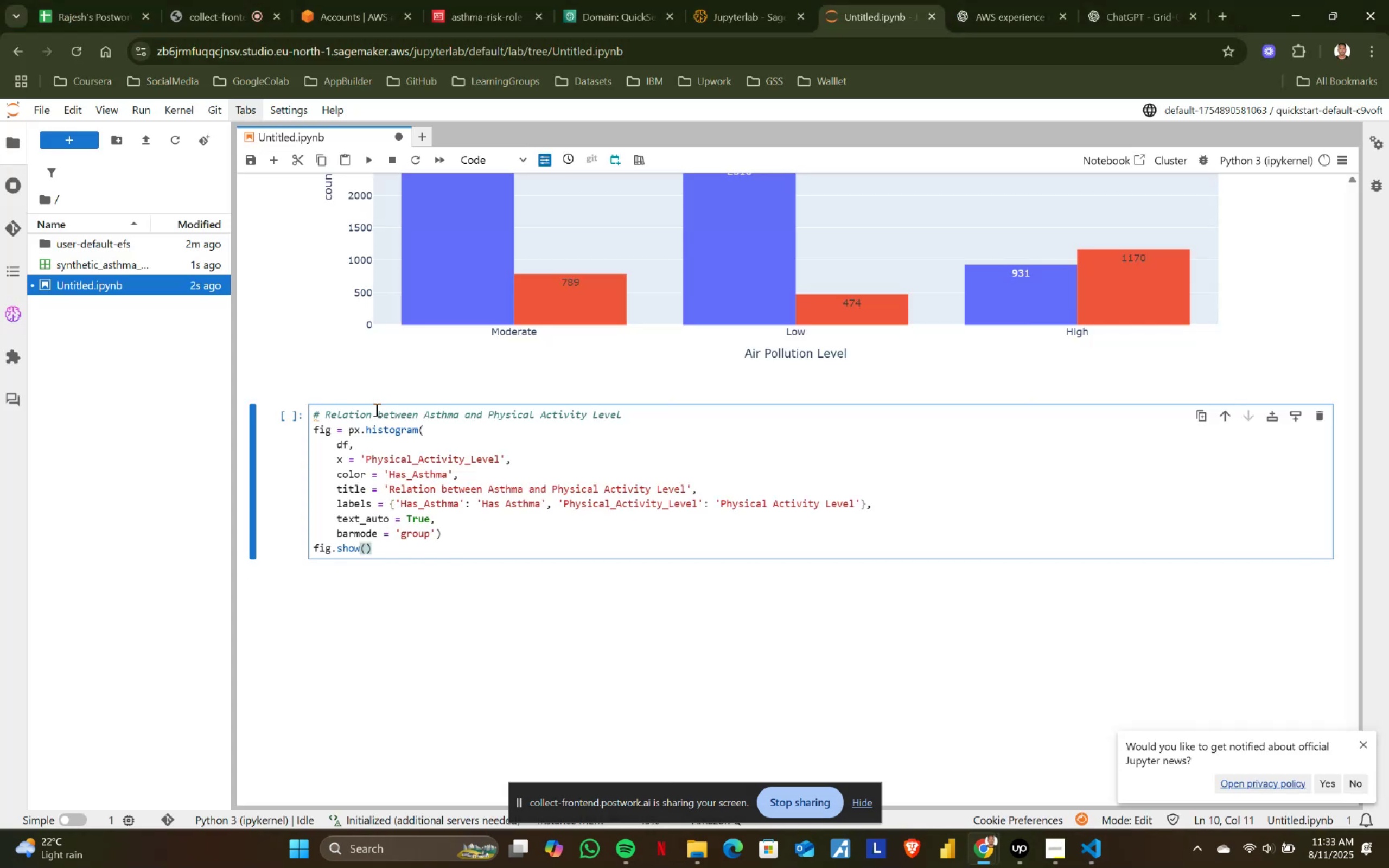 
key(Shift+ShiftRight)
 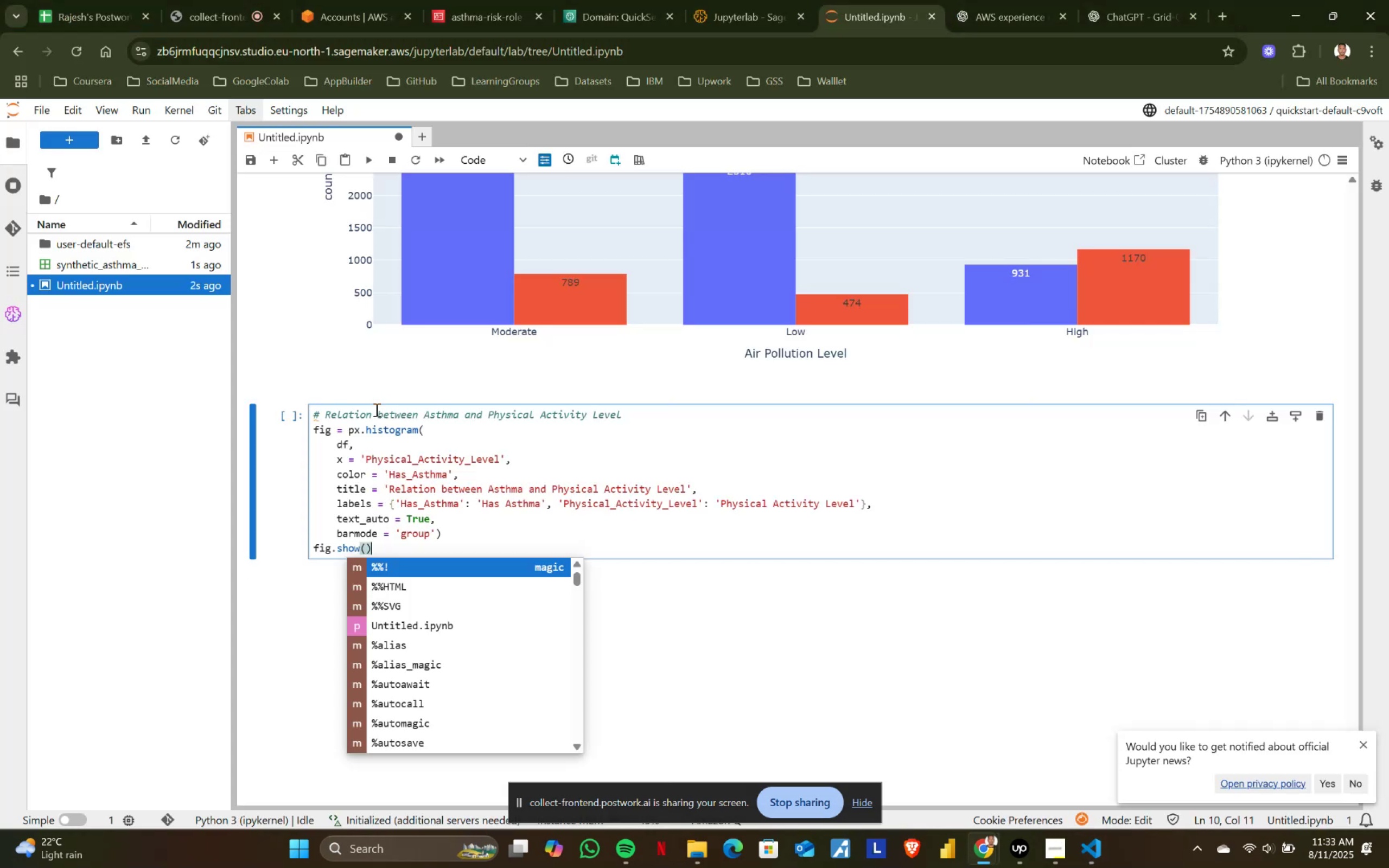 
key(Shift+Enter)
 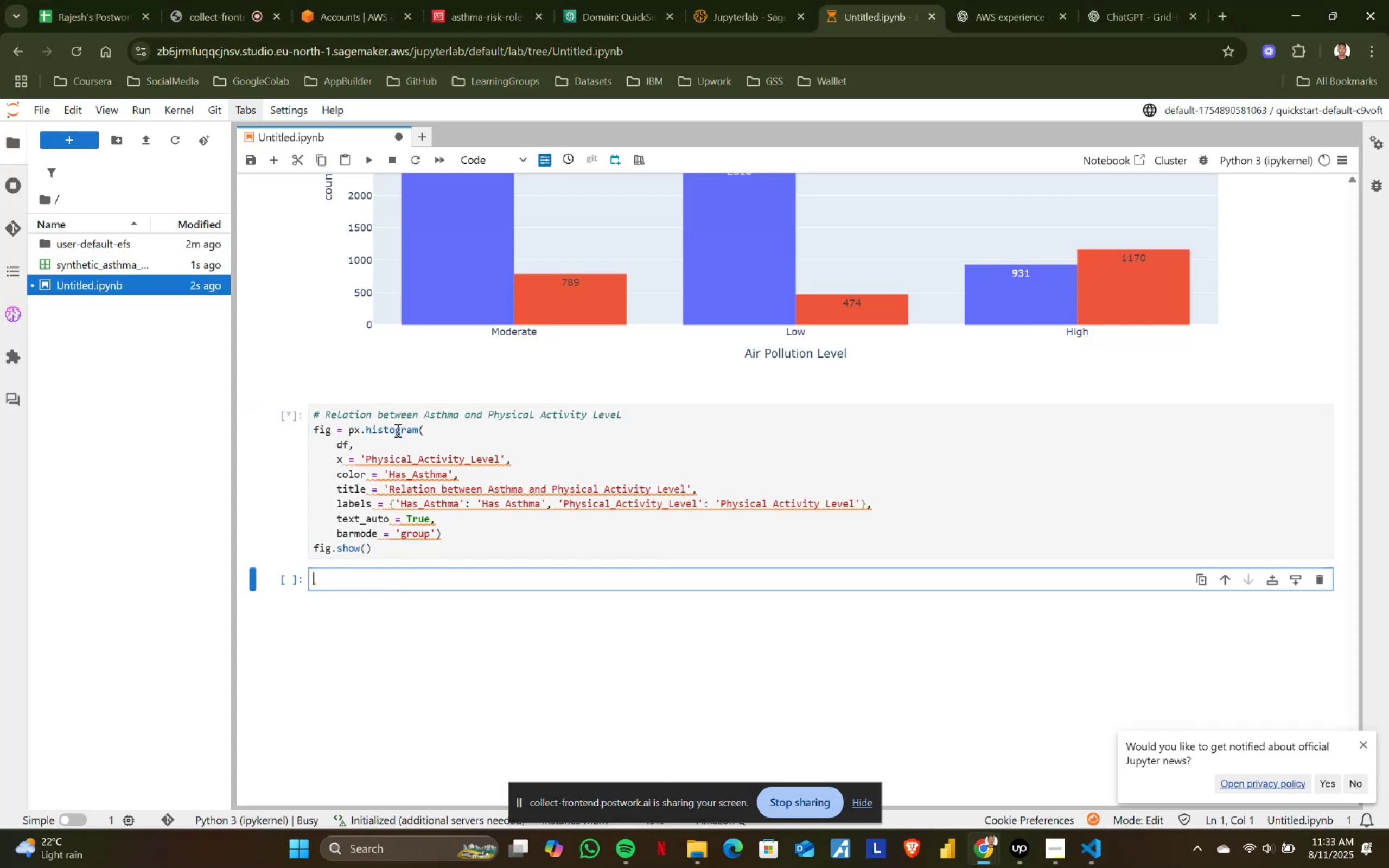 
scroll: coordinate [397, 430], scroll_direction: down, amount: 5.0
 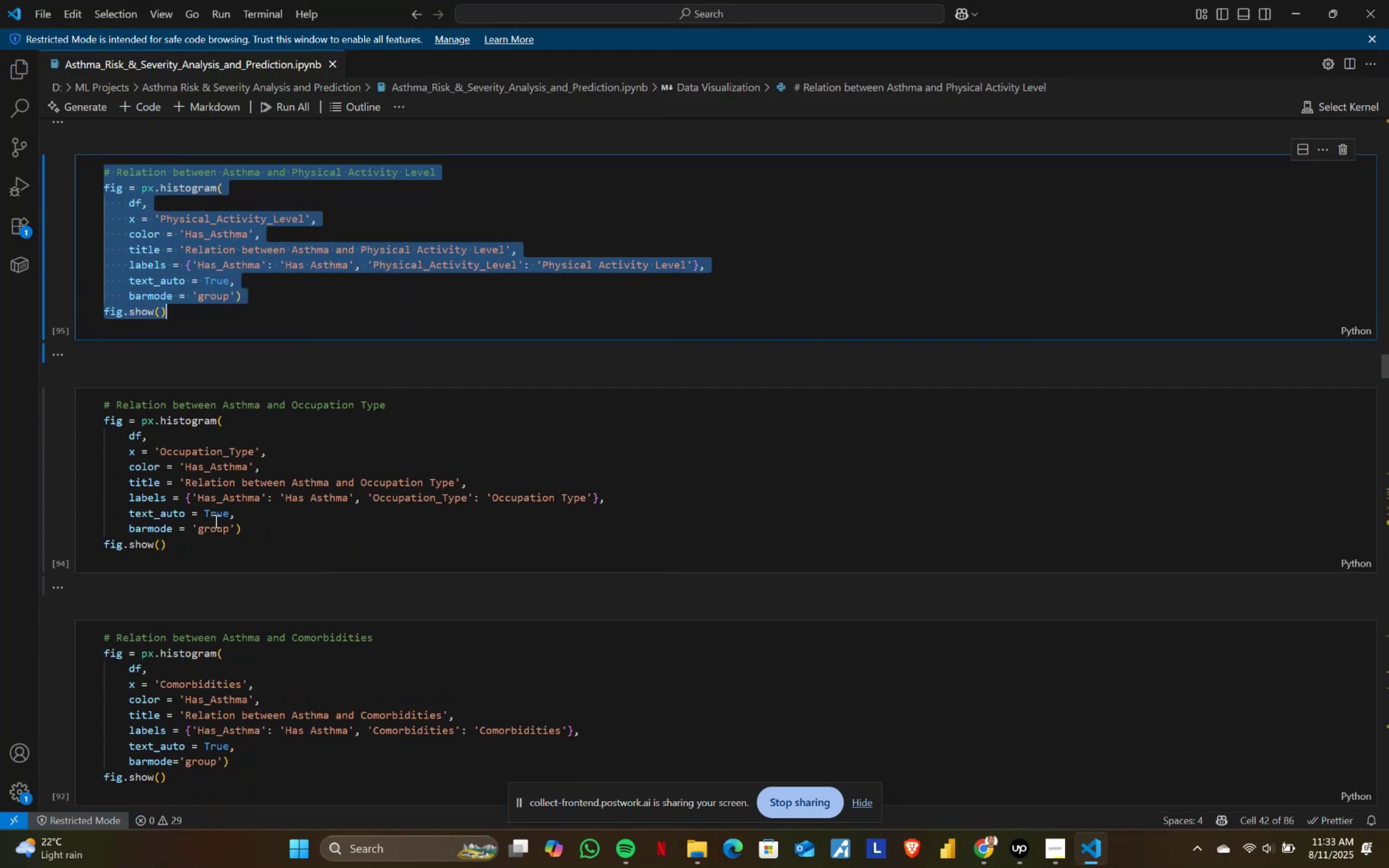 
key(Alt+AltLeft)
 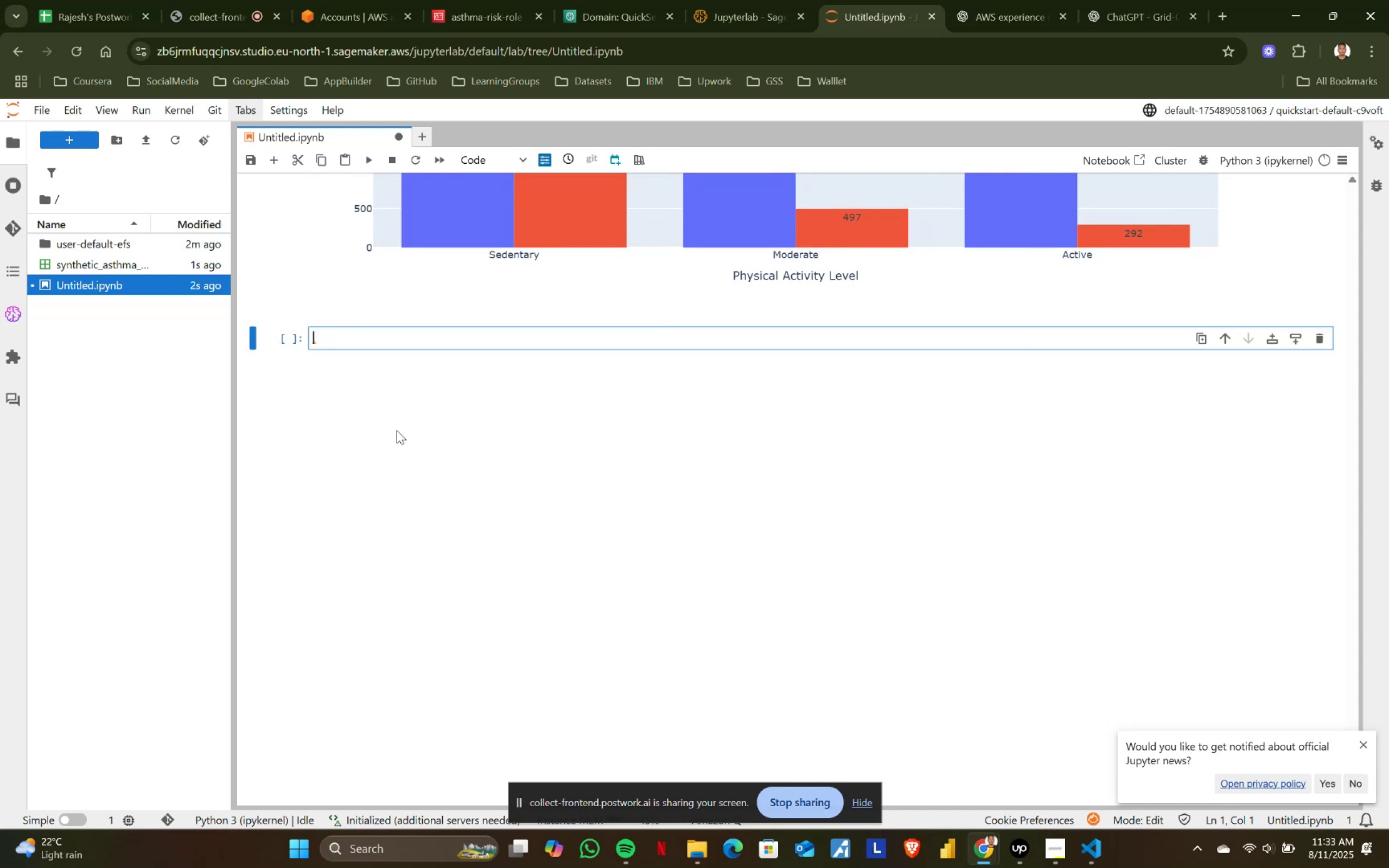 
key(Alt+Tab)
 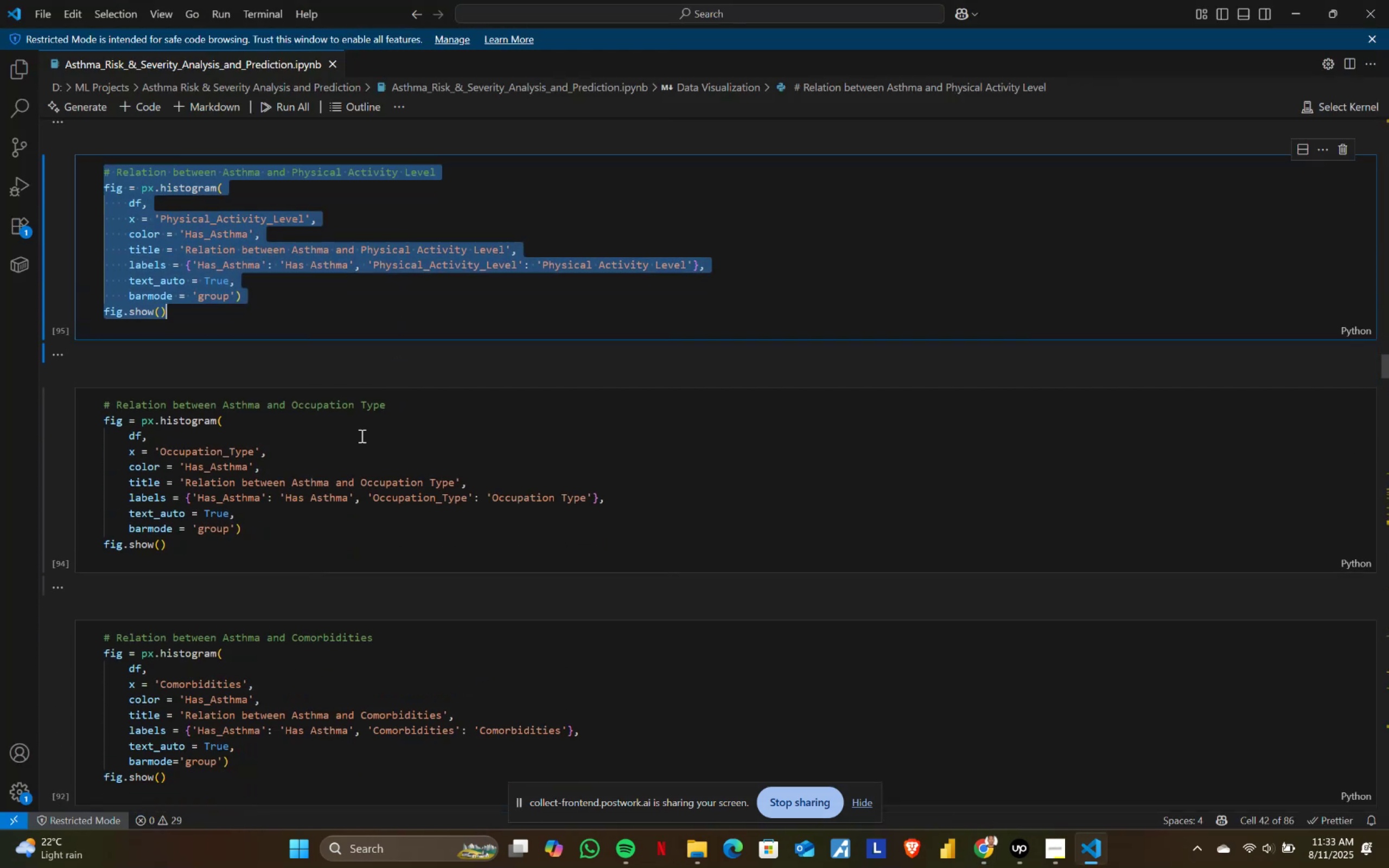 
left_click([196, 538])
 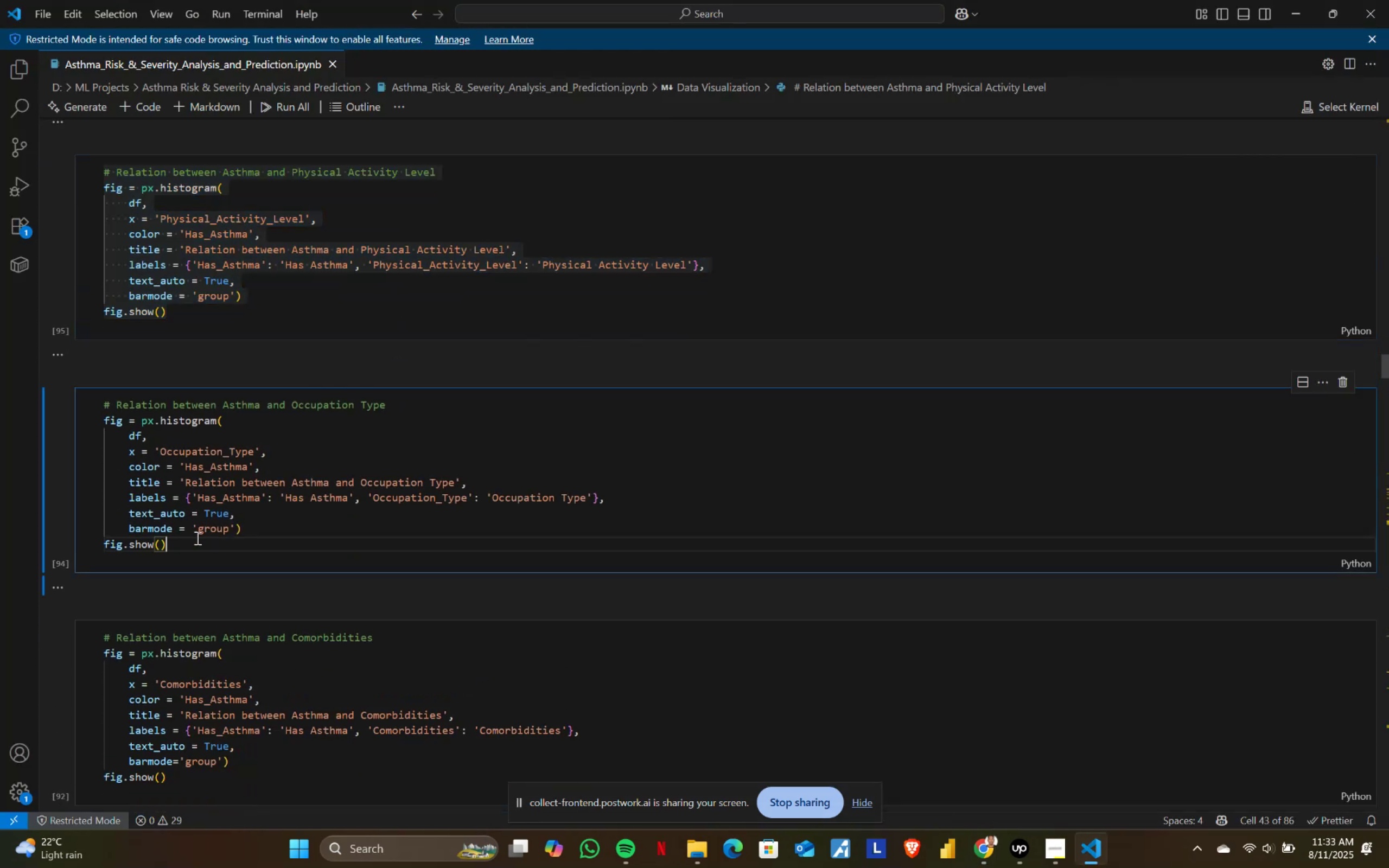 
key(Control+ControlLeft)
 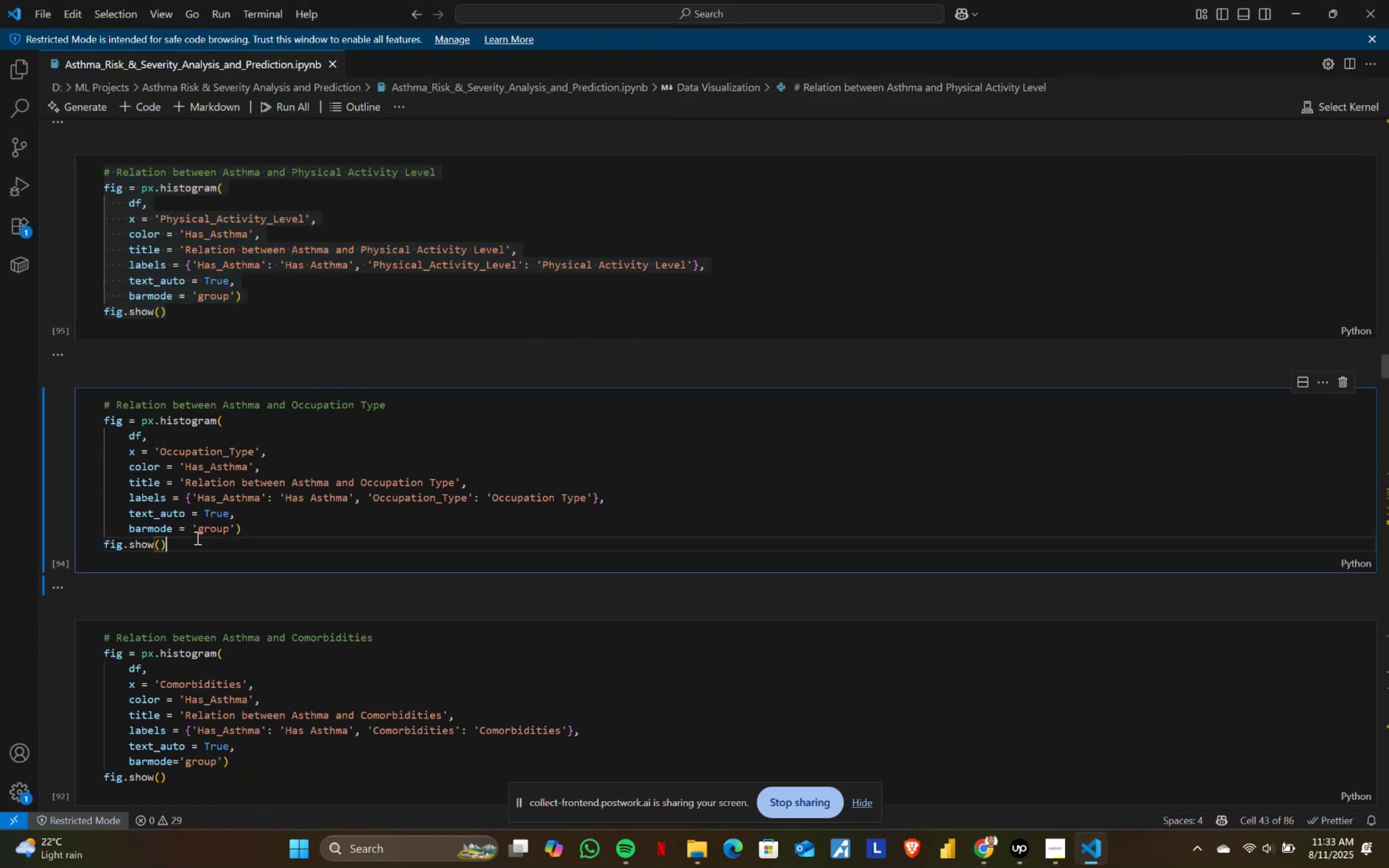 
key(Control+A)
 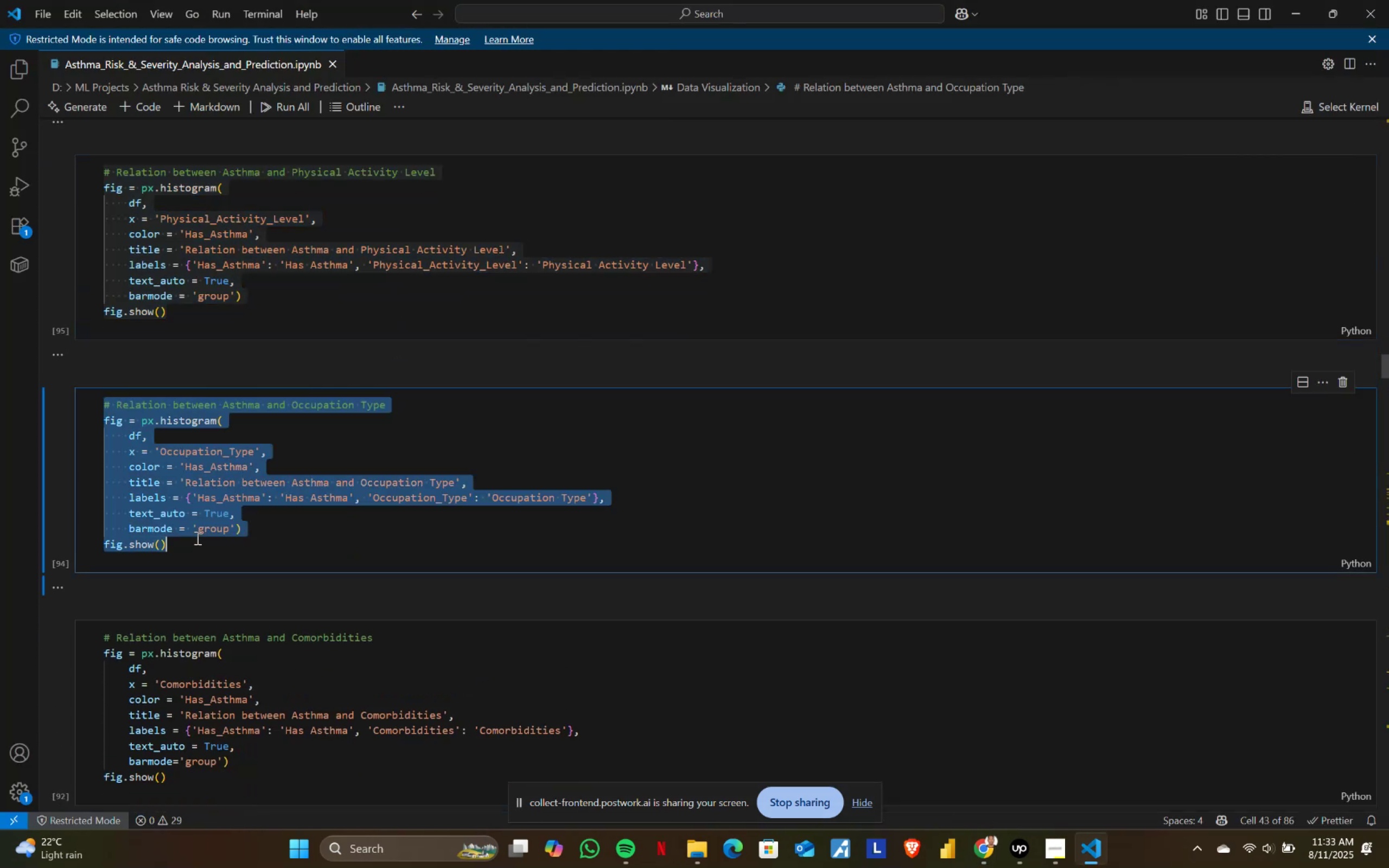 
key(Control+ControlLeft)
 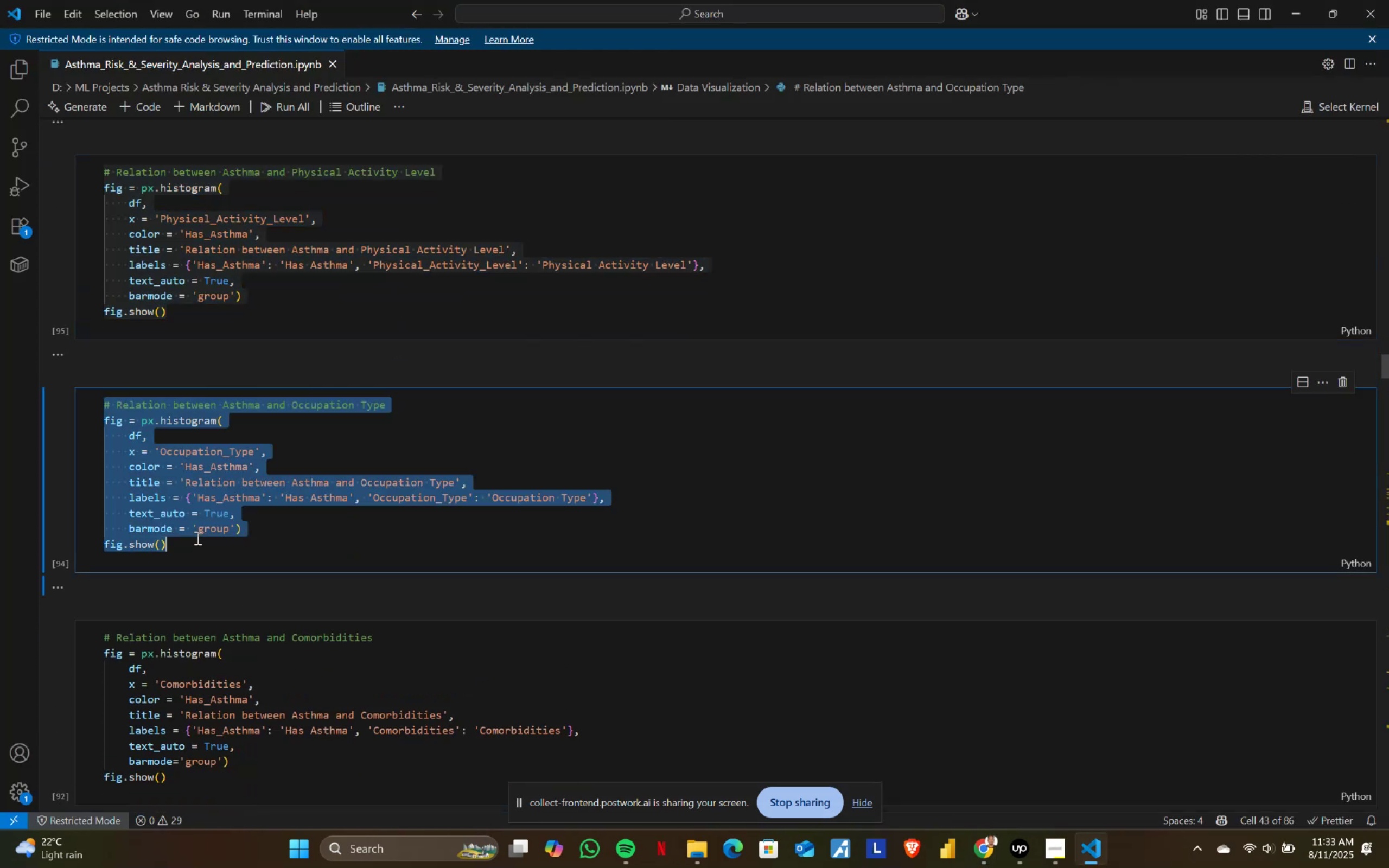 
key(Control+C)
 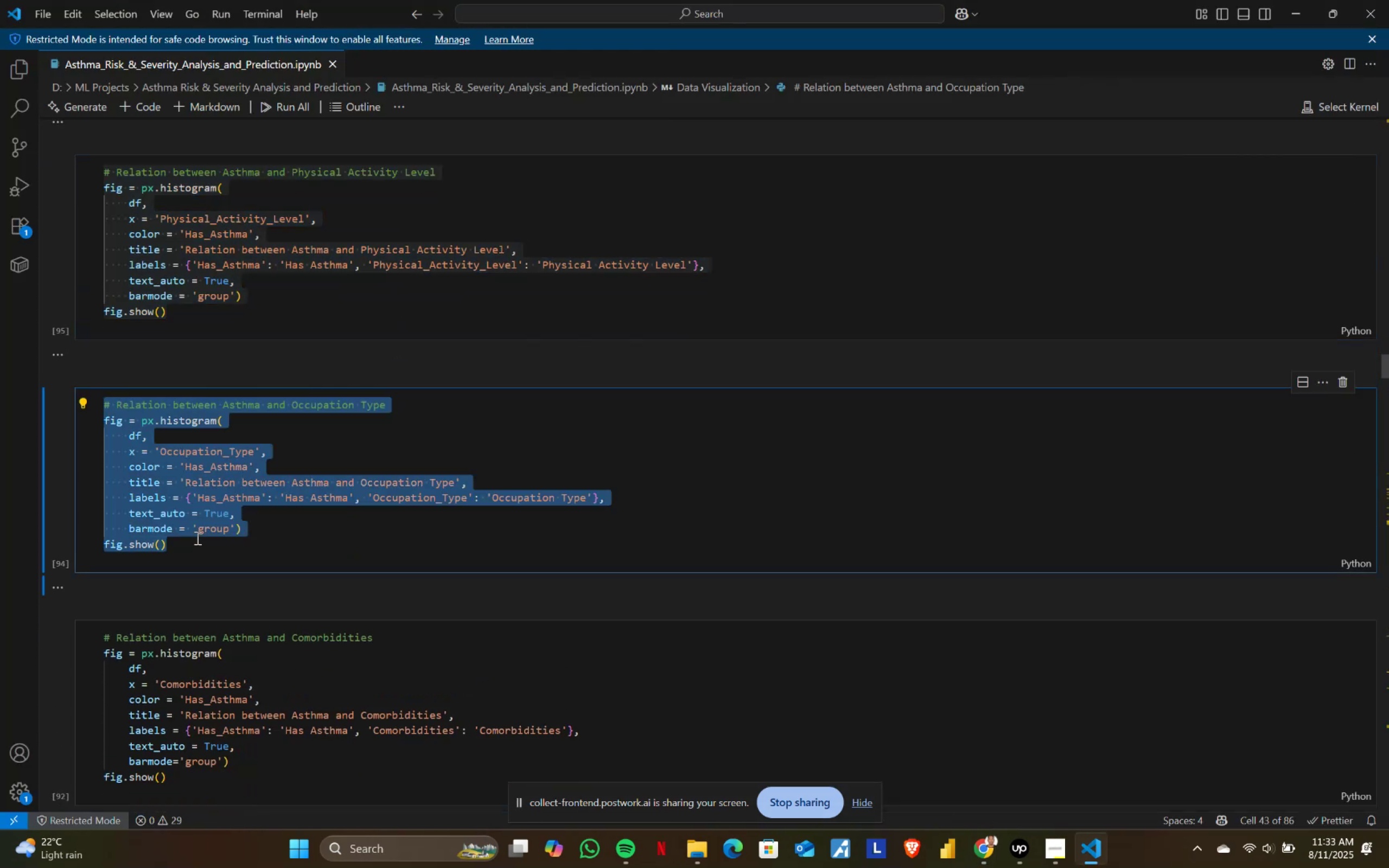 
key(Alt+AltLeft)
 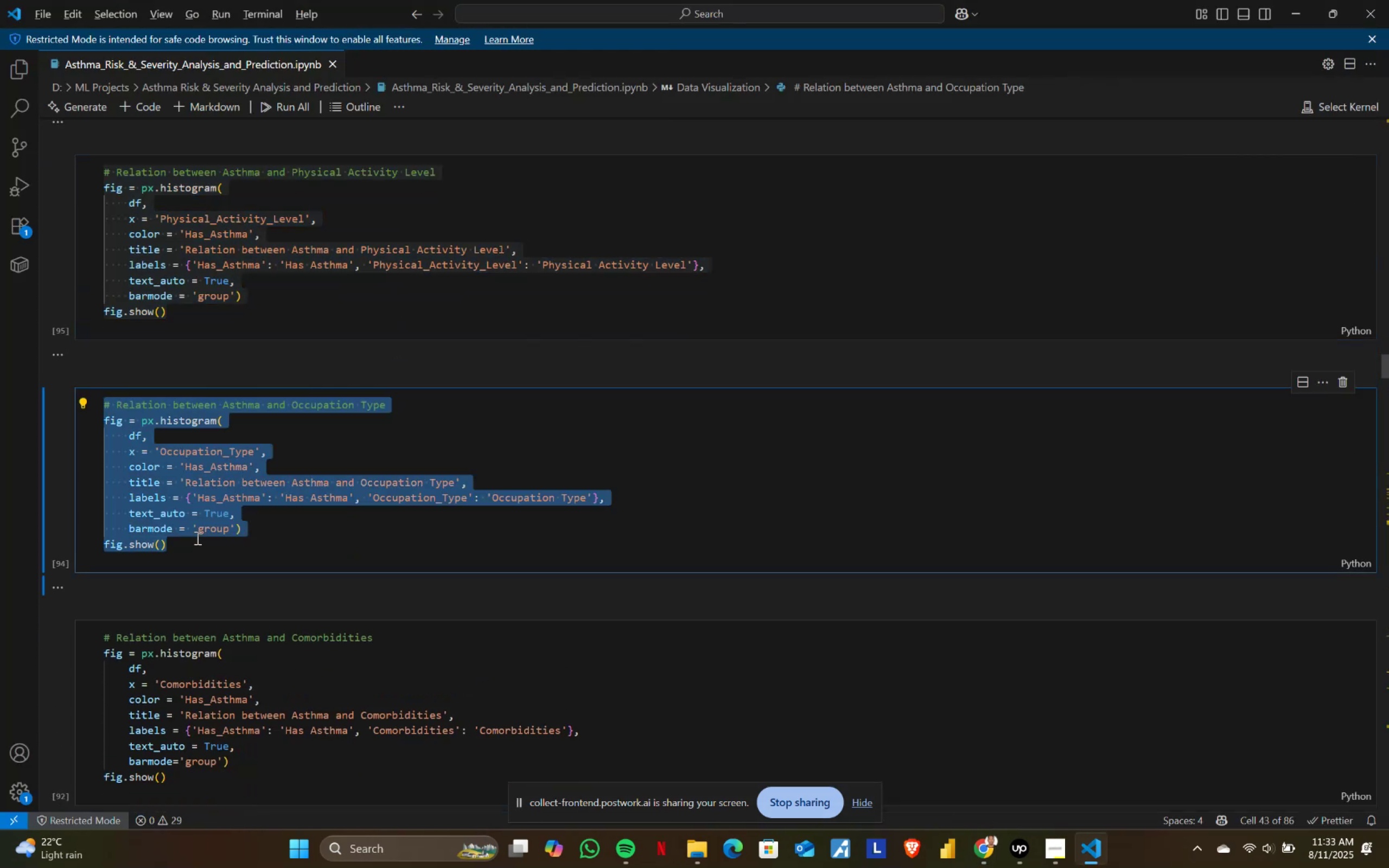 
key(Alt+Tab)
 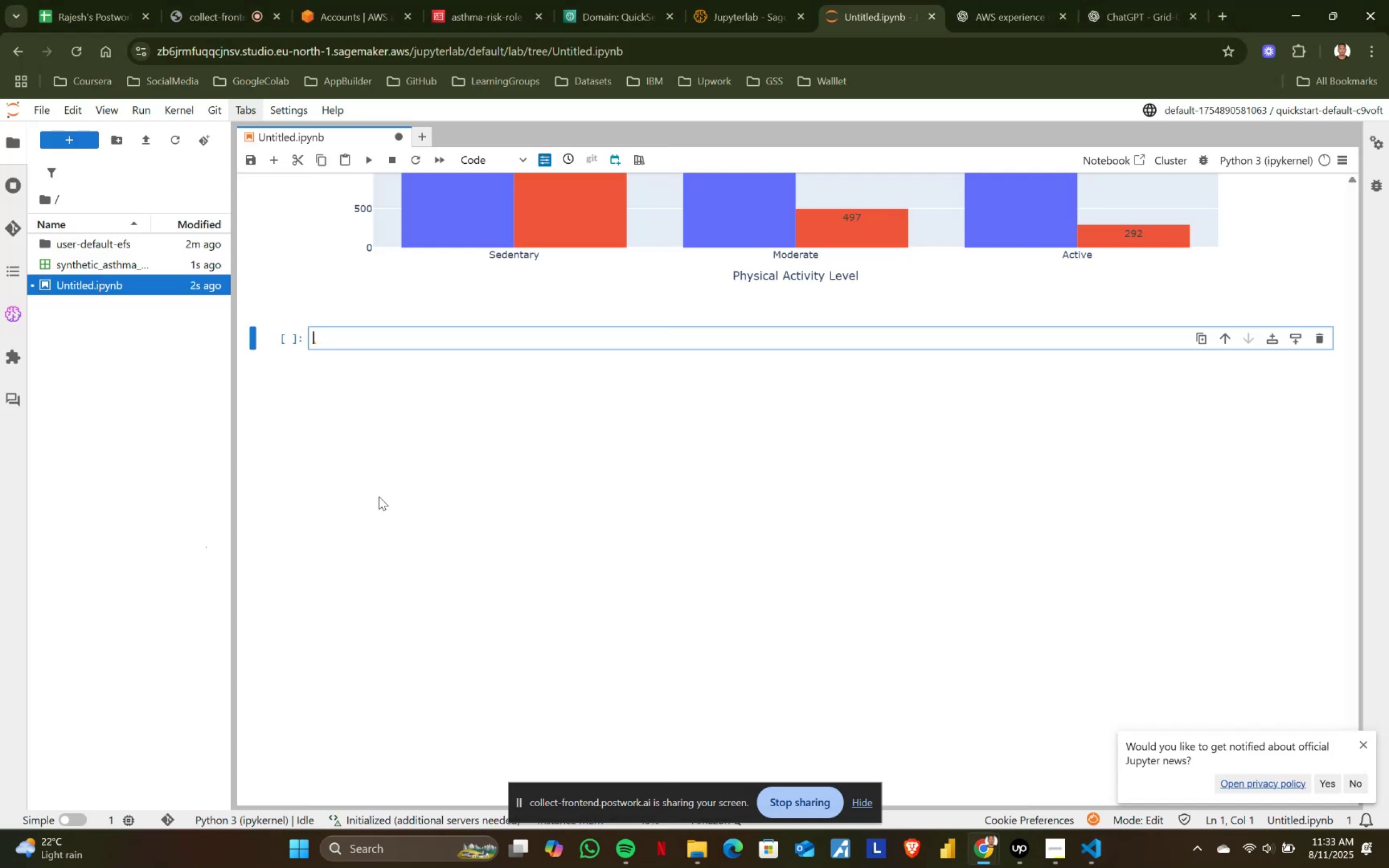 
key(Control+ControlLeft)
 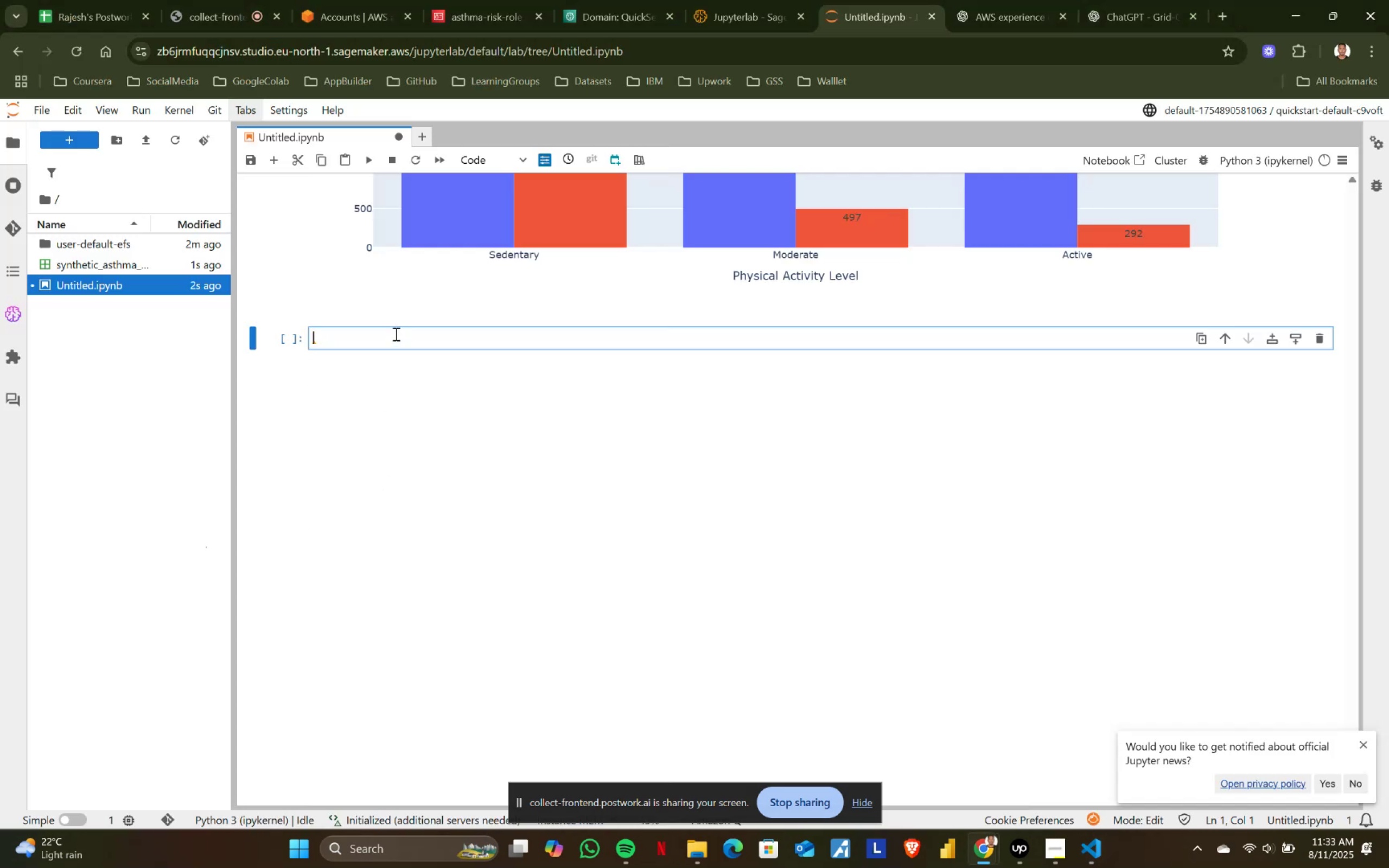 
key(Control+V)
 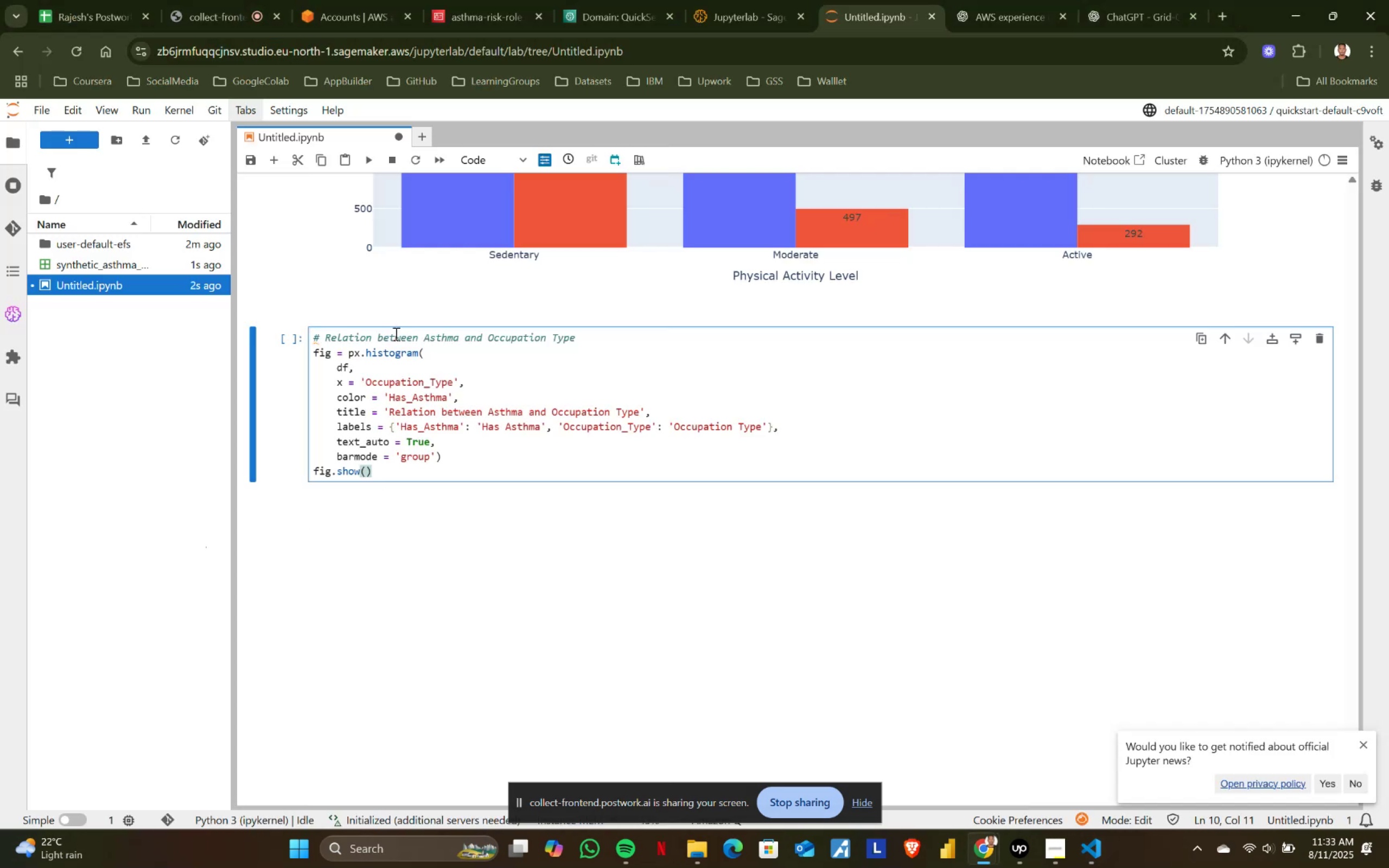 
key(Shift+ShiftRight)
 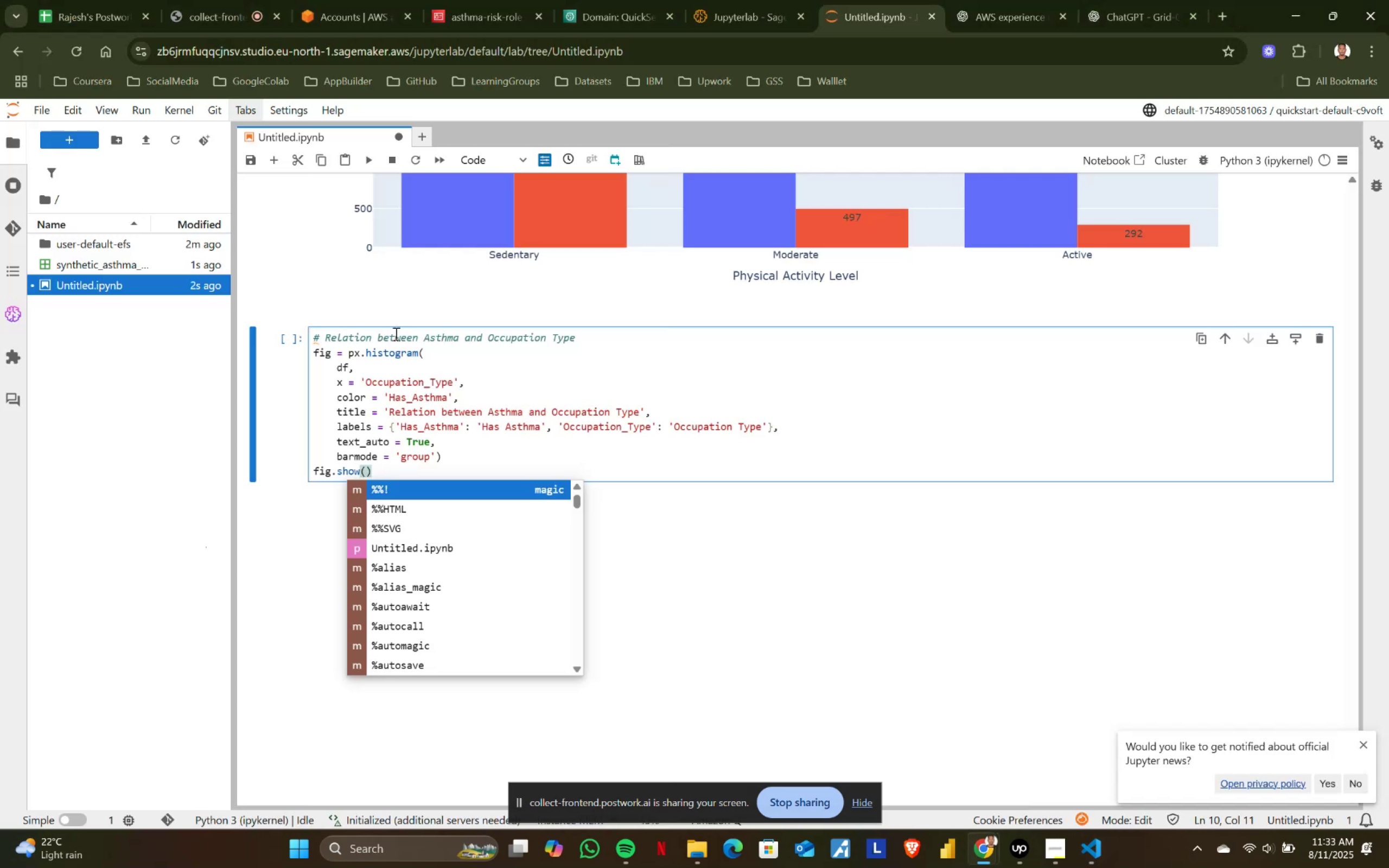 
key(Shift+Enter)
 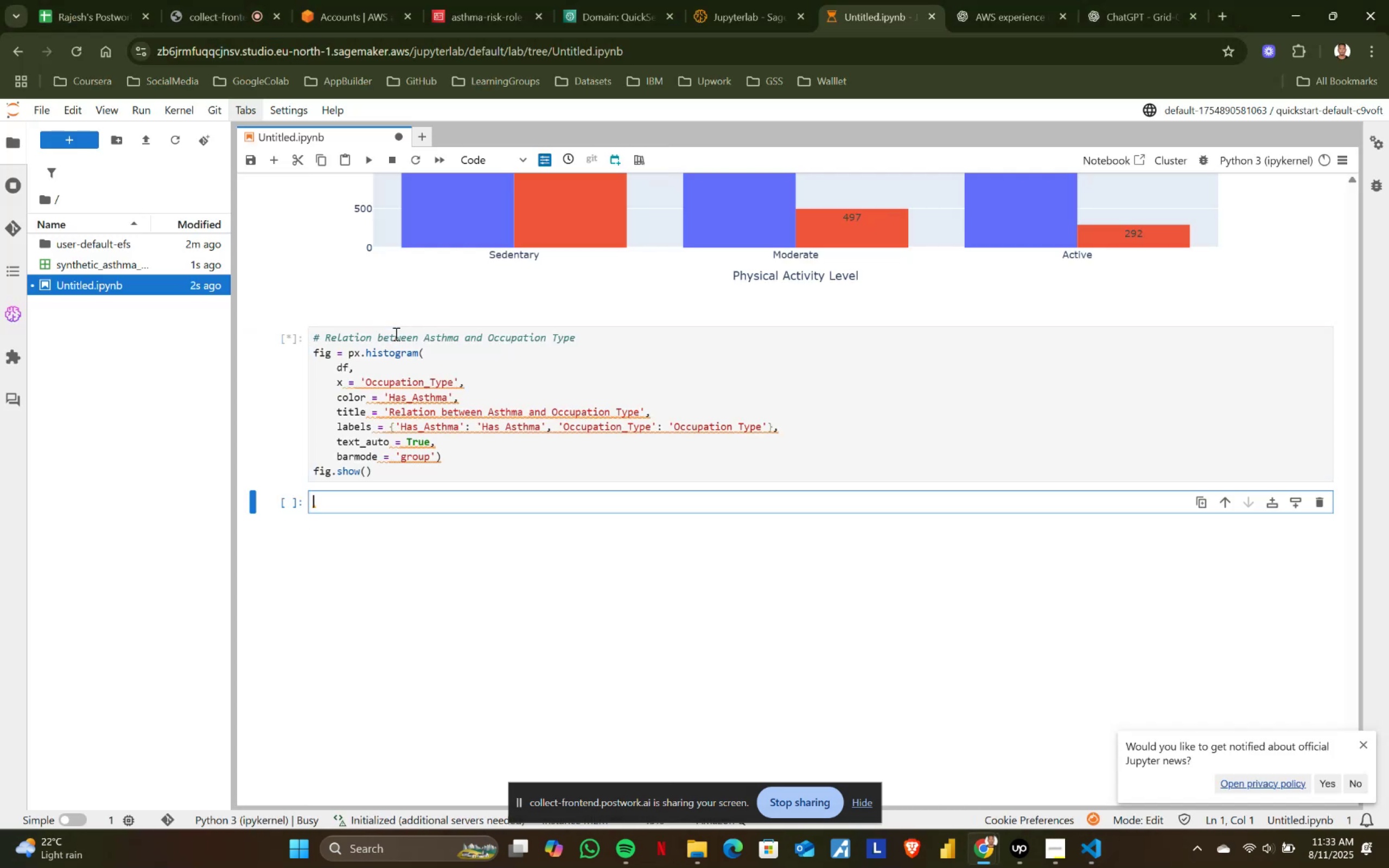 
scroll: coordinate [395, 334], scroll_direction: down, amount: 3.0
 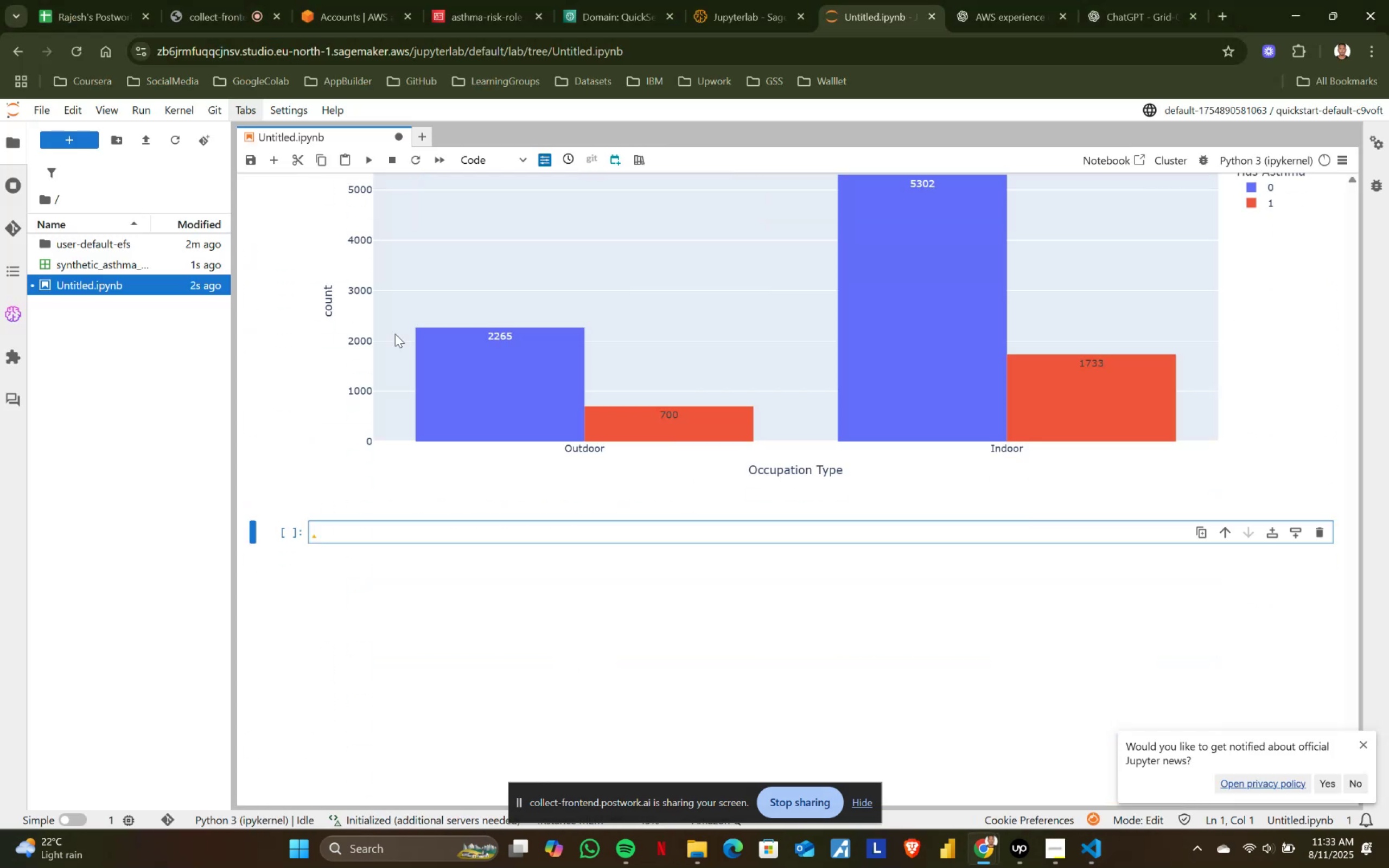 
key(Alt+AltLeft)
 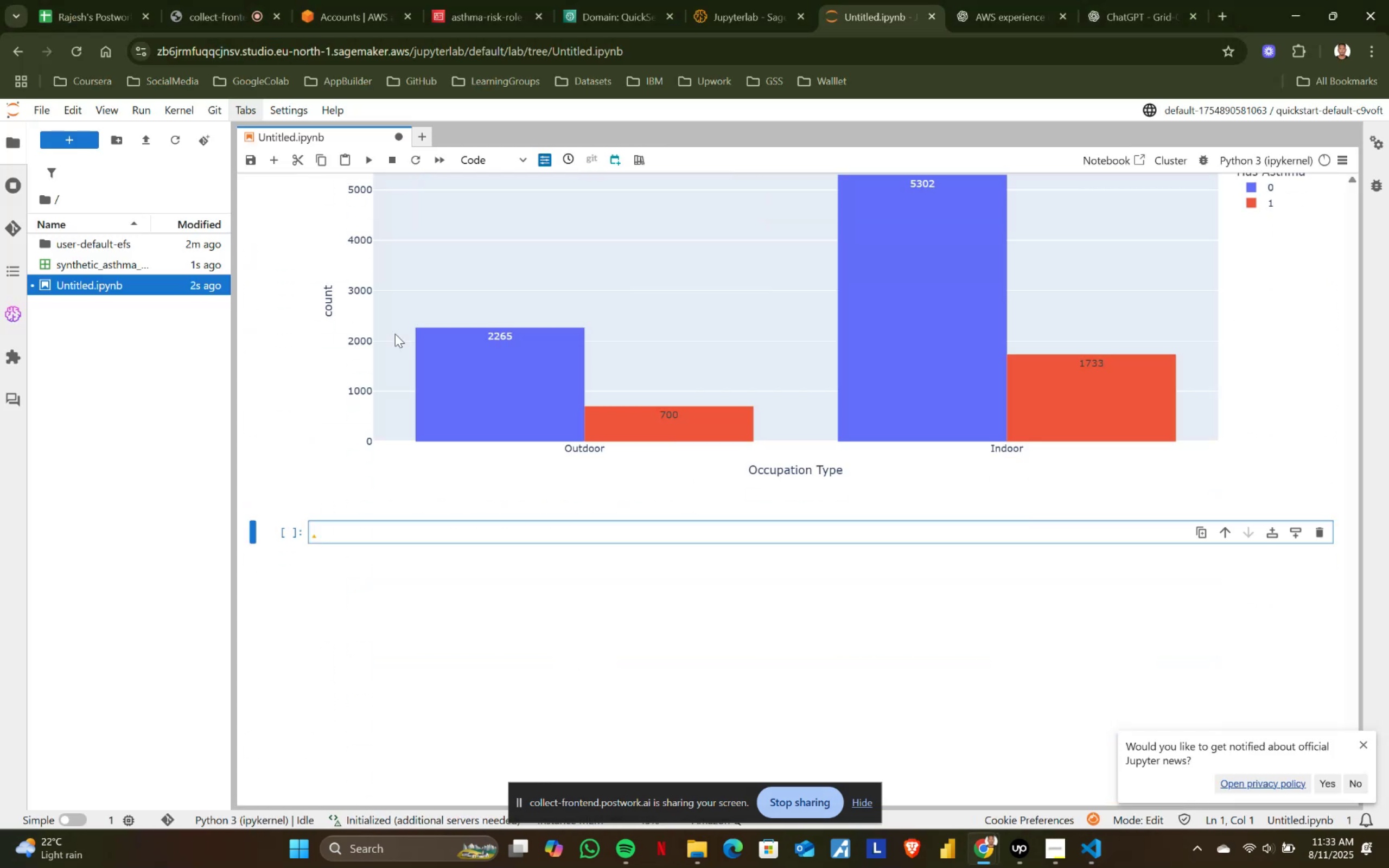 
key(Alt+Tab)
 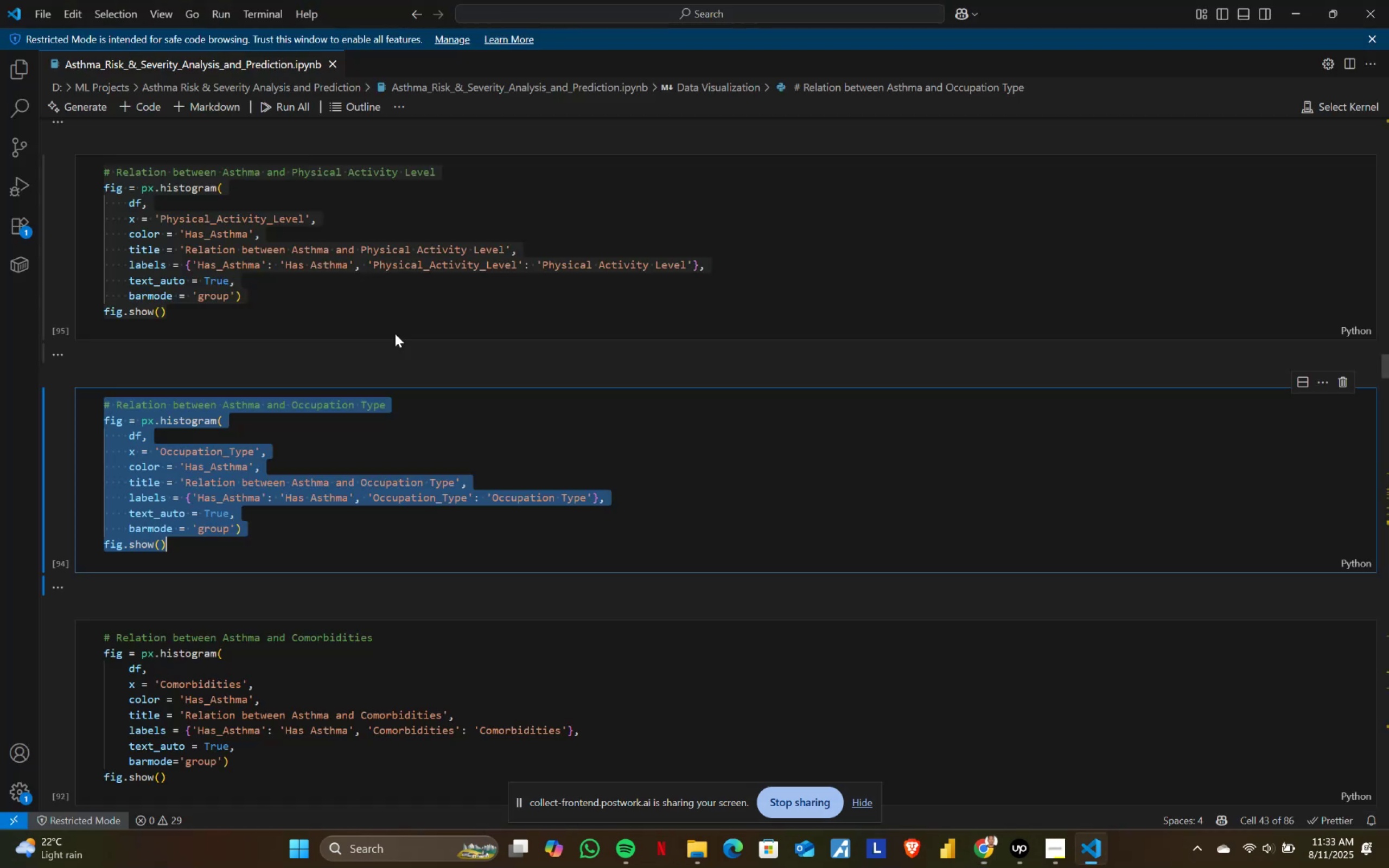 
scroll: coordinate [241, 538], scroll_direction: down, amount: 6.0
 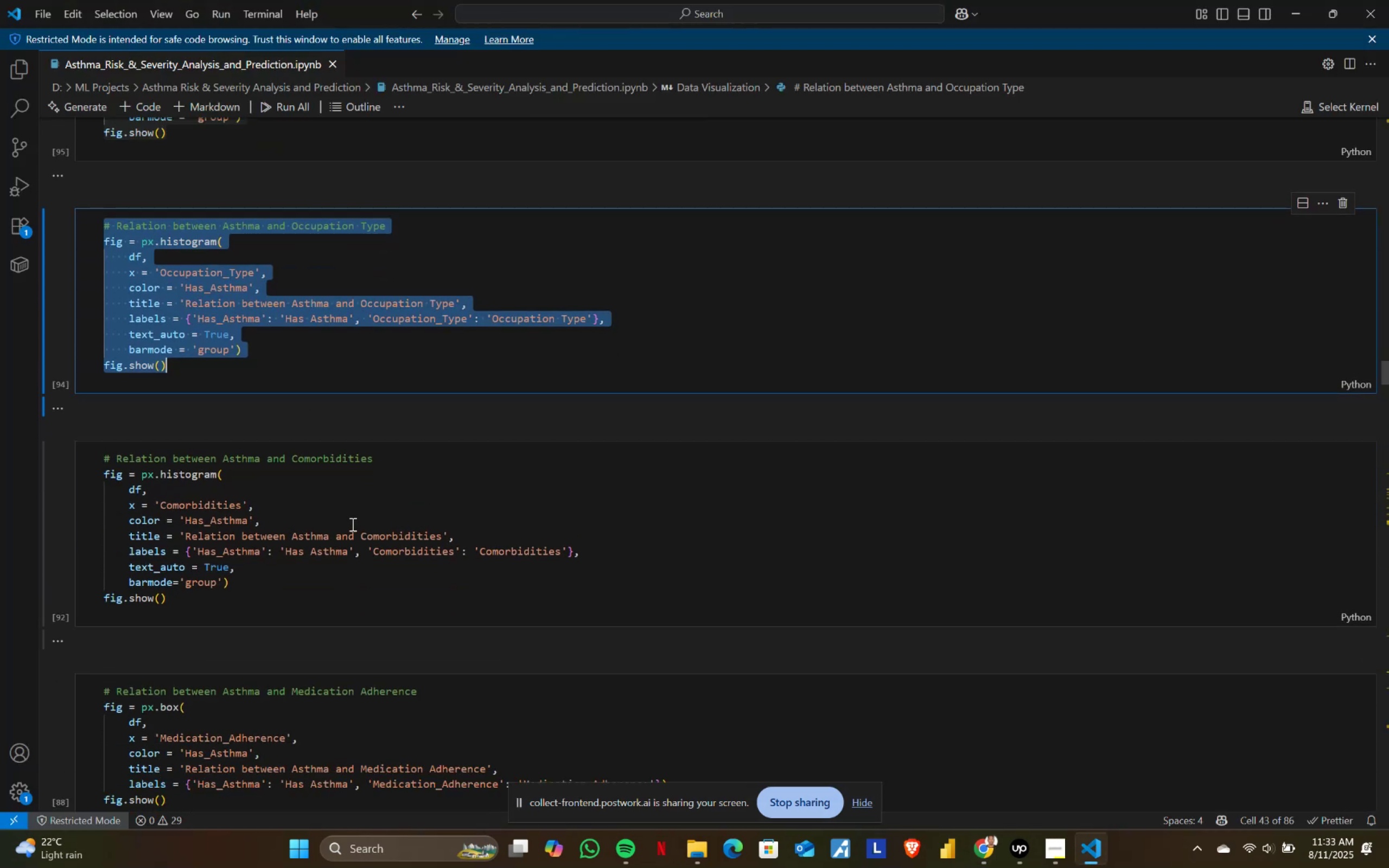 
left_click([352, 524])
 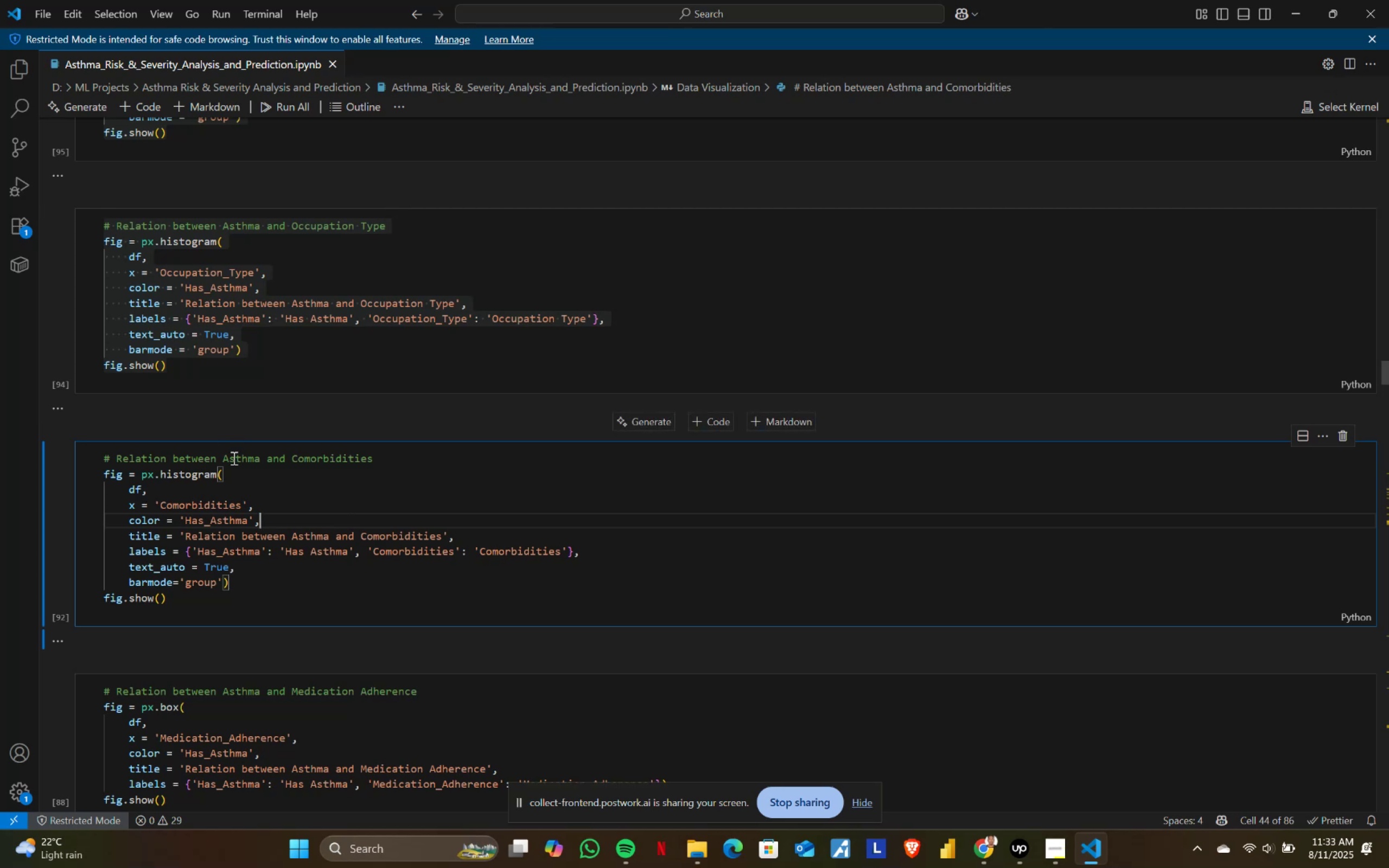 
left_click([260, 579])
 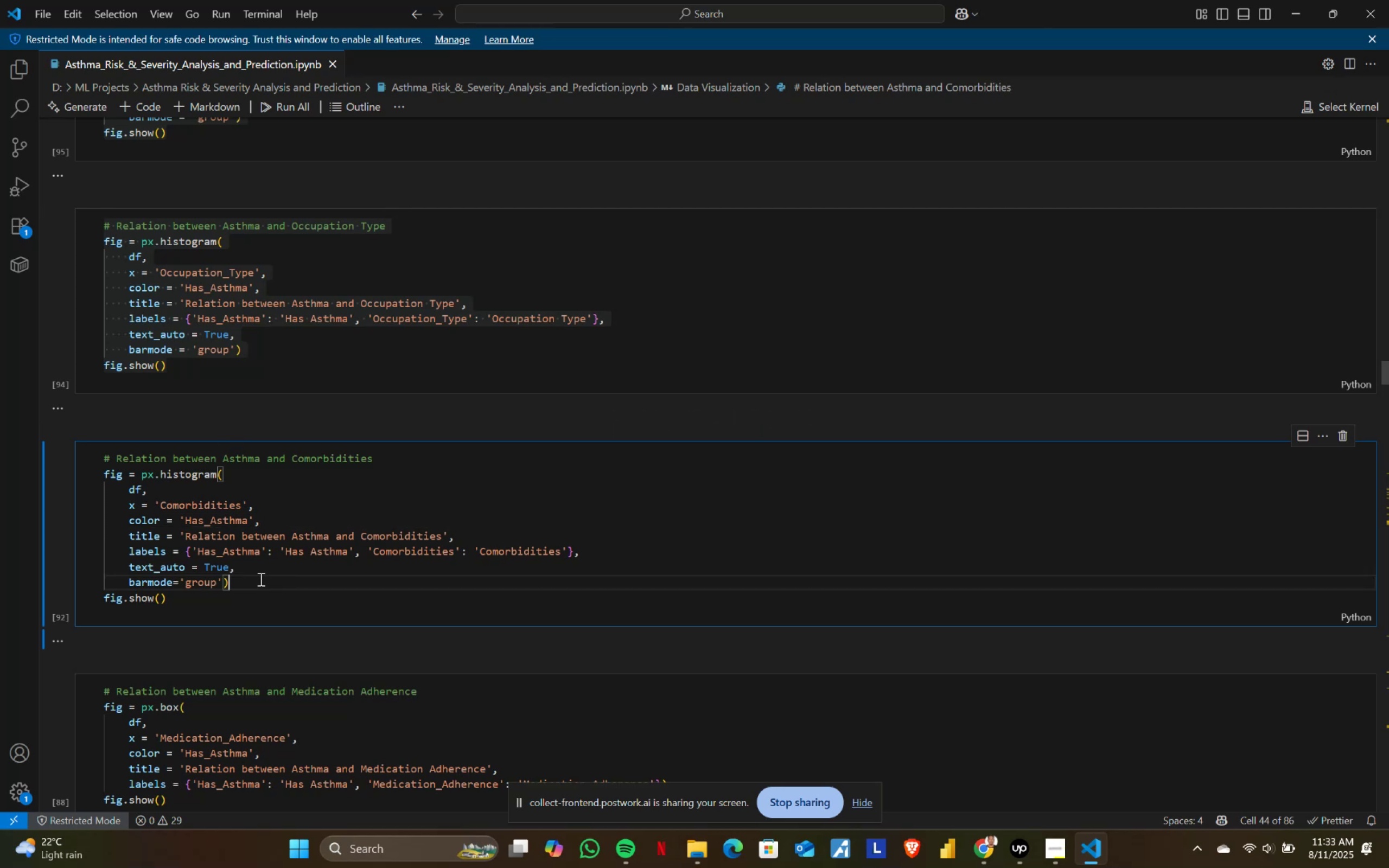 
key(Control+ControlLeft)
 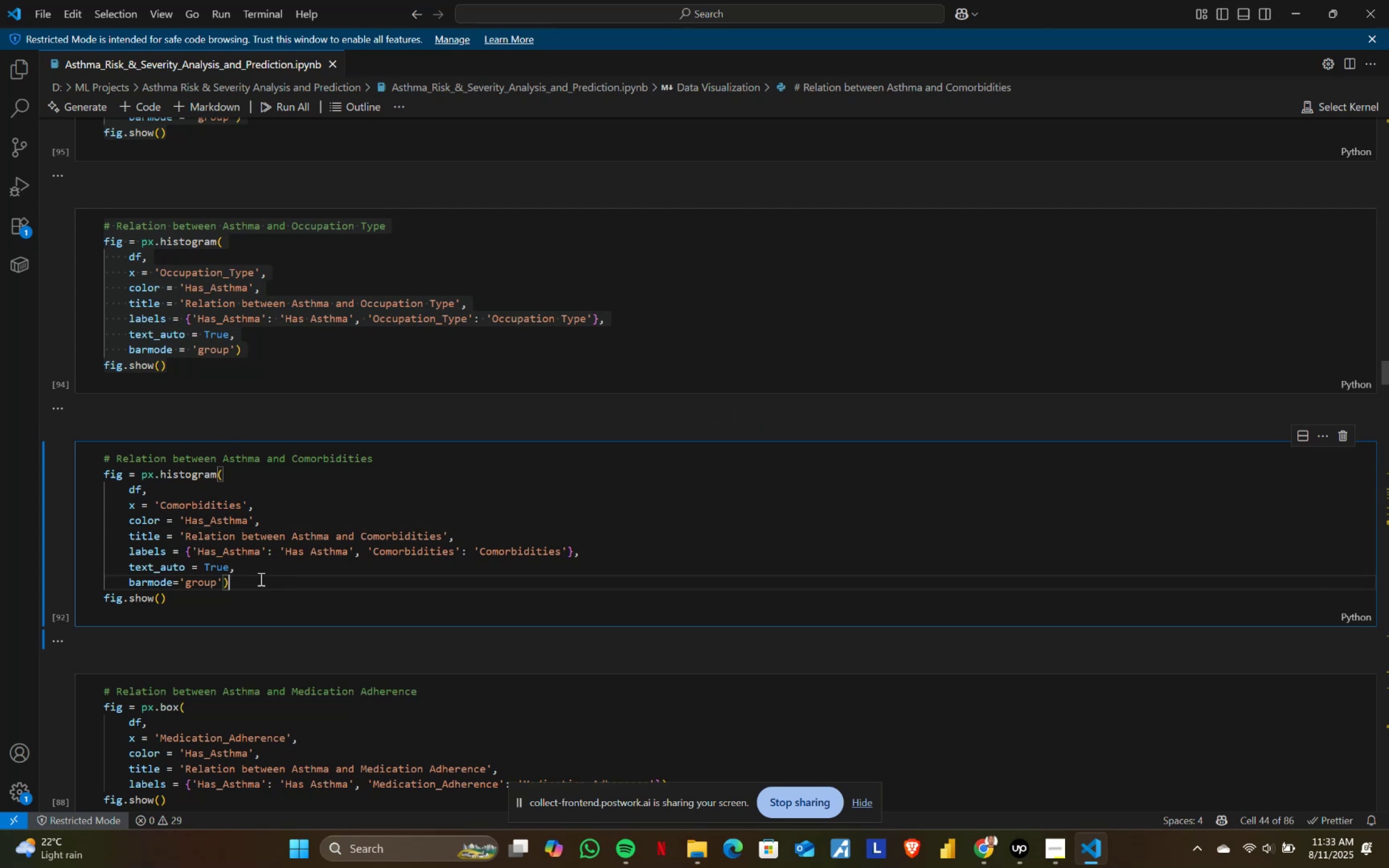 
key(Control+A)
 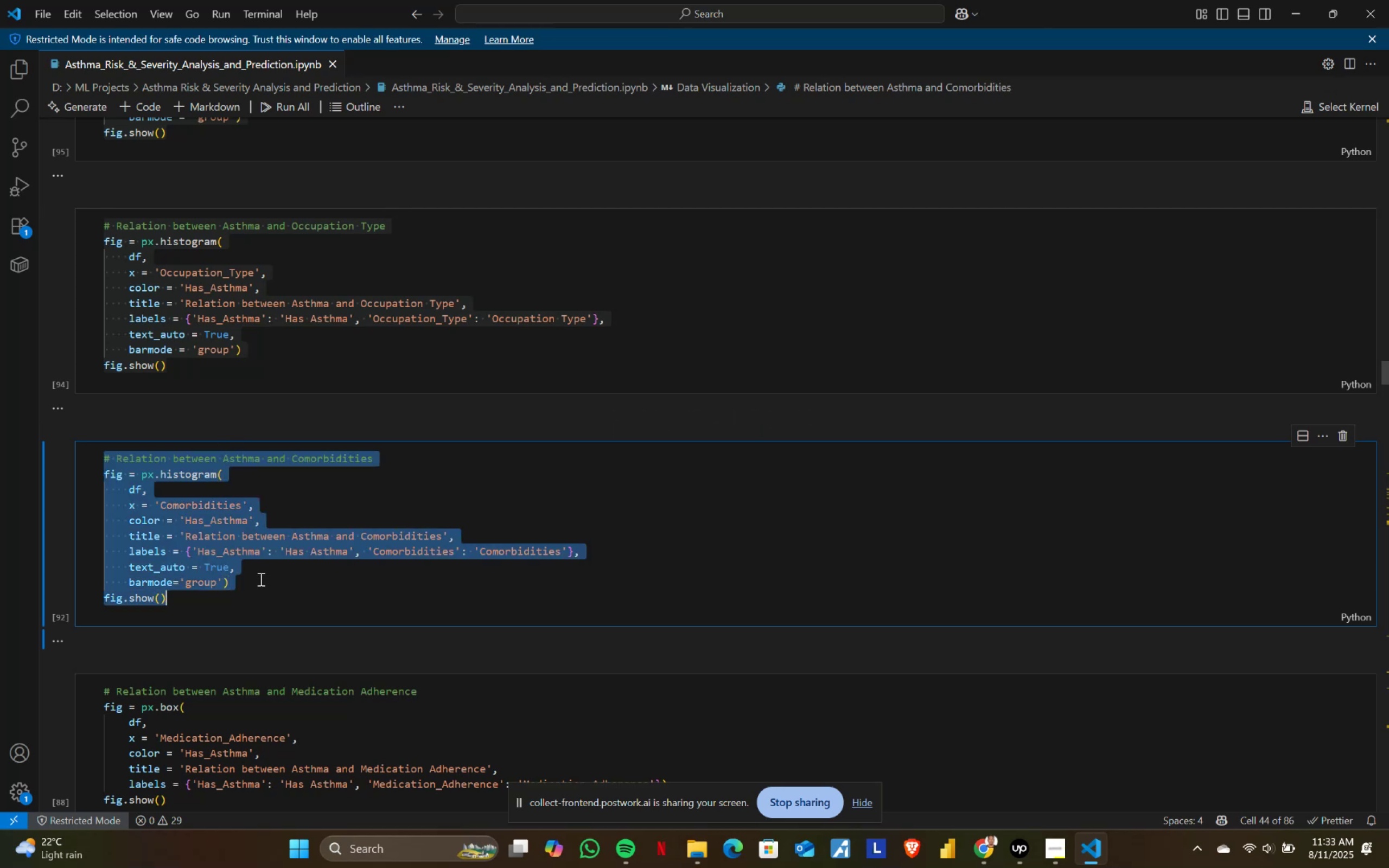 
key(Control+ControlLeft)
 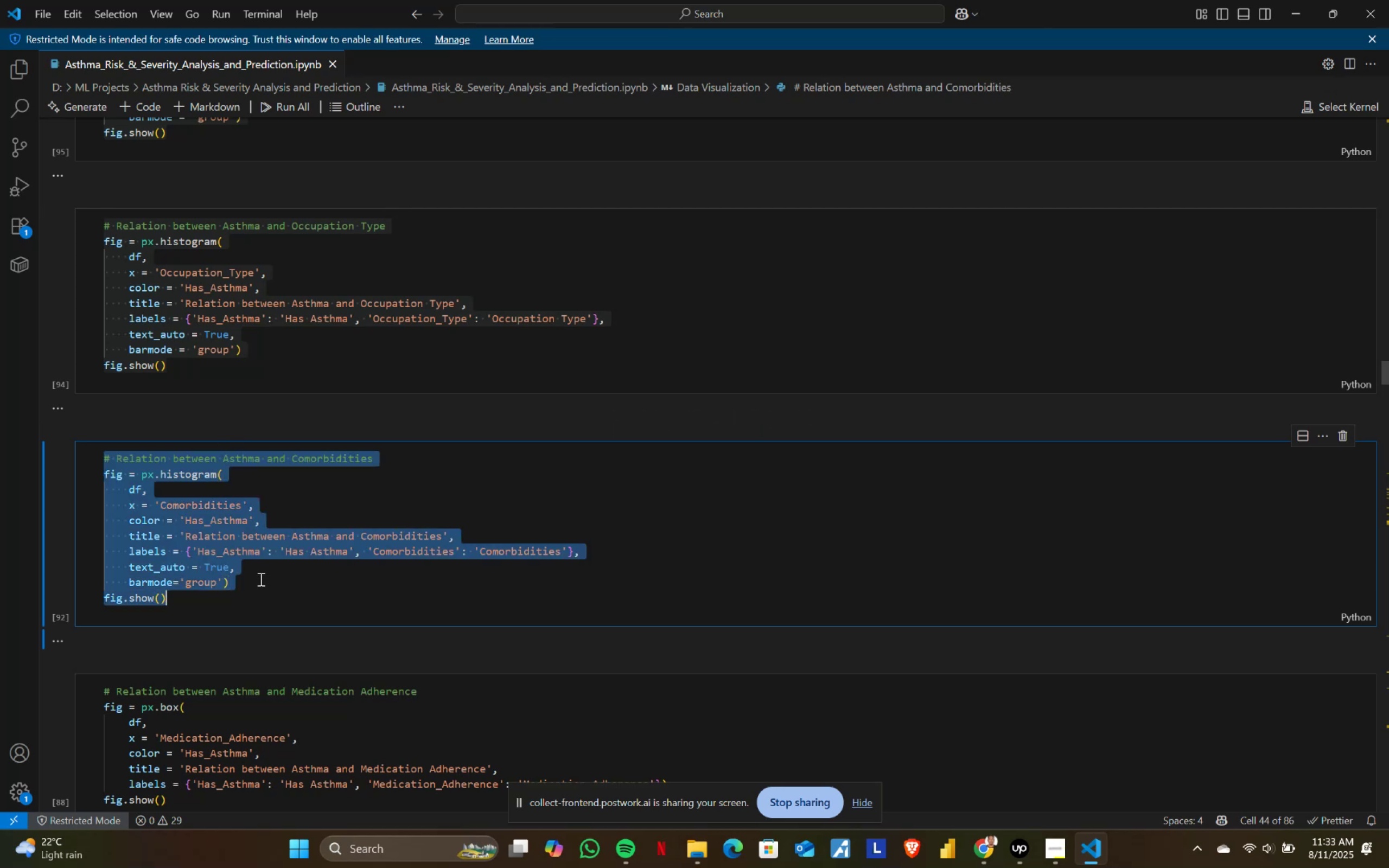 
key(Control+C)
 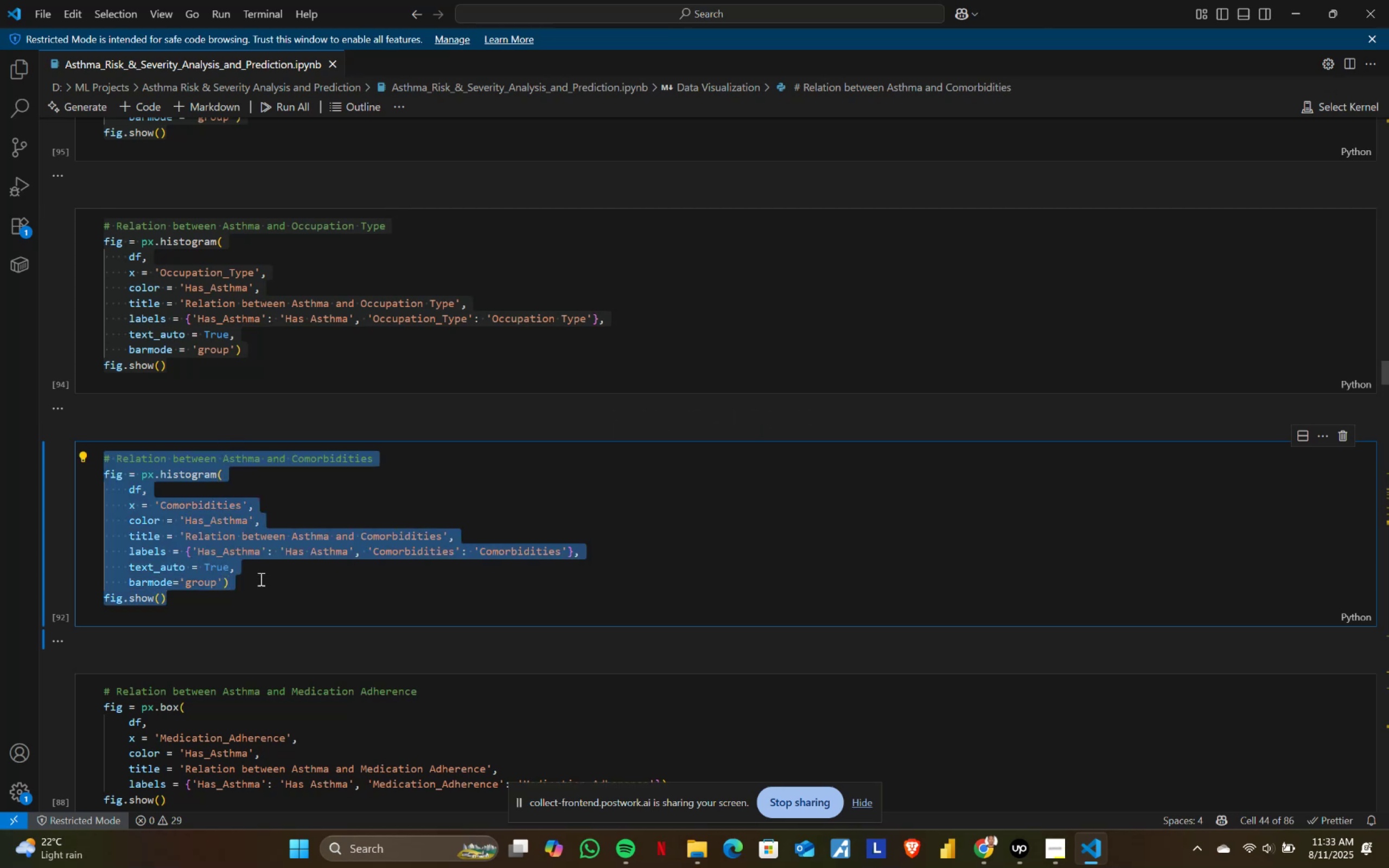 
key(Alt+AltLeft)
 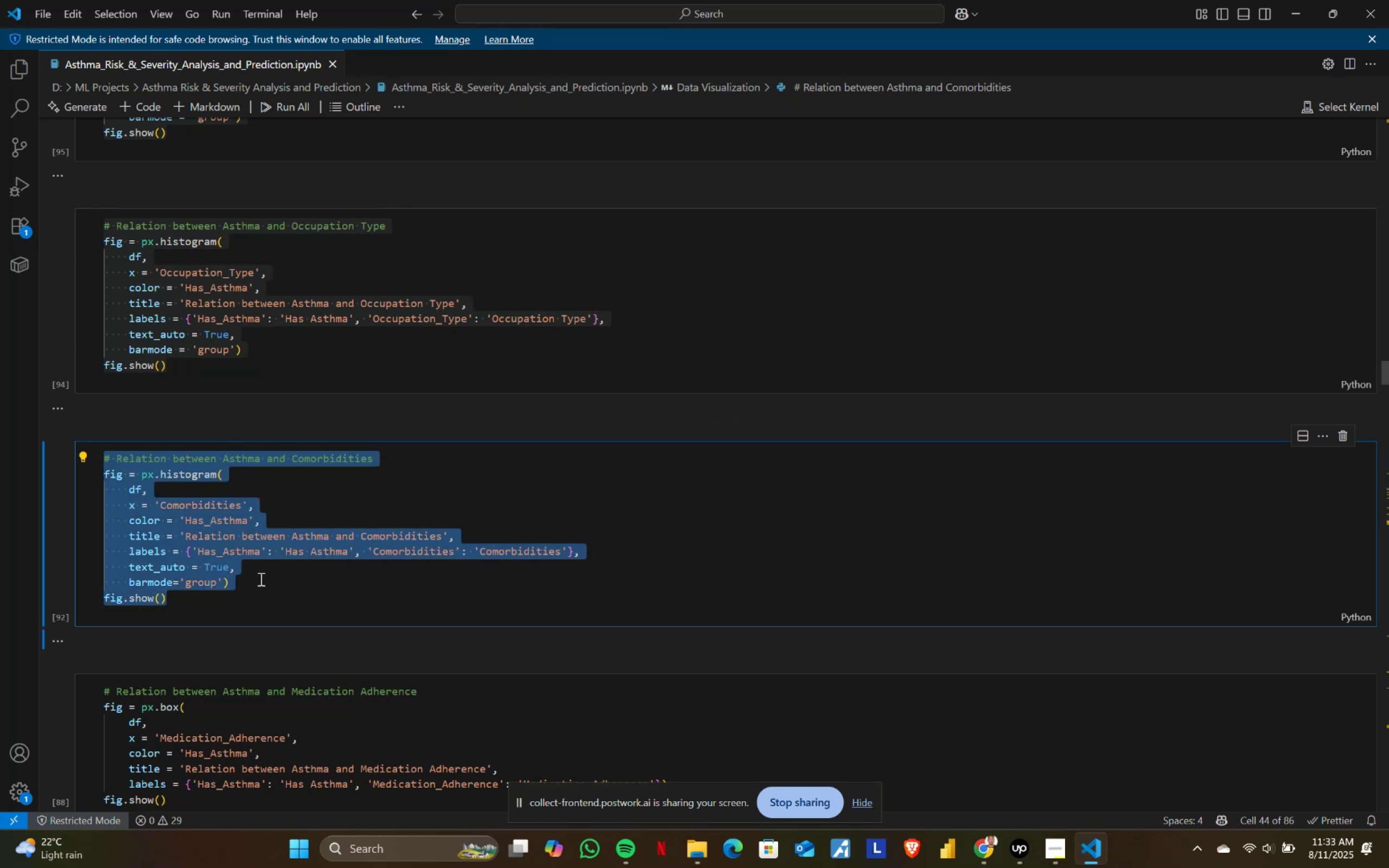 
key(Alt+Tab)
 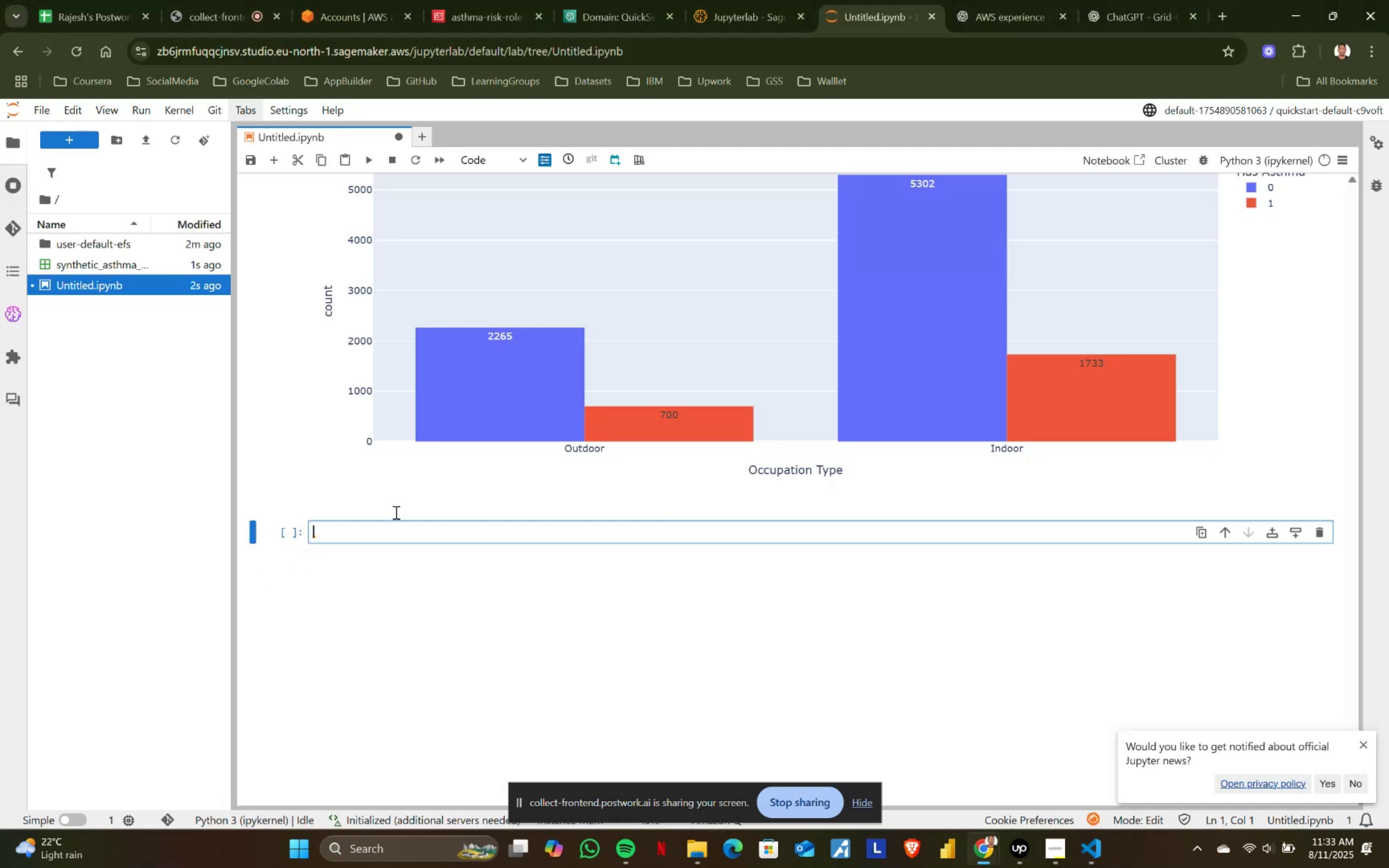 
scroll: coordinate [492, 466], scroll_direction: down, amount: 2.0
 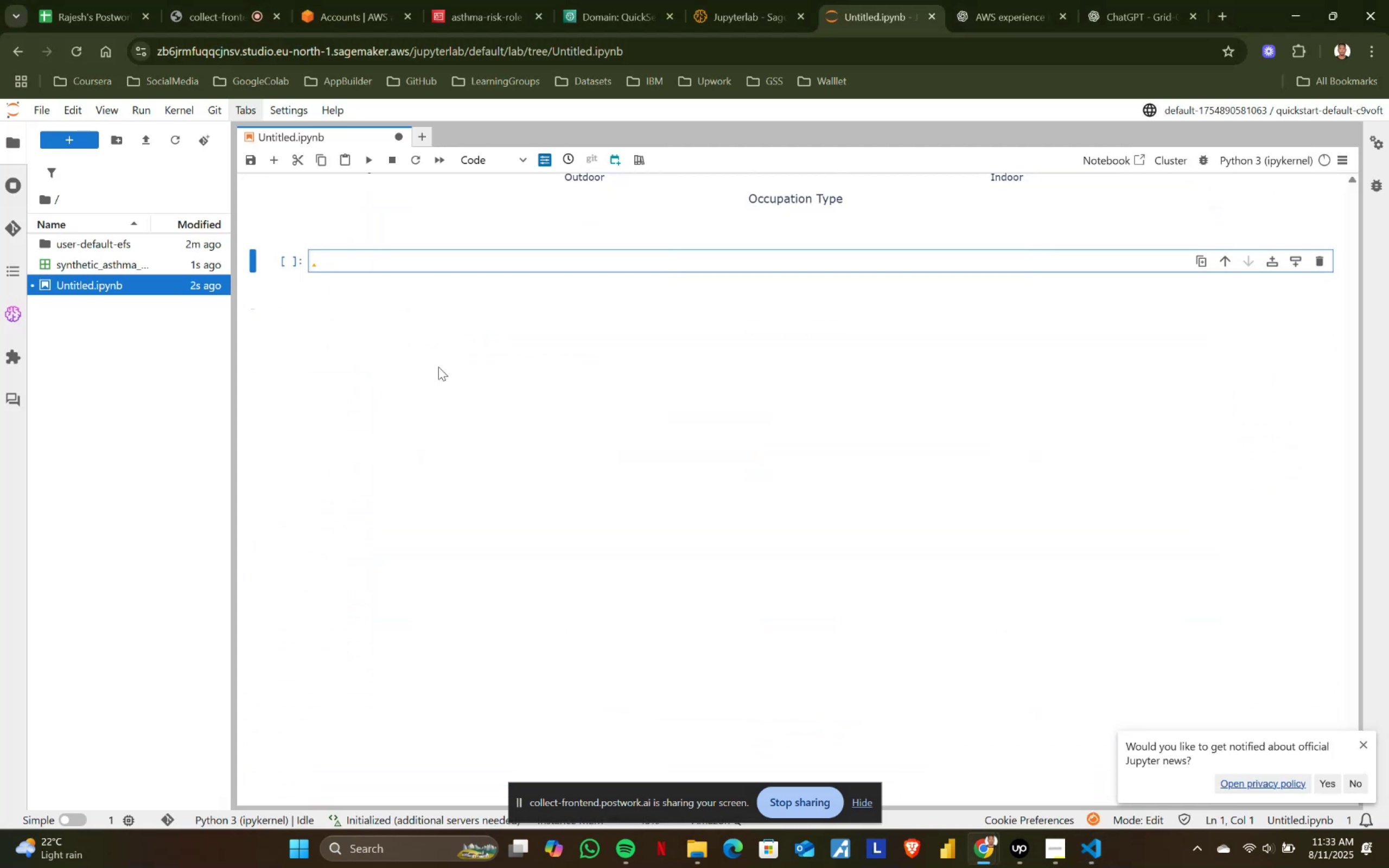 
key(Control+ControlLeft)
 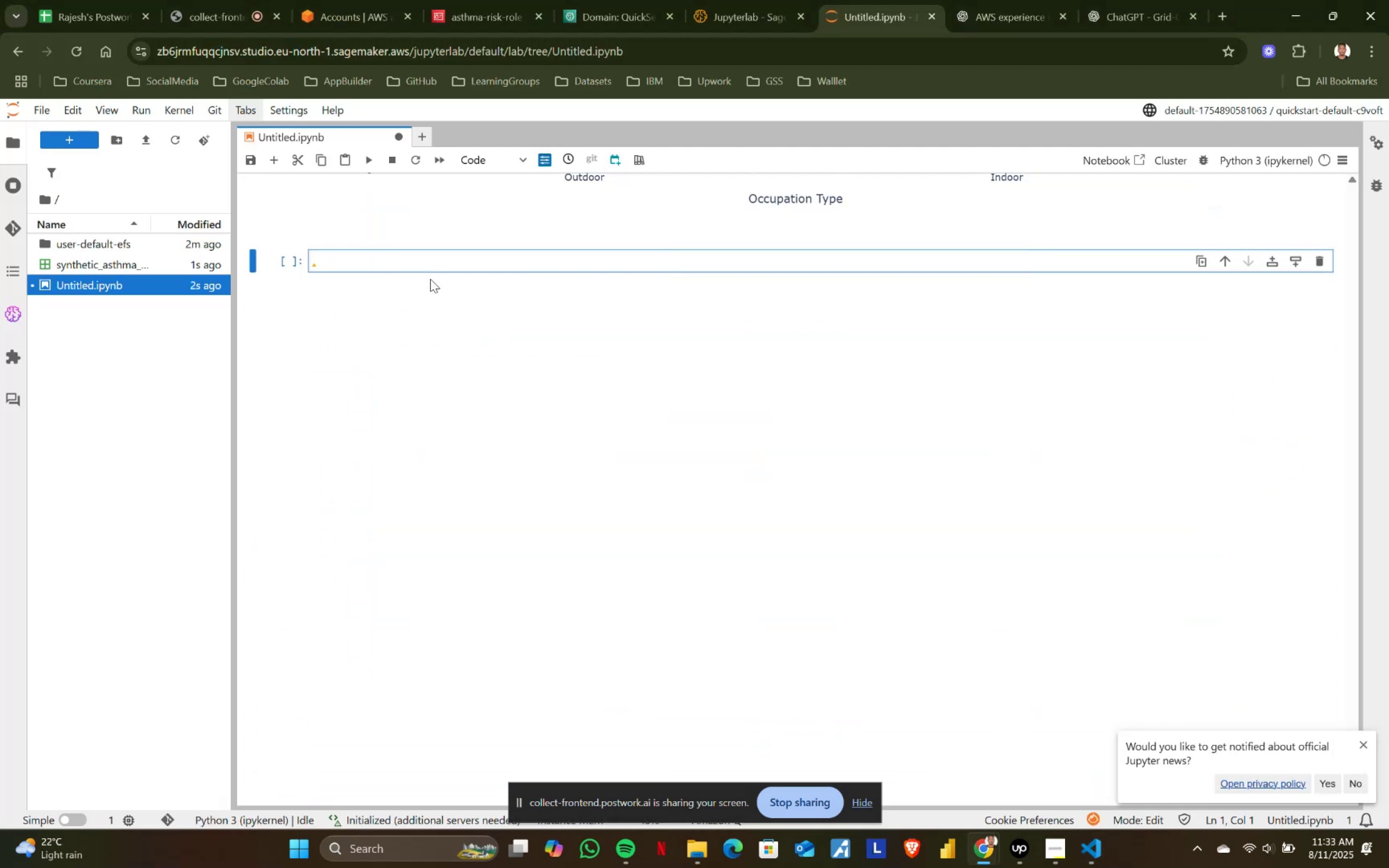 
key(Control+V)
 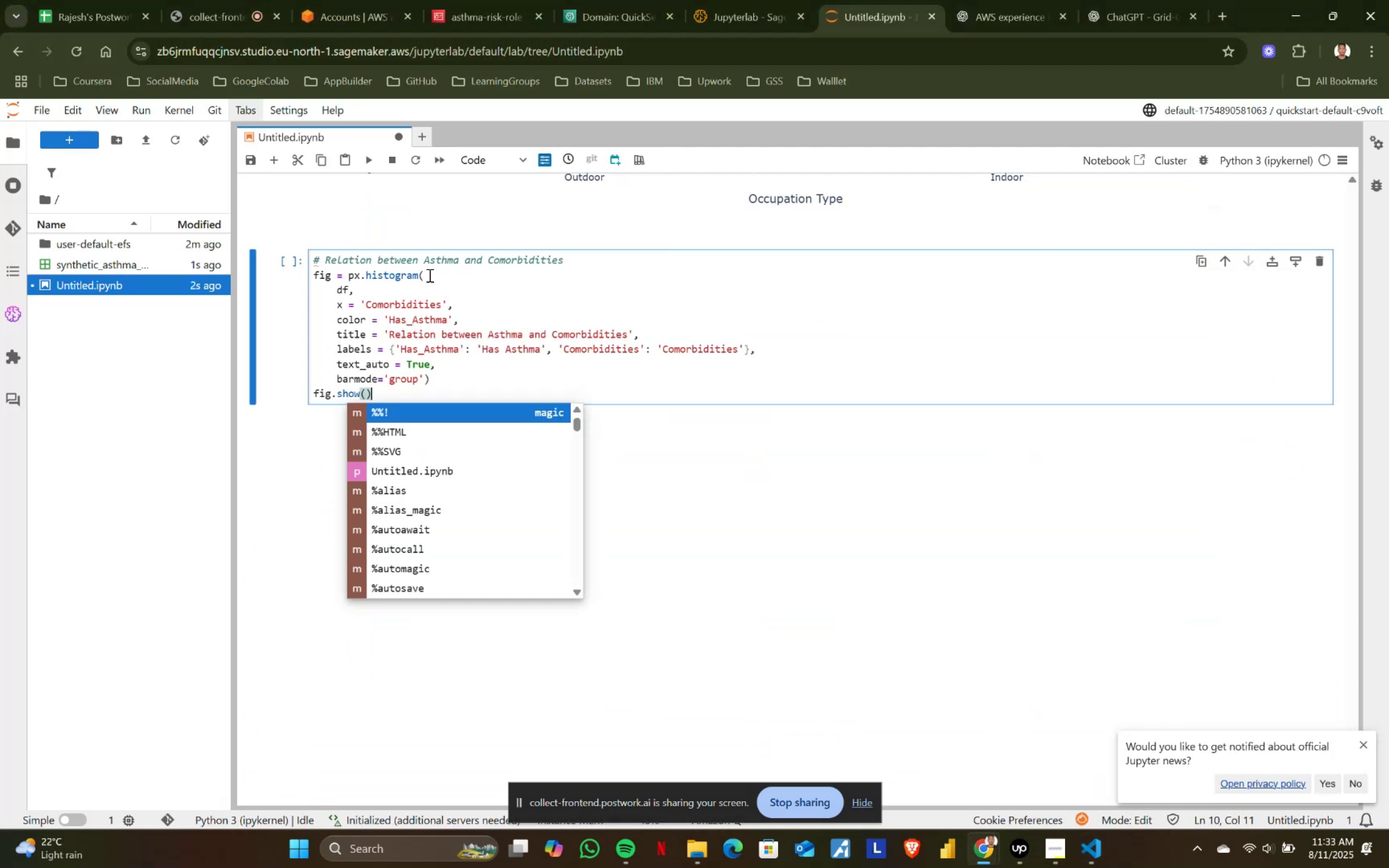 
key(Shift+ShiftRight)
 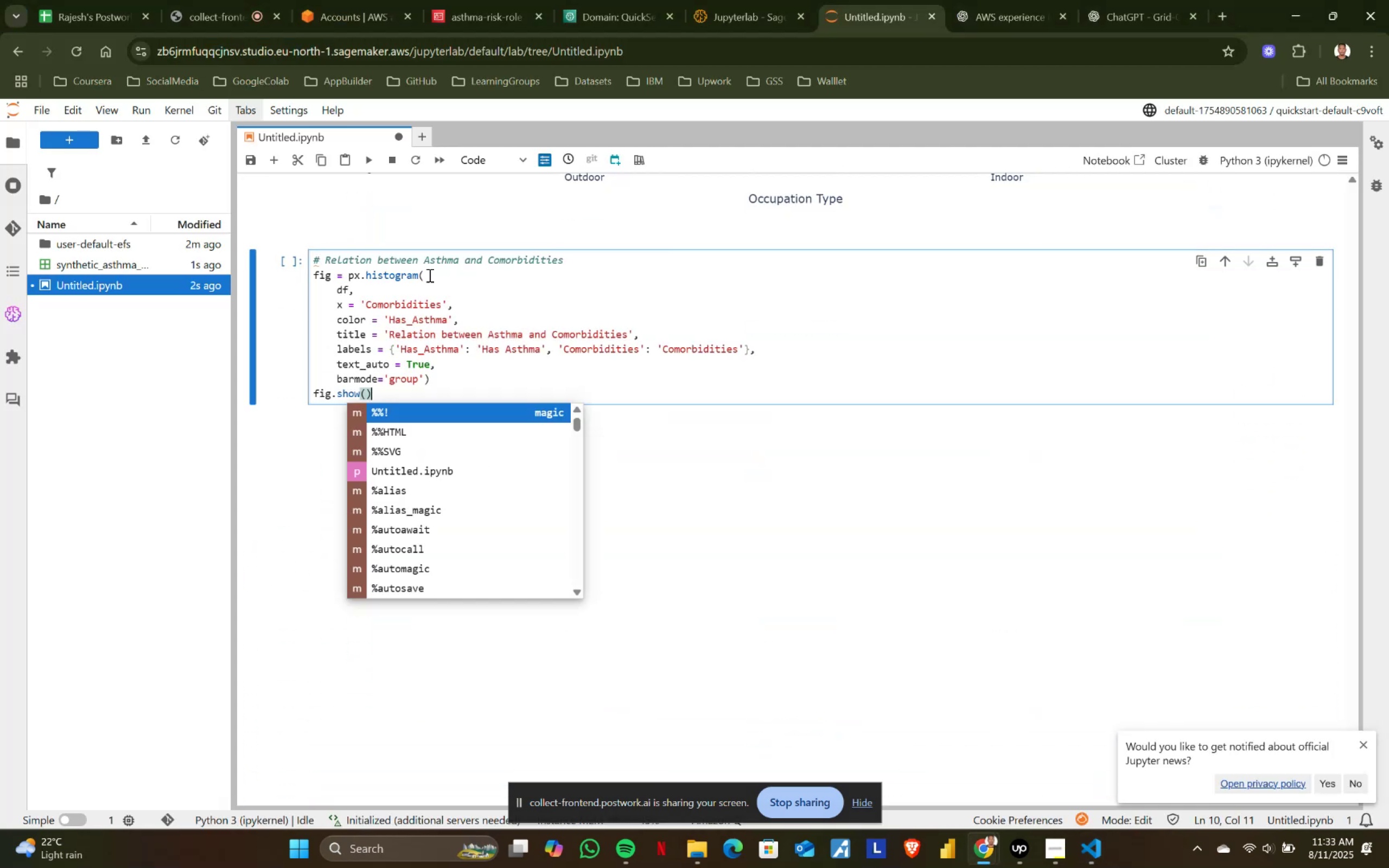 
key(Shift+Enter)
 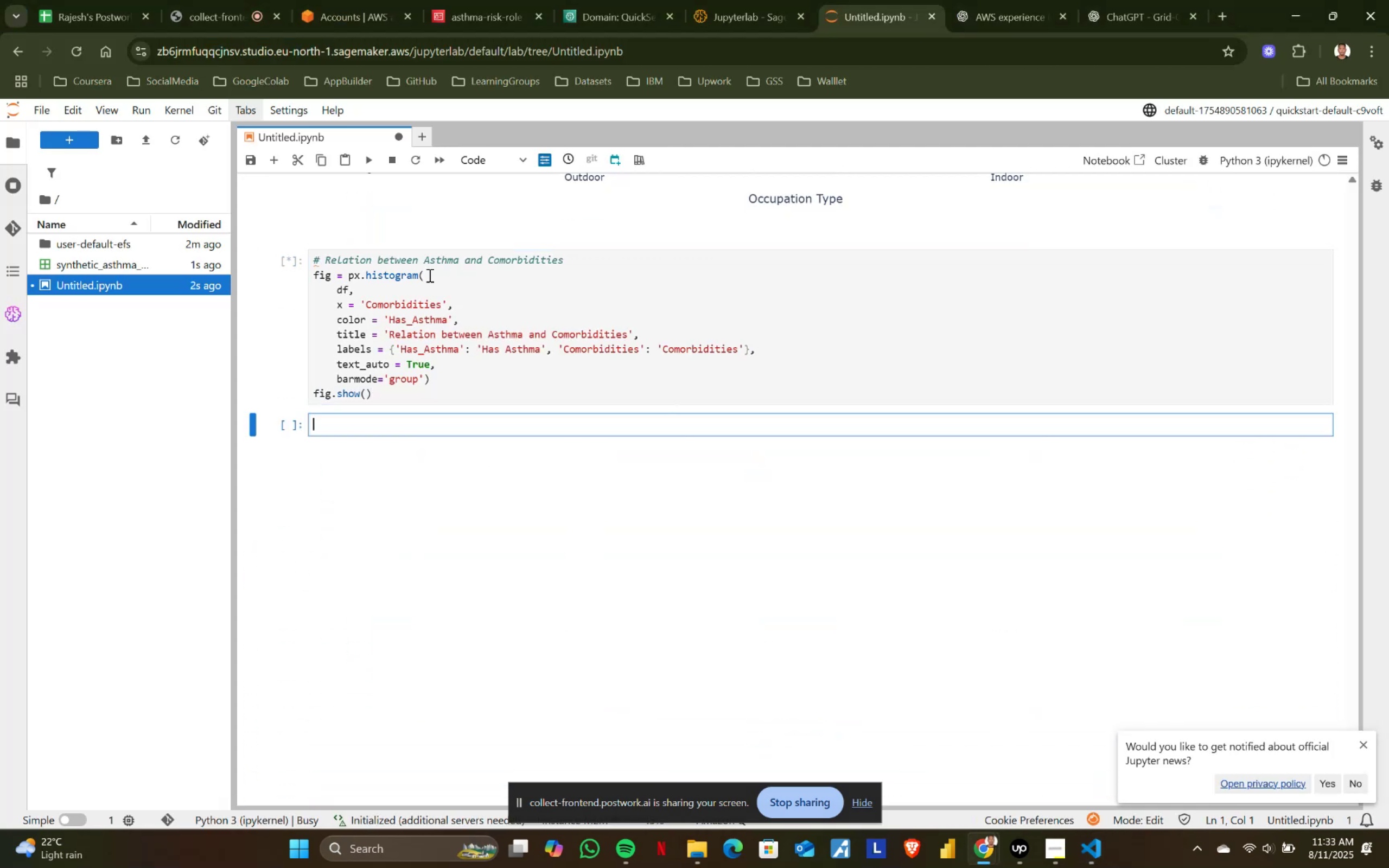 
key(Alt+AltLeft)
 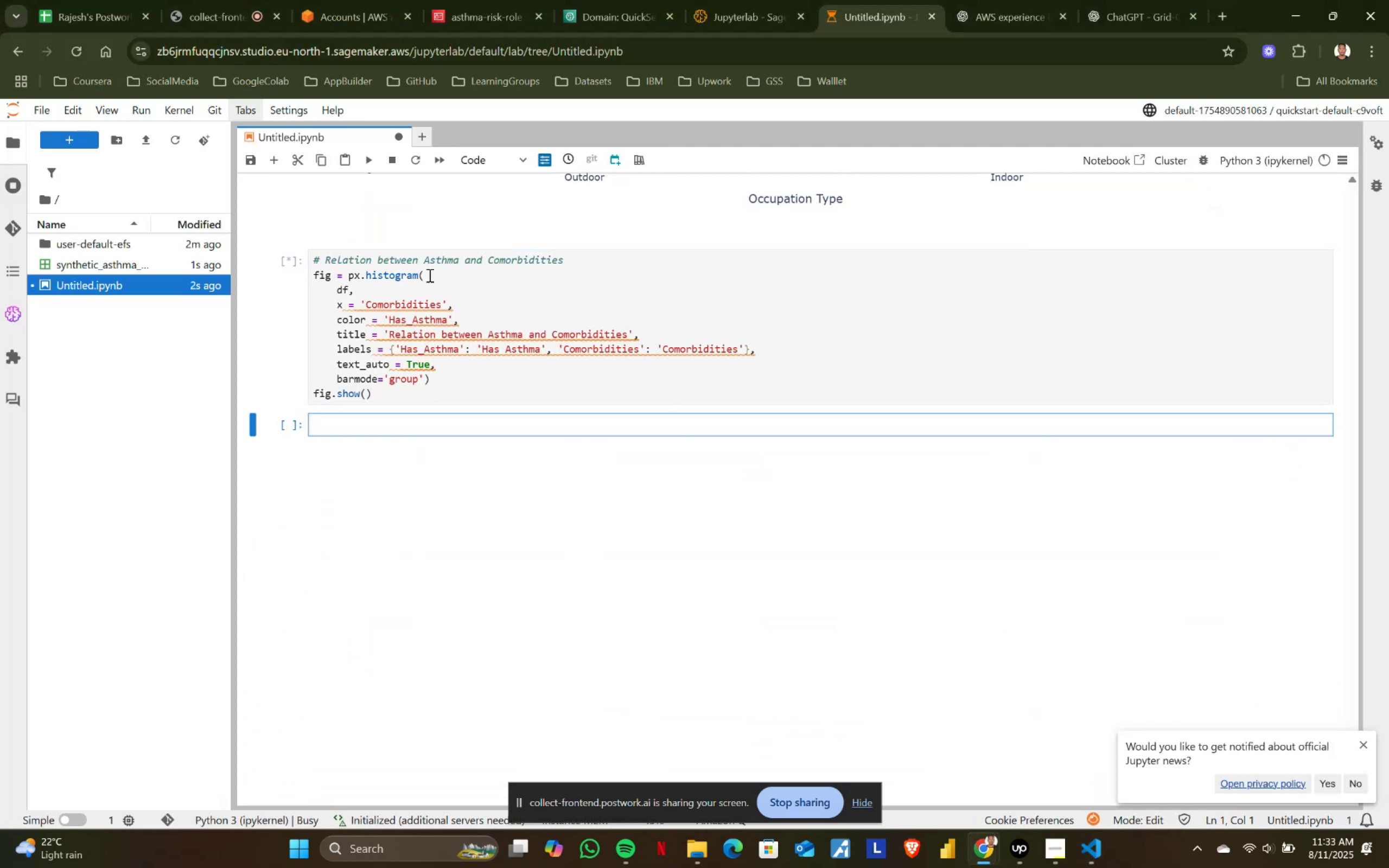 
key(Alt+Tab)
 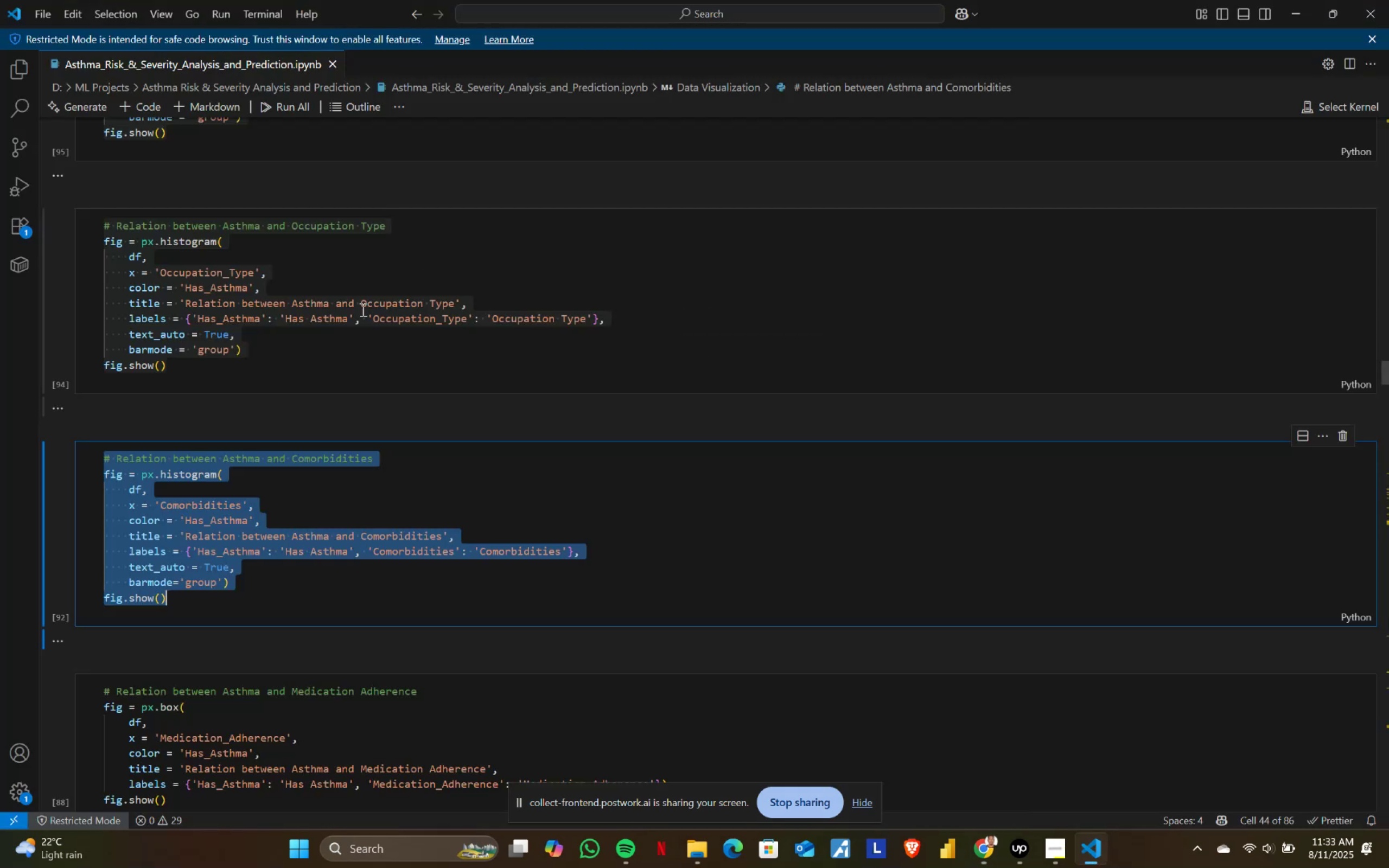 
scroll: coordinate [212, 387], scroll_direction: down, amount: 4.0
 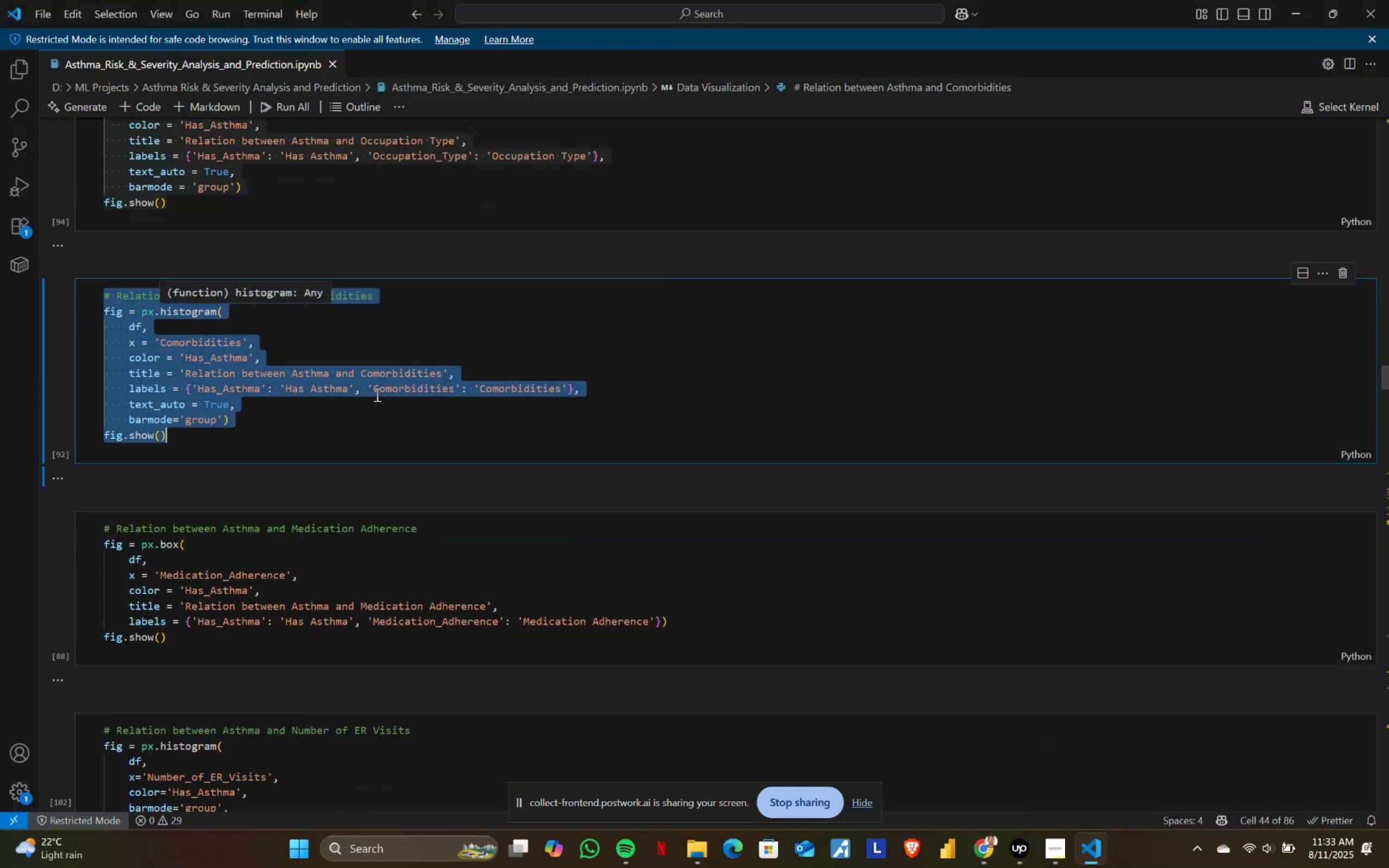 
left_click([377, 411])
 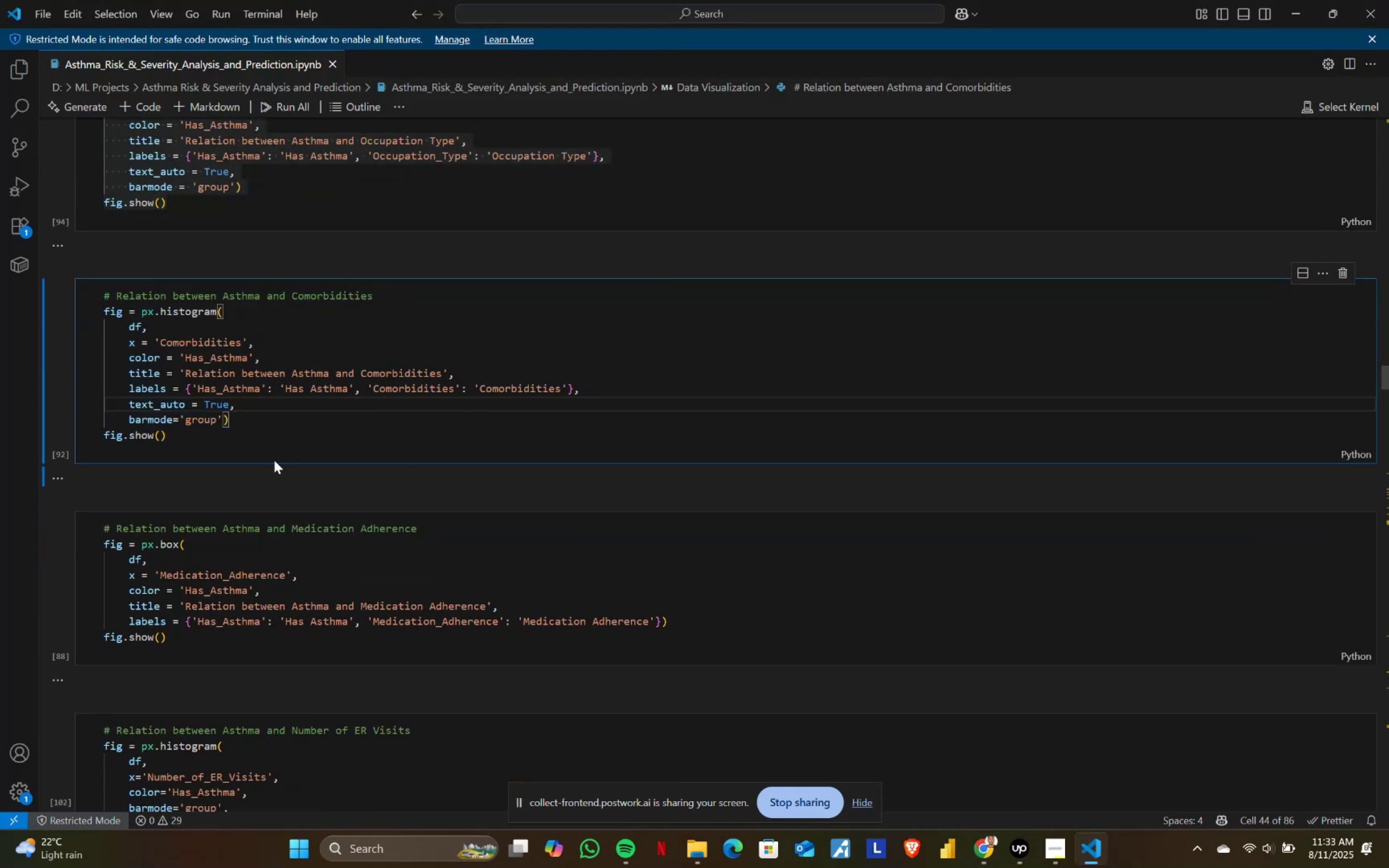 
scroll: coordinate [300, 459], scroll_direction: down, amount: 2.0
 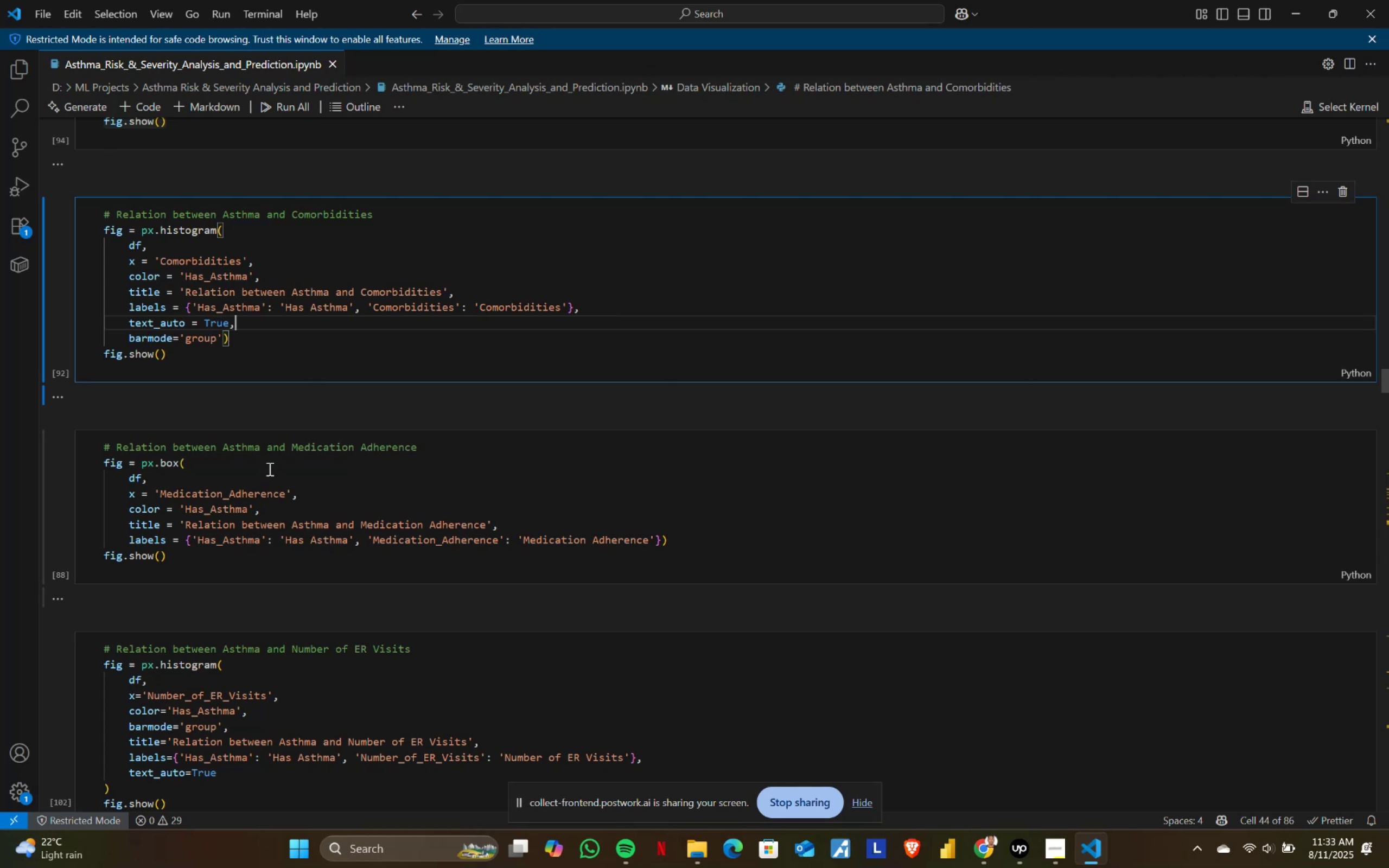 
left_click([266, 460])
 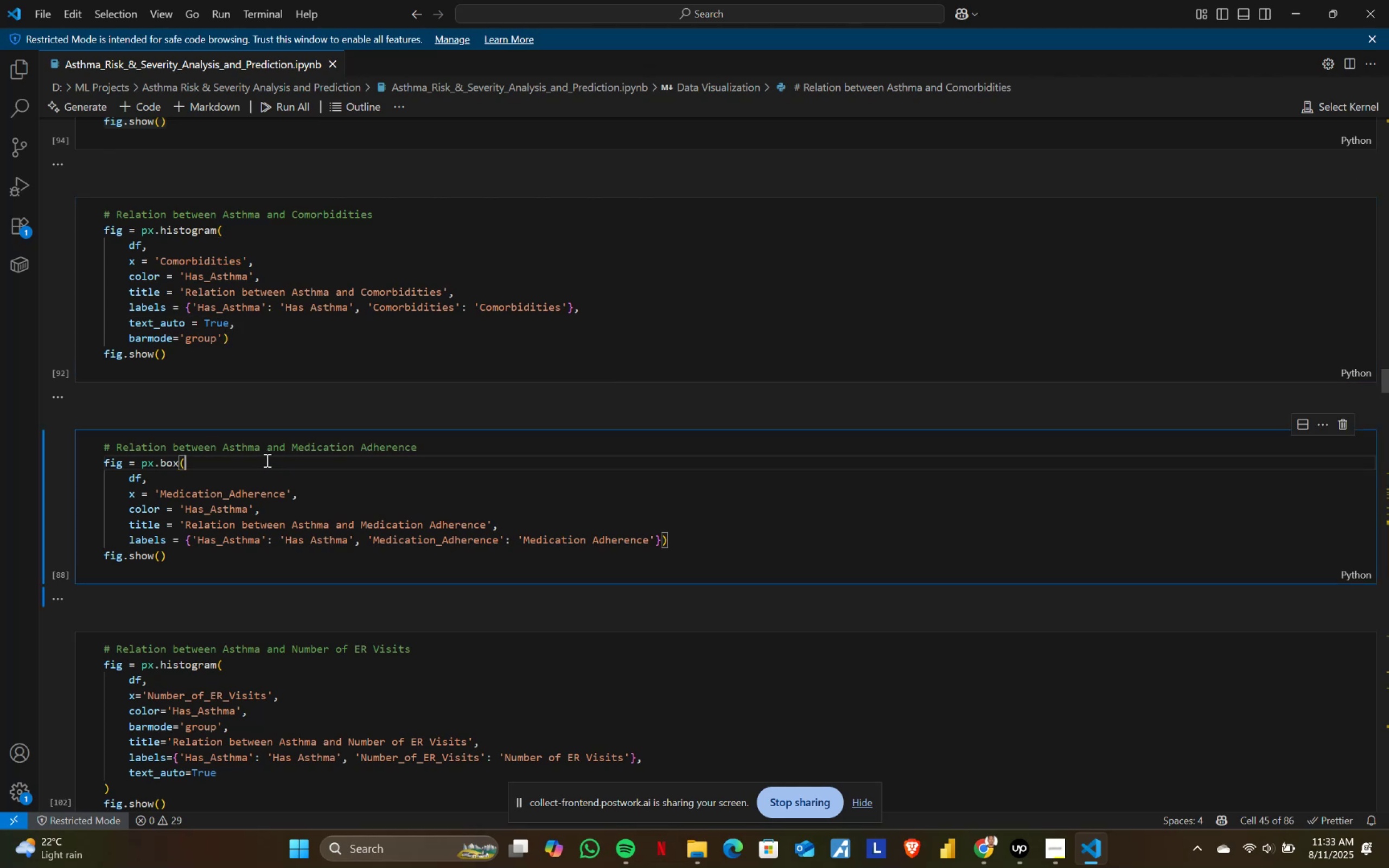 
key(Control+ControlLeft)
 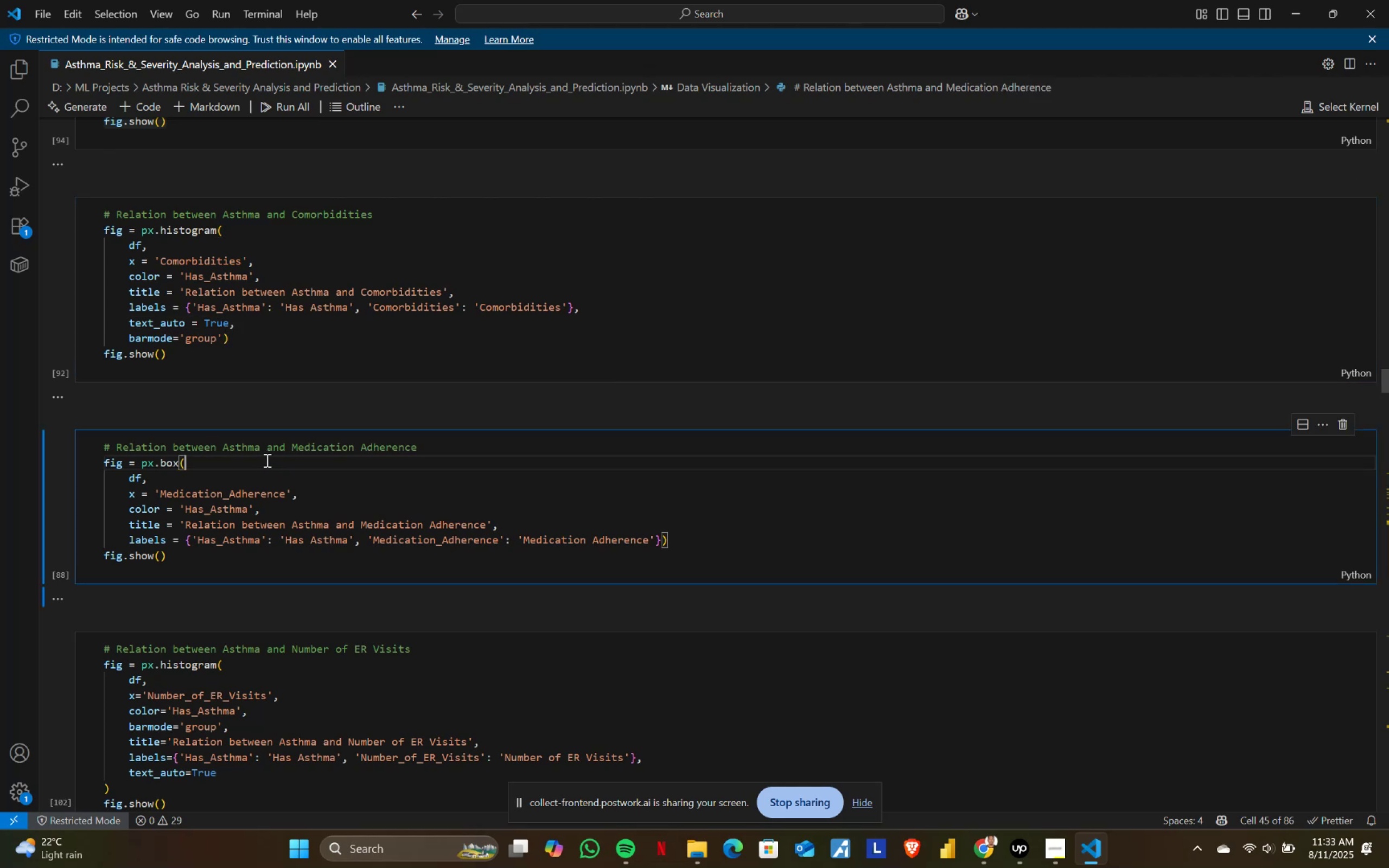 
key(Control+A)
 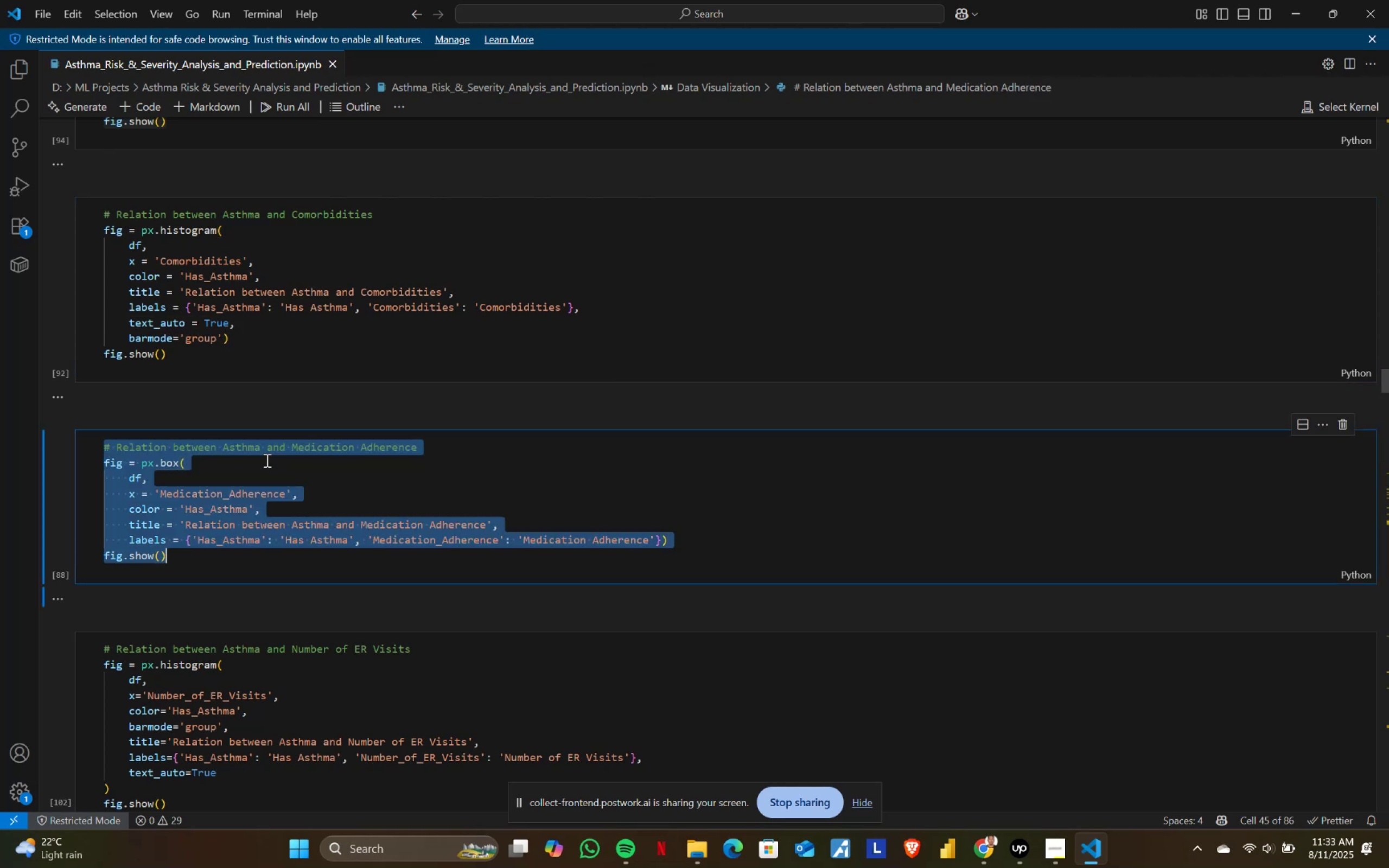 
key(Control+ControlLeft)
 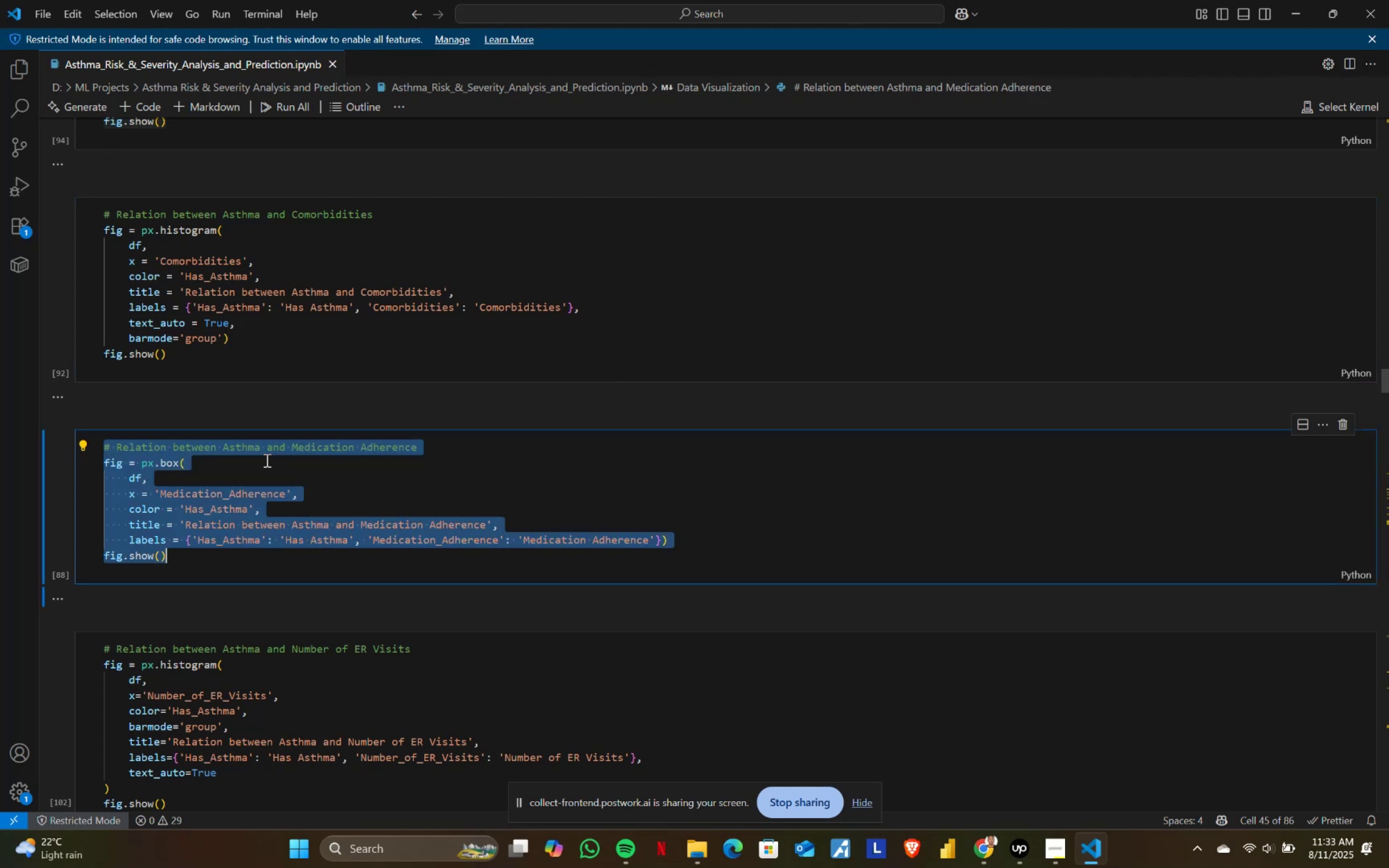 
key(Control+C)
 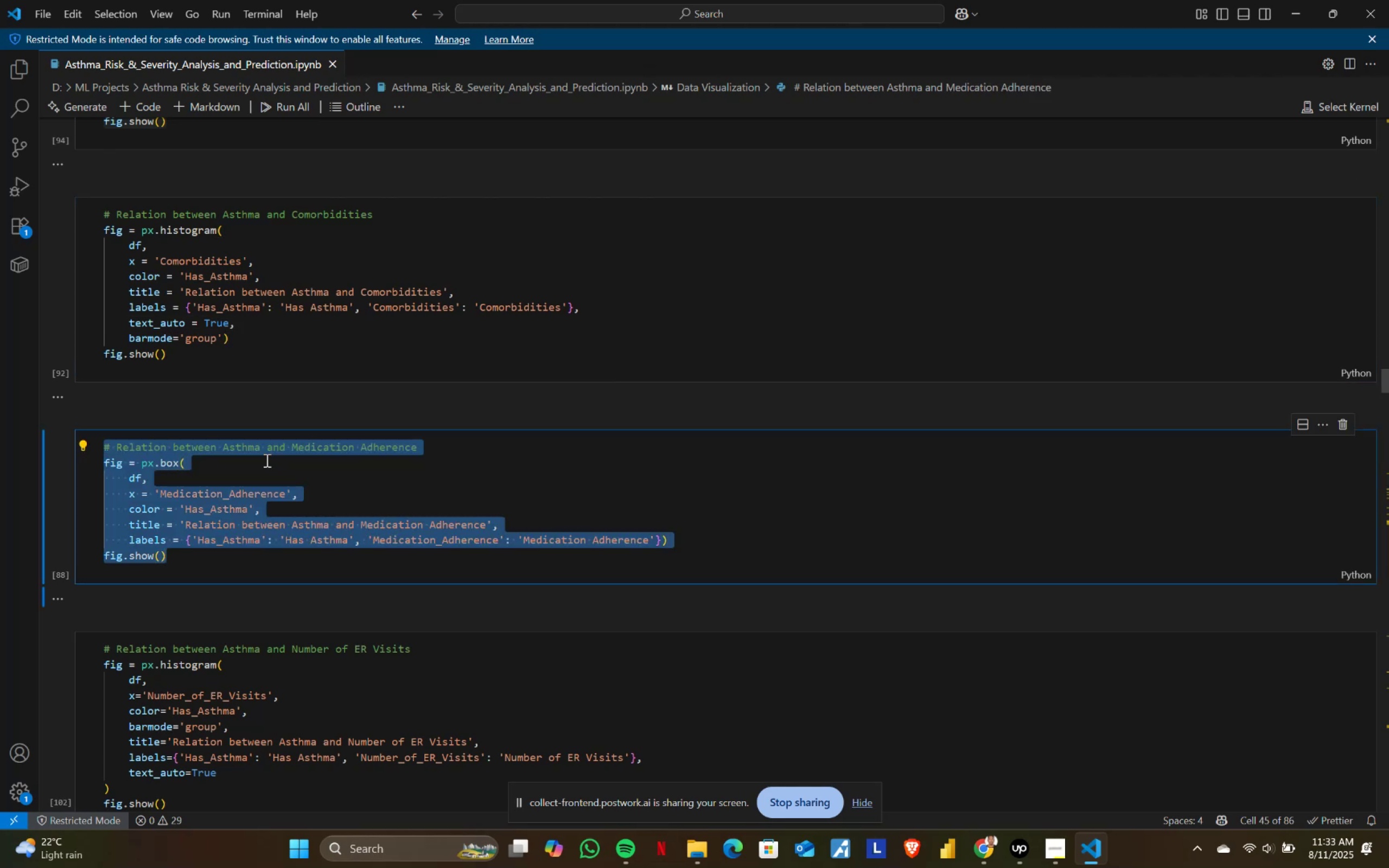 
key(Alt+AltLeft)
 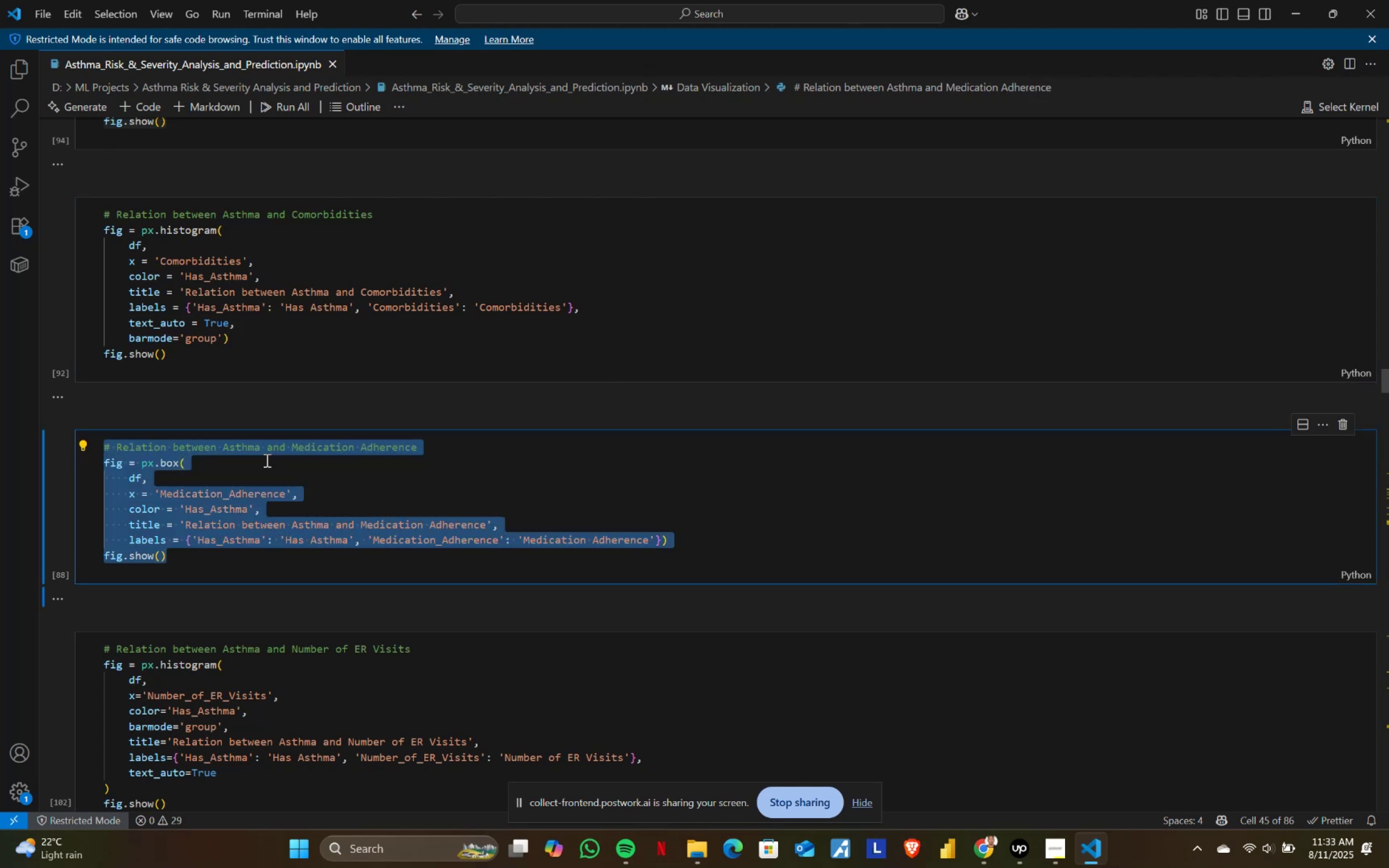 
key(Alt+Tab)
 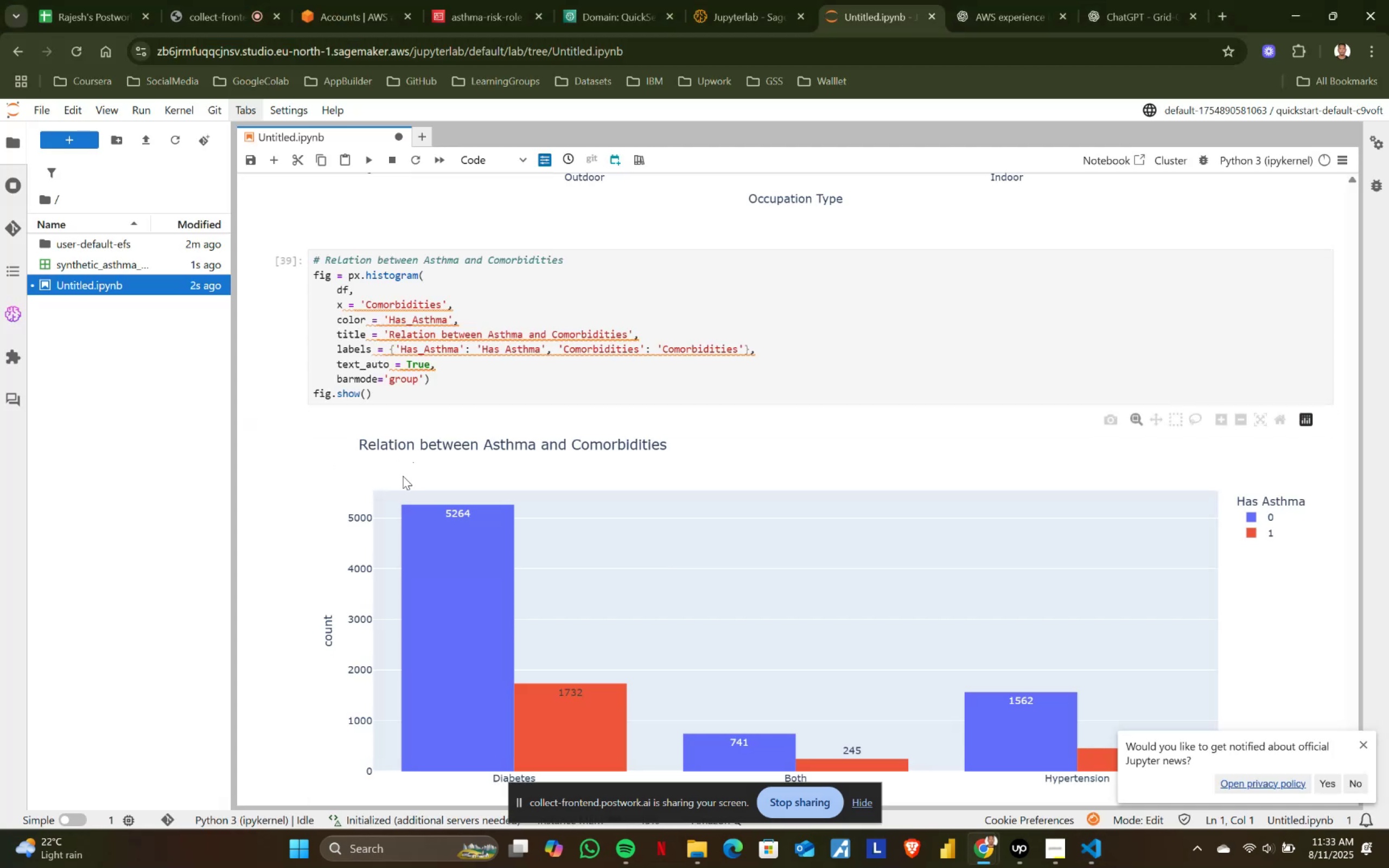 
scroll: coordinate [463, 461], scroll_direction: down, amount: 3.0
 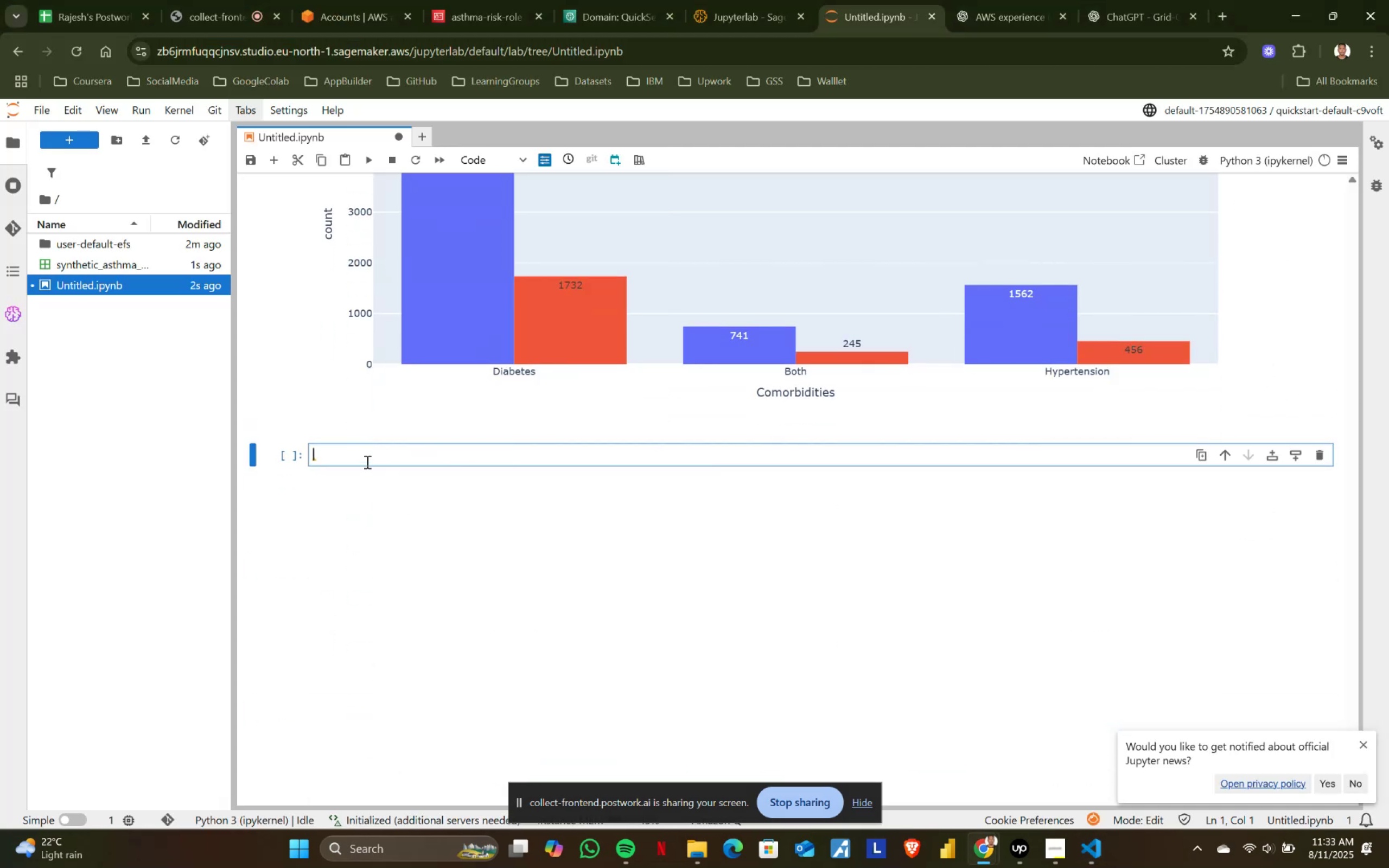 
key(Control+ControlLeft)
 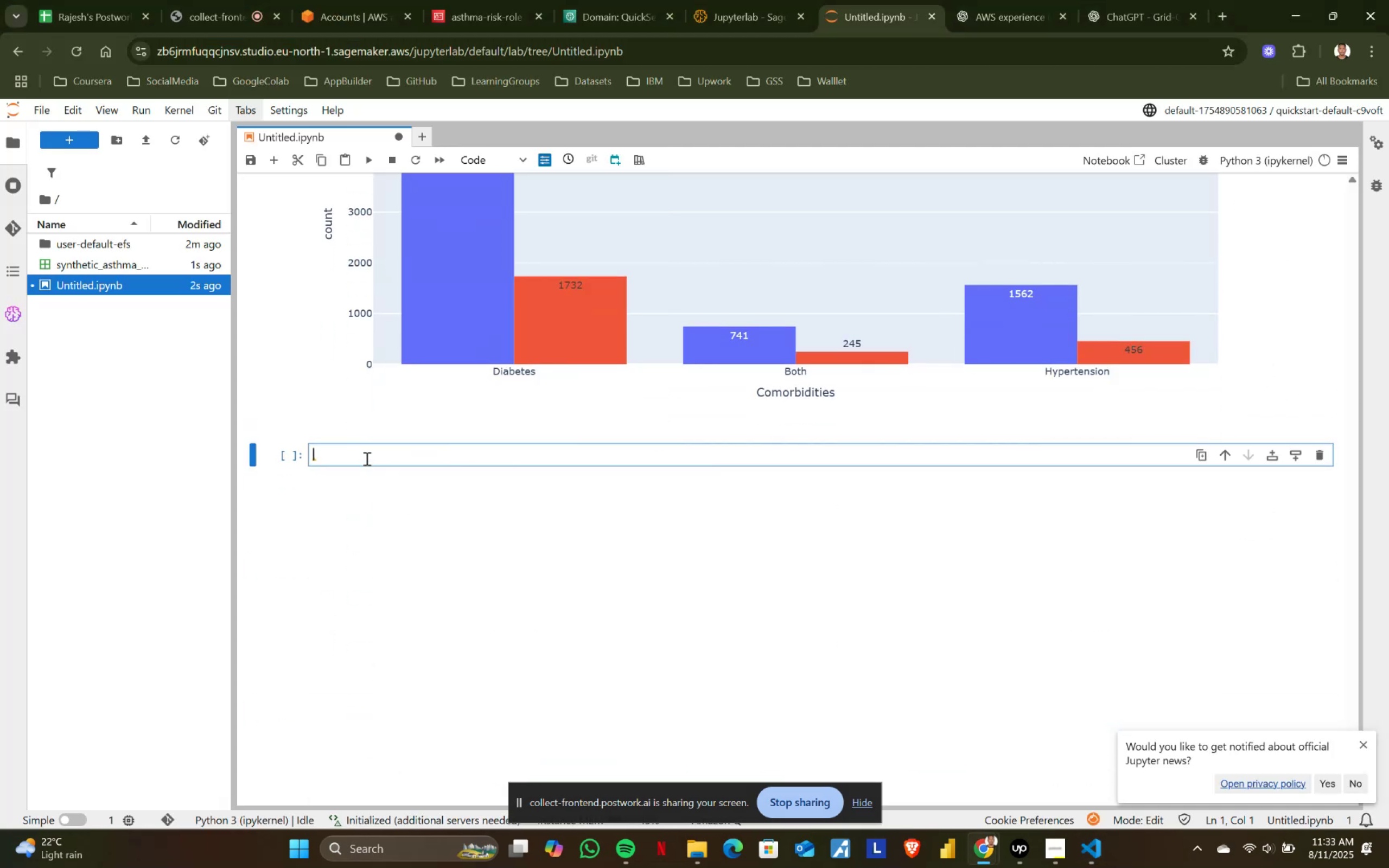 
key(Control+V)
 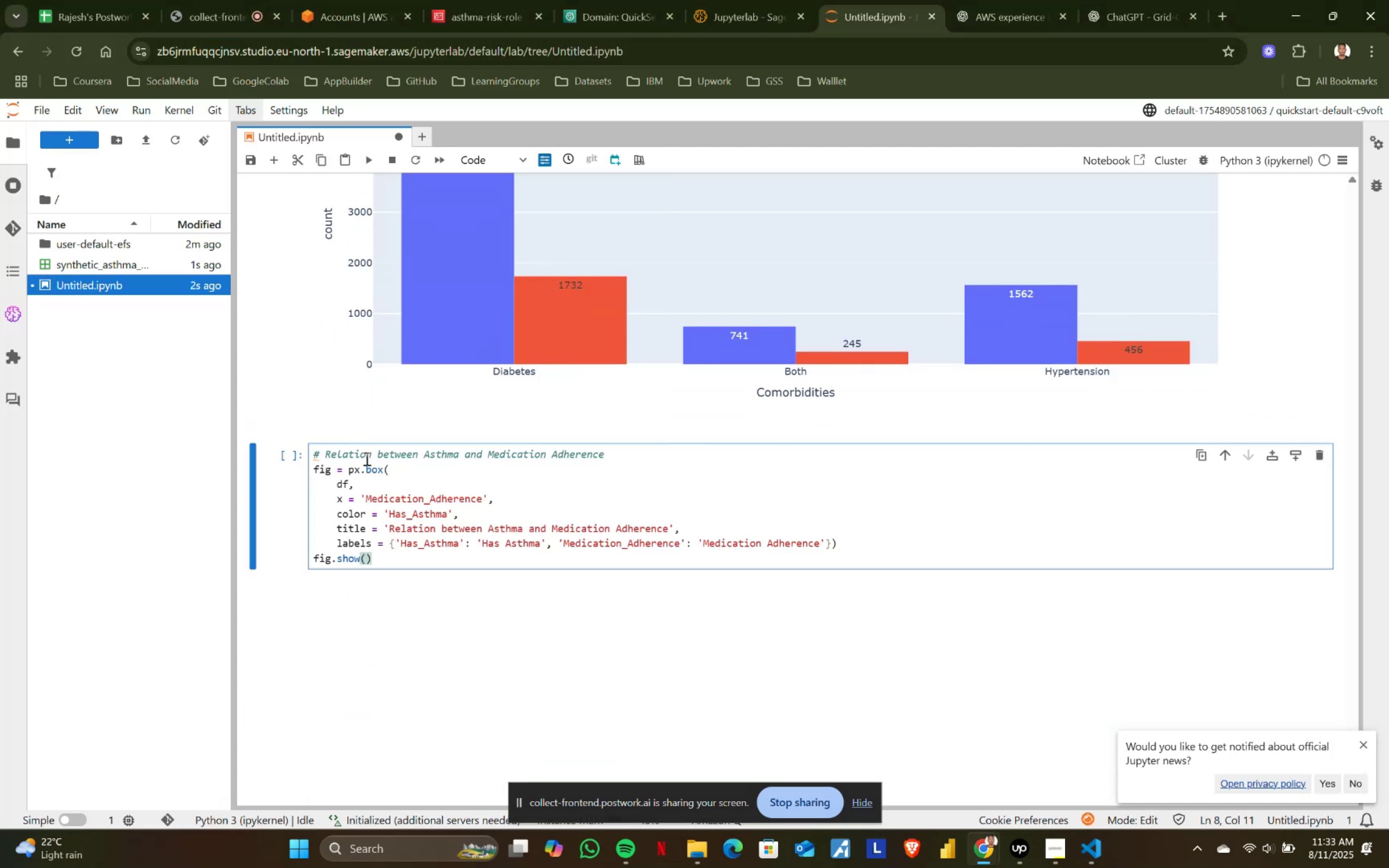 
key(Shift+ShiftRight)
 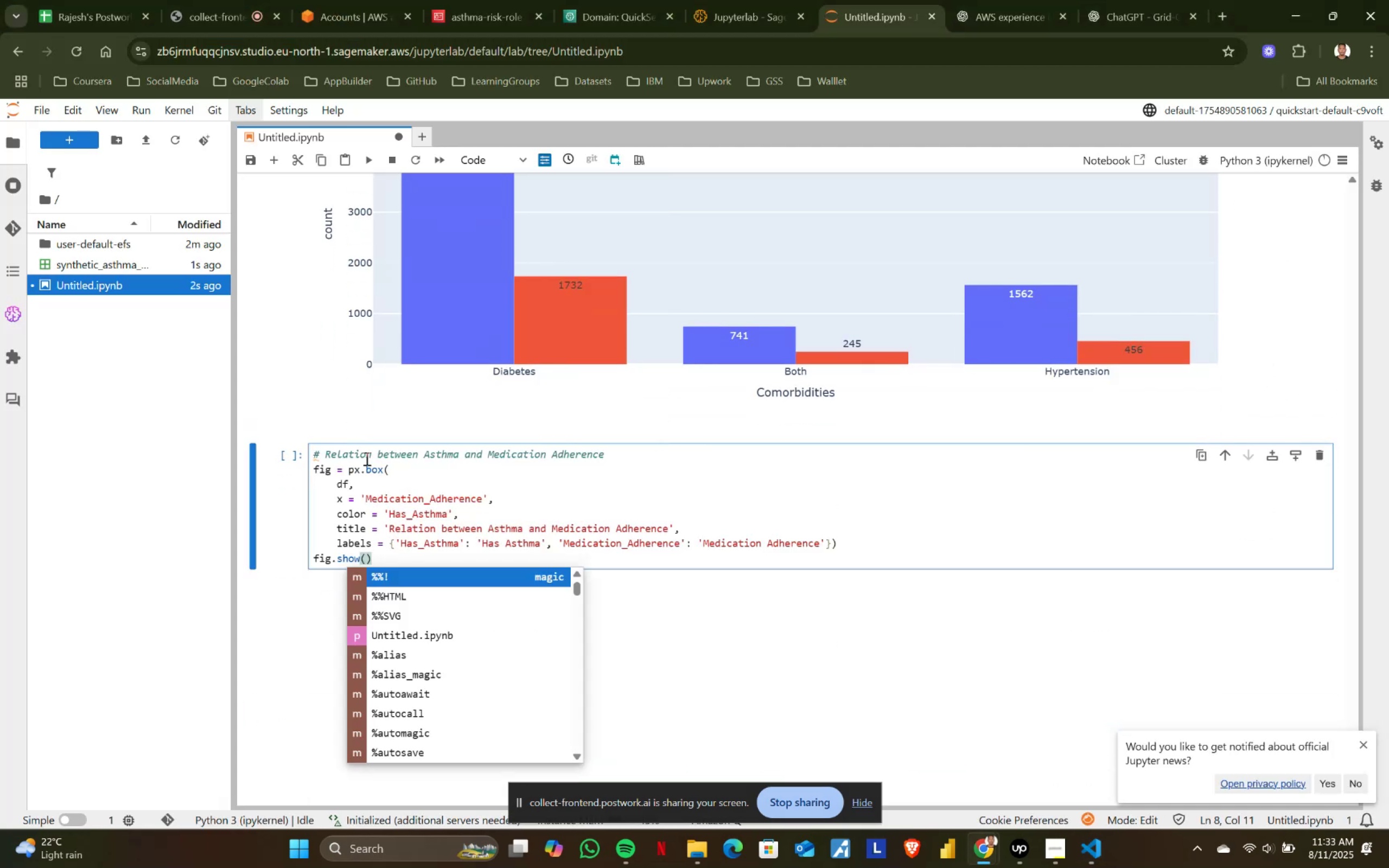 
key(Shift+Enter)
 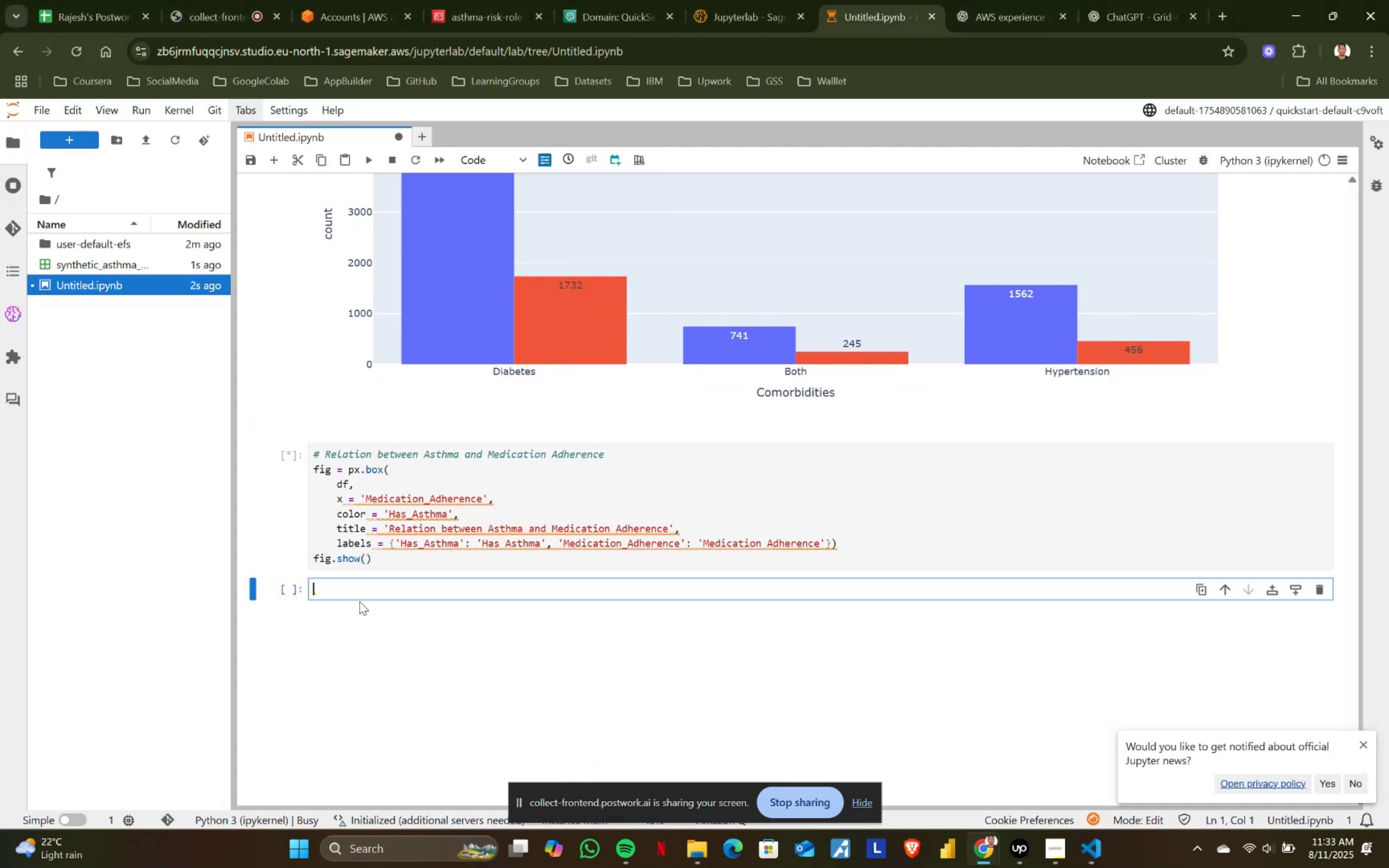 
key(Alt+AltLeft)
 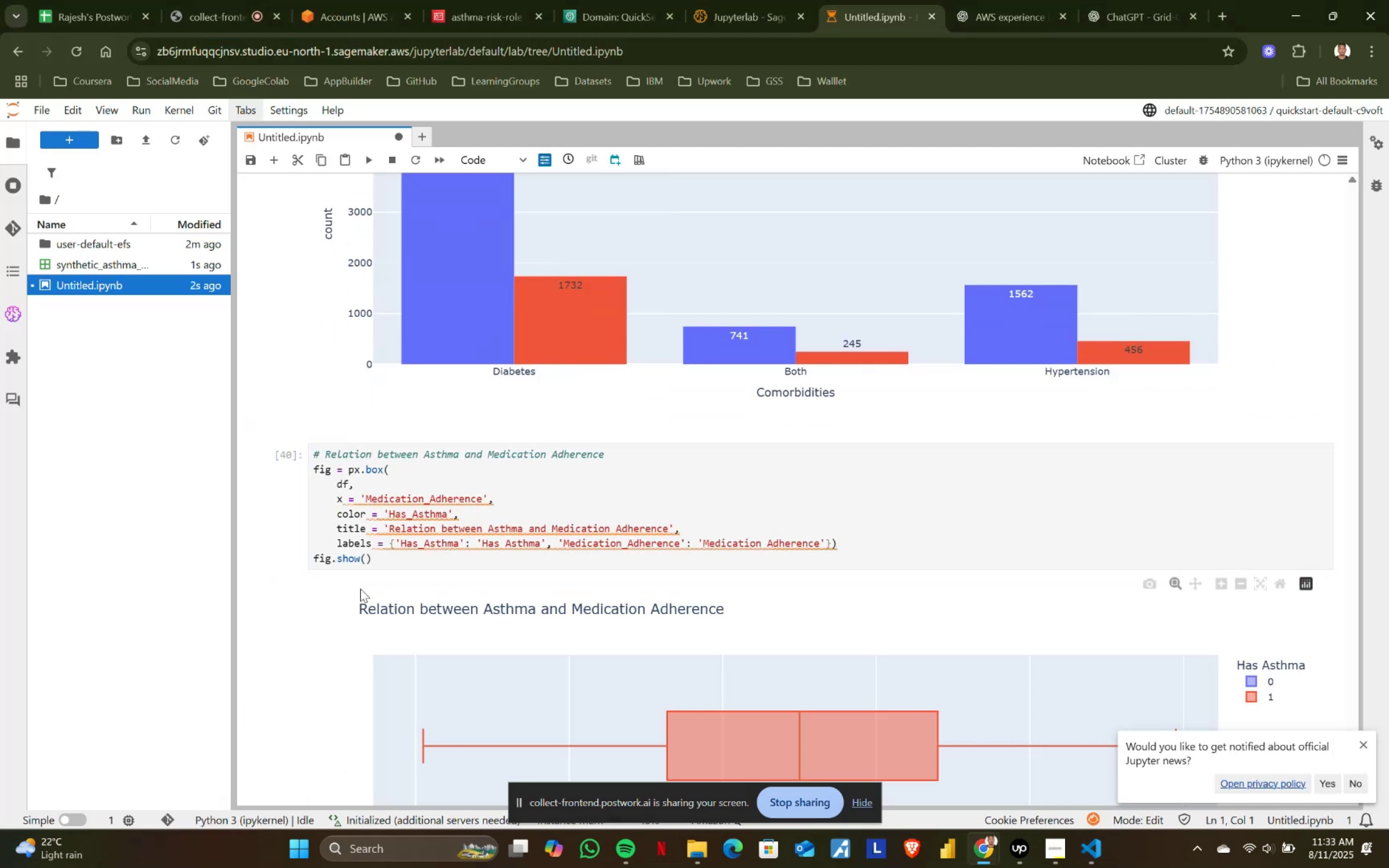 
key(Alt+Tab)
 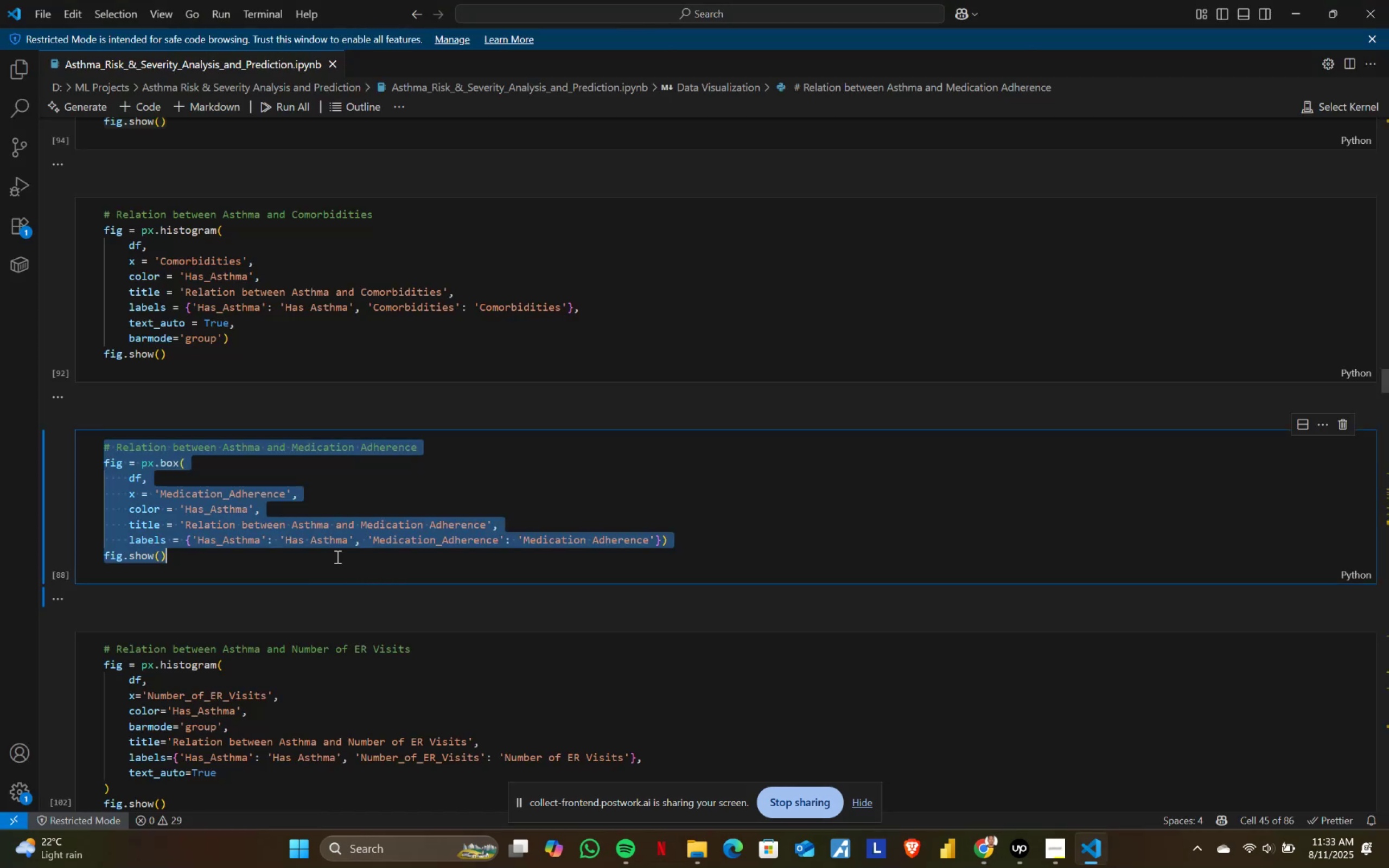 
scroll: coordinate [293, 527], scroll_direction: down, amount: 6.0
 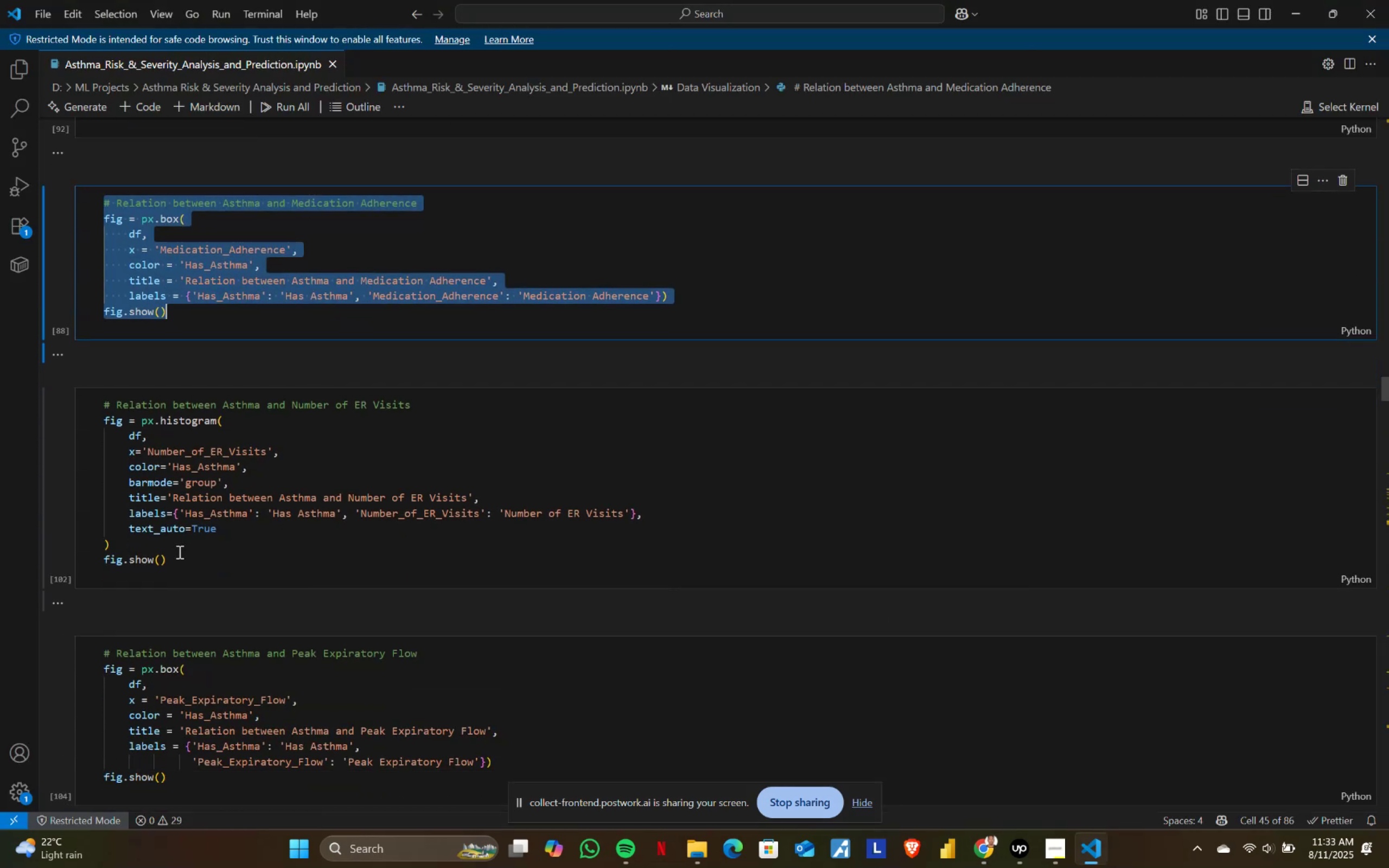 
left_click([184, 561])
 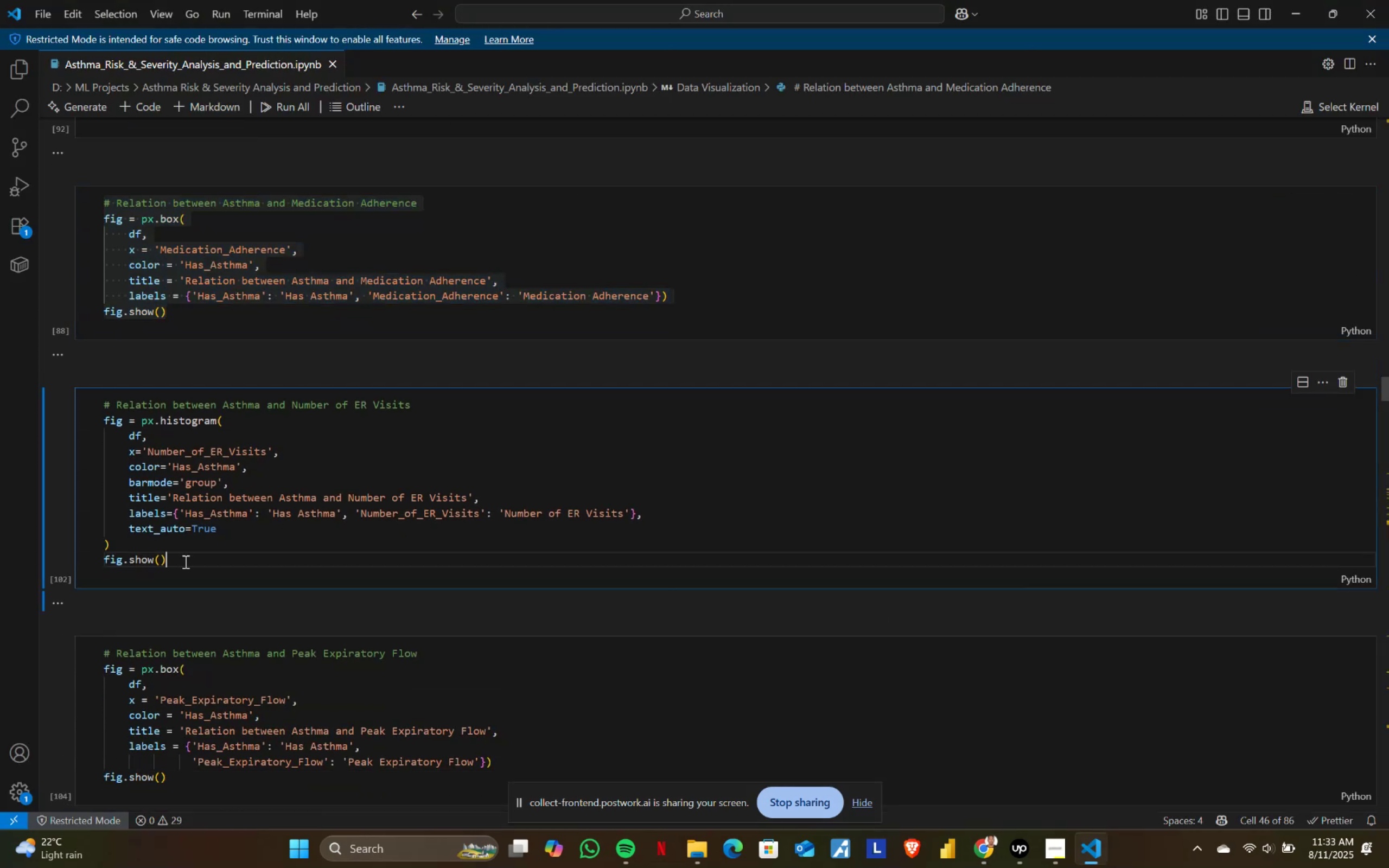 
key(Control+ControlLeft)
 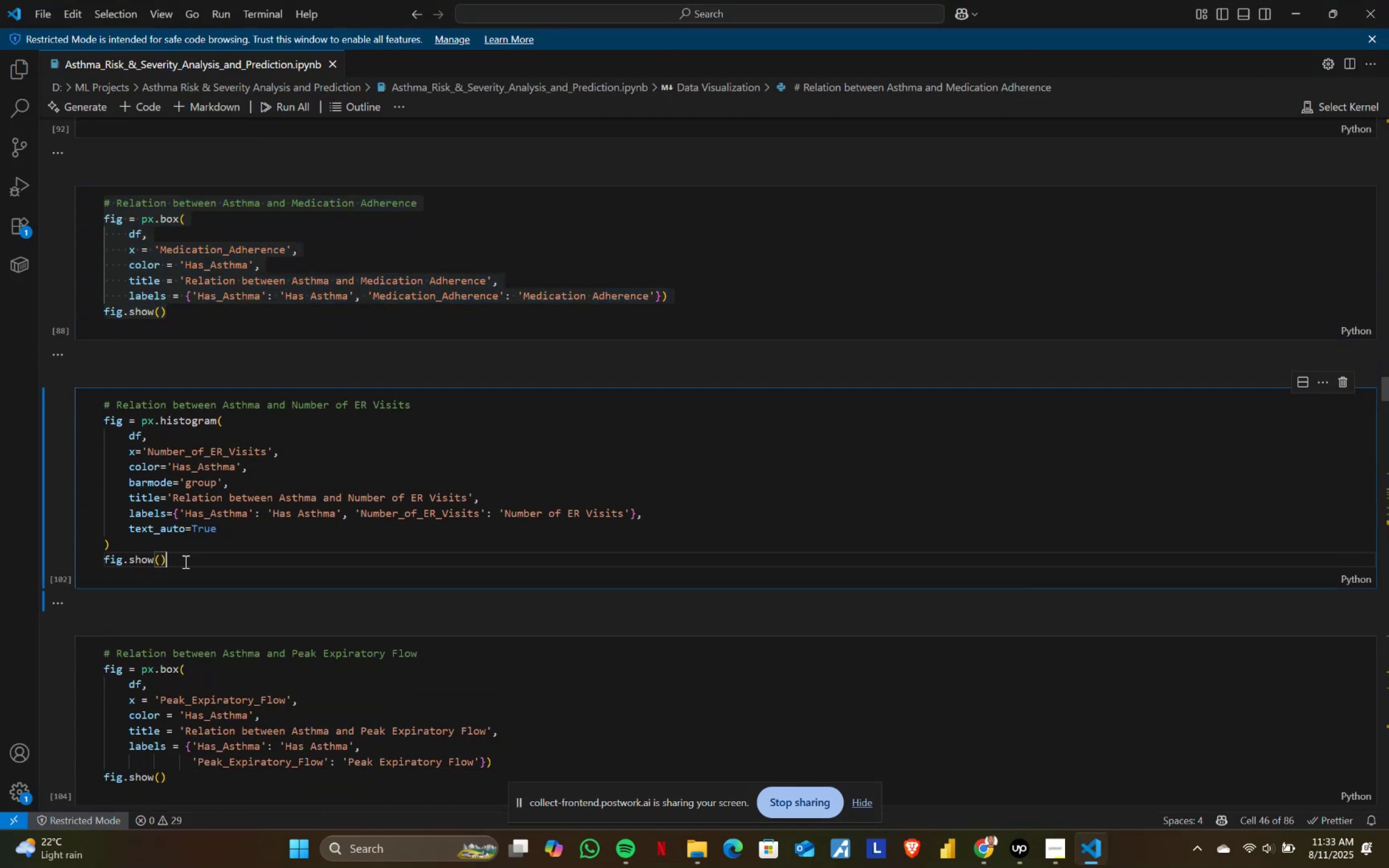 
key(Control+A)
 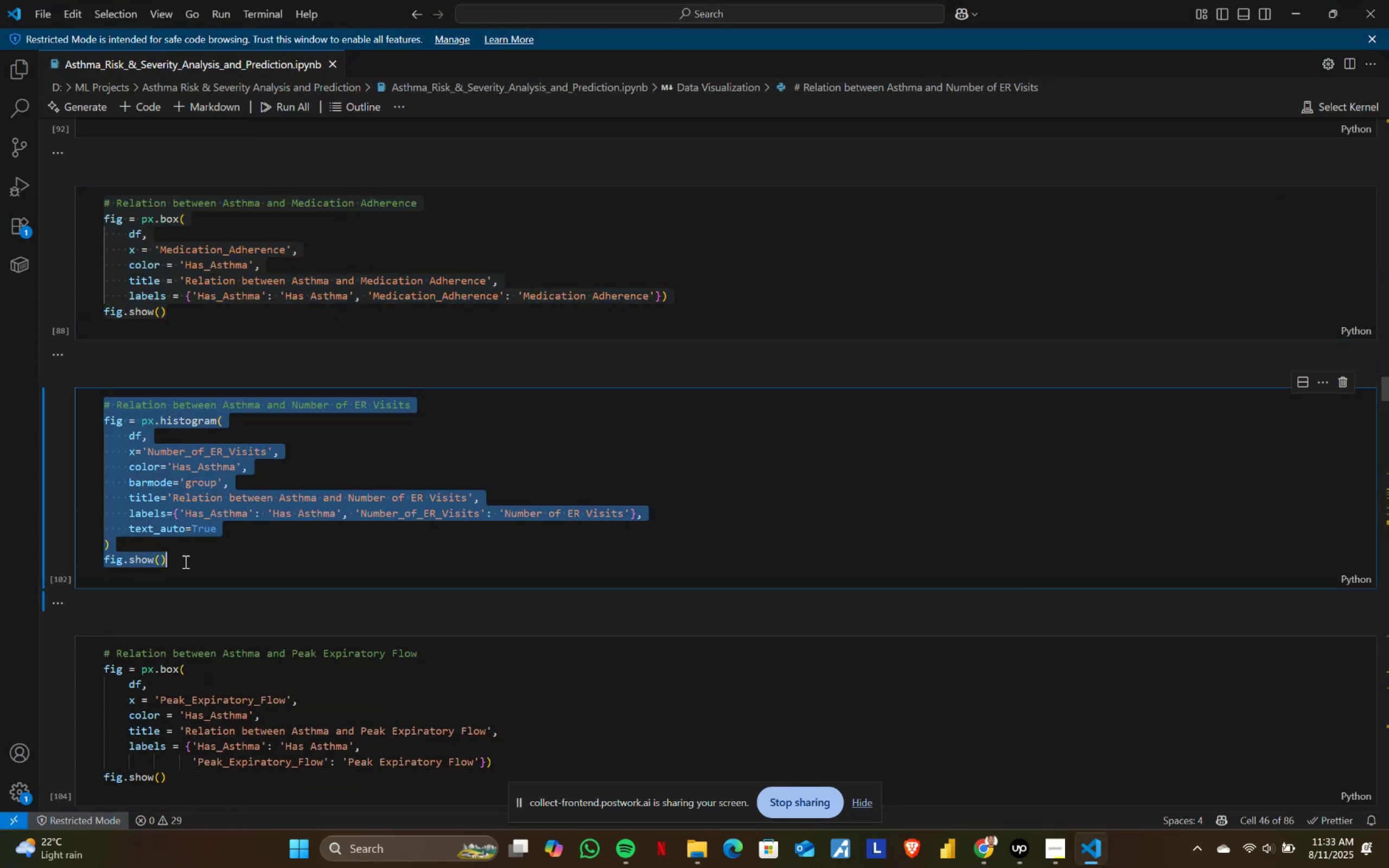 
key(Control+ControlLeft)
 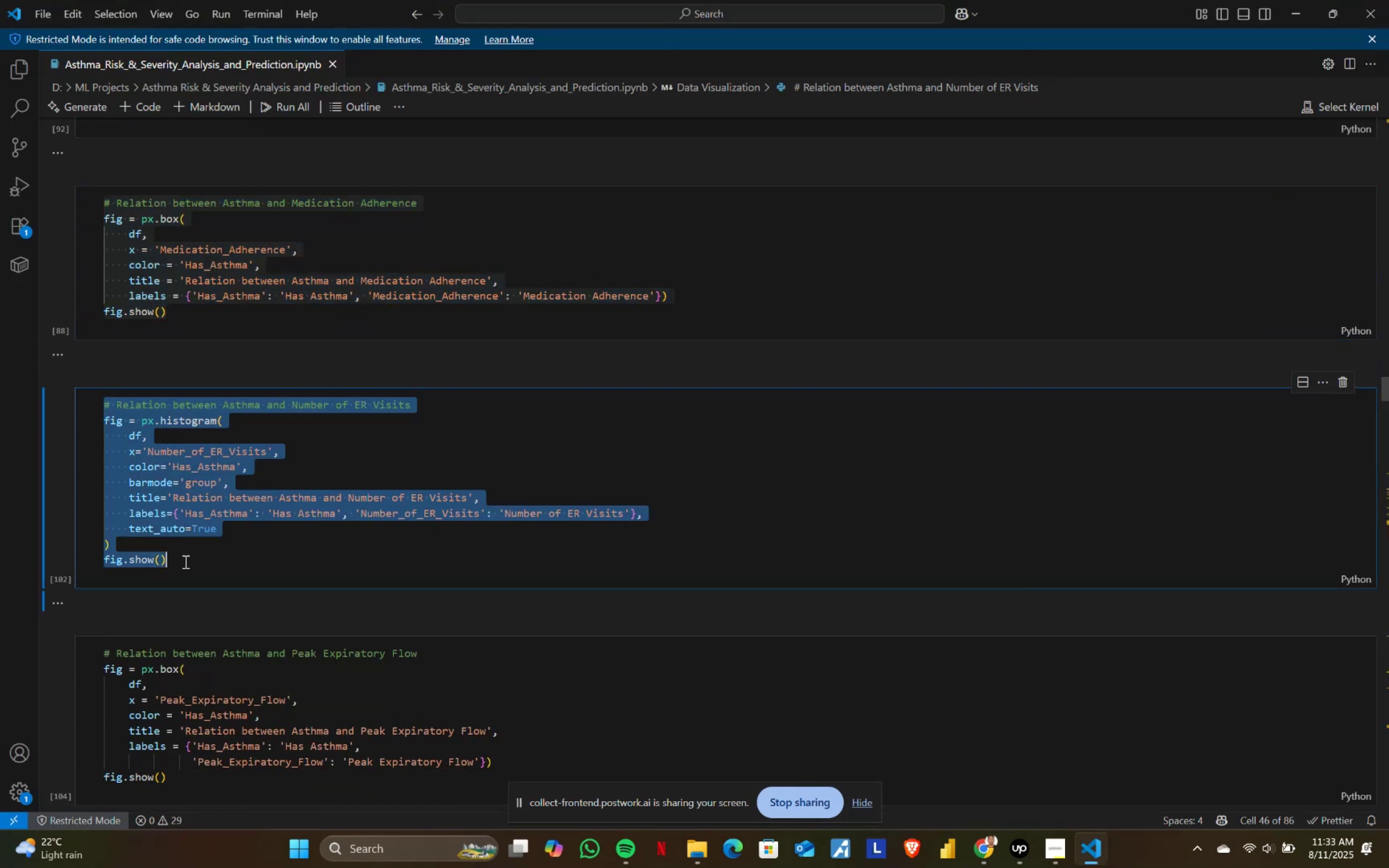 
key(Control+C)
 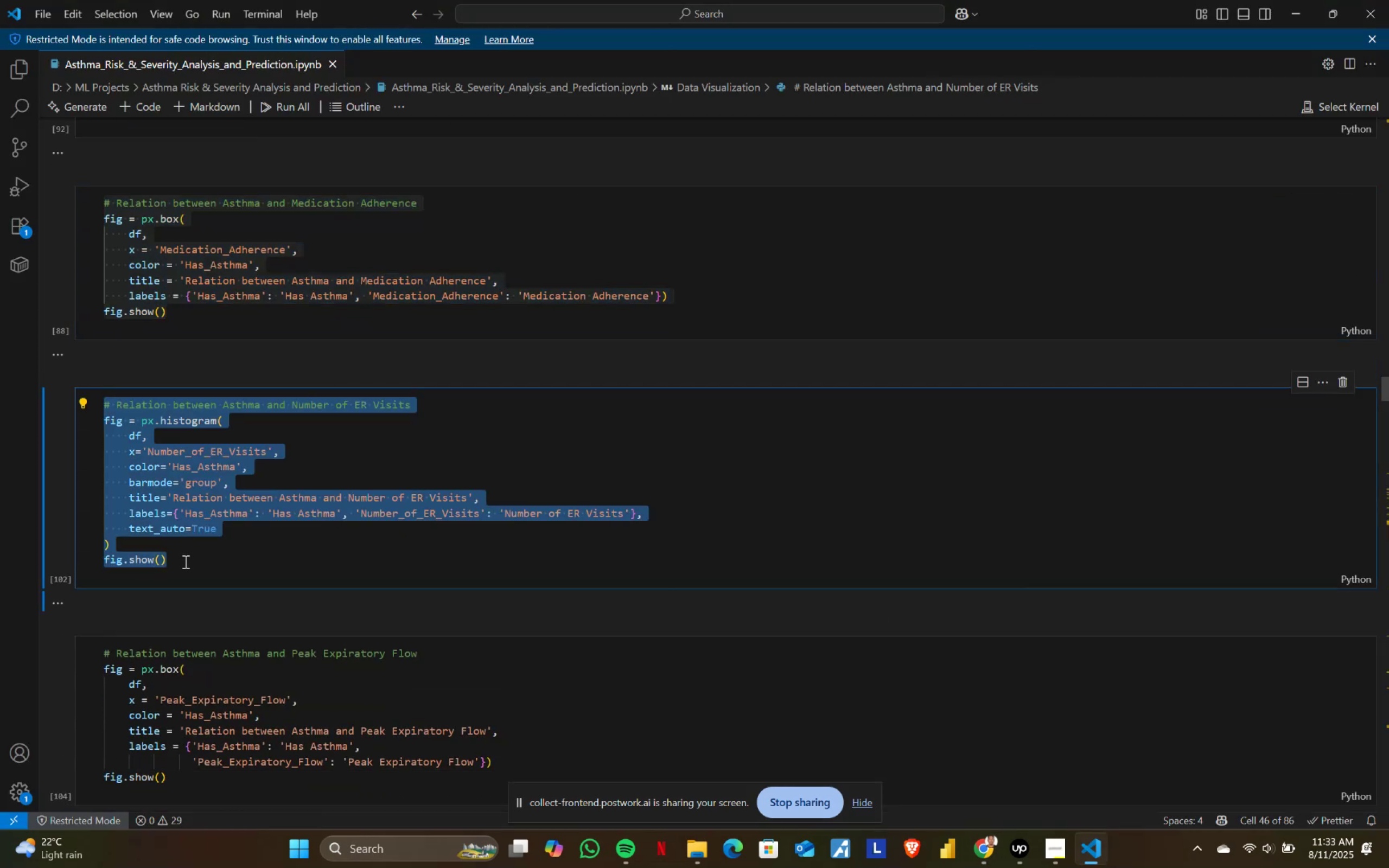 
key(Alt+AltLeft)
 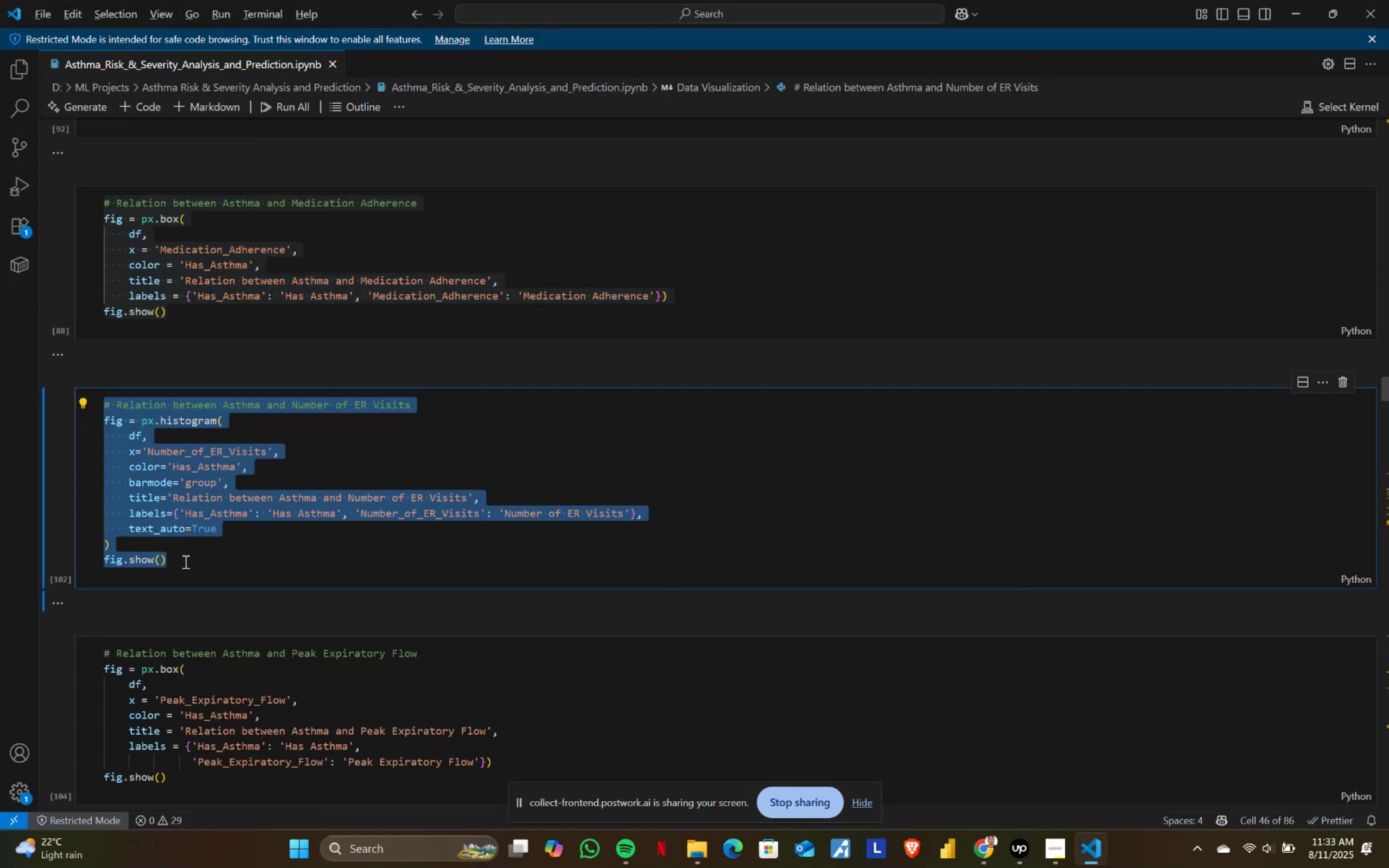 
key(Alt+Tab)
 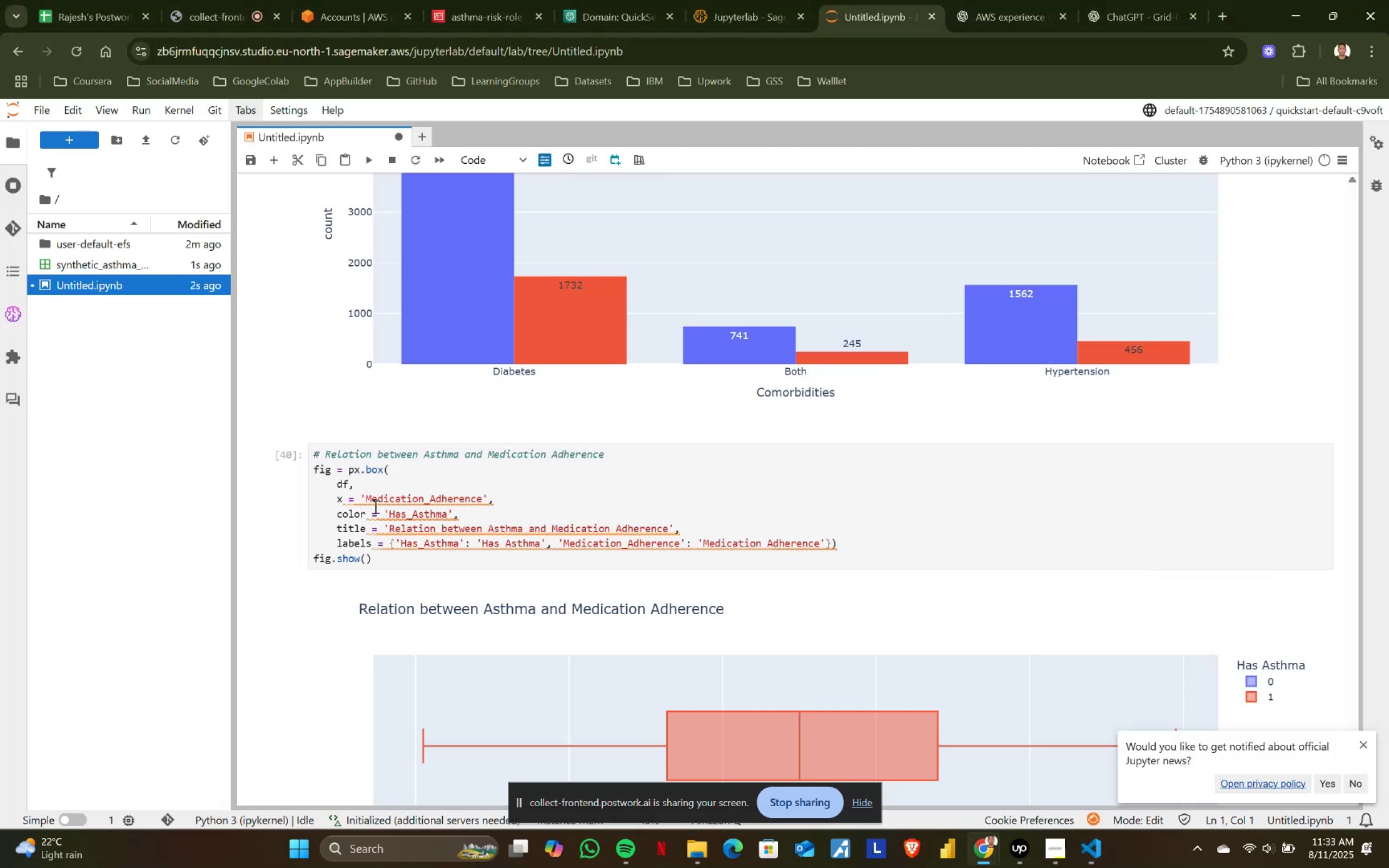 
scroll: coordinate [413, 503], scroll_direction: down, amount: 6.0
 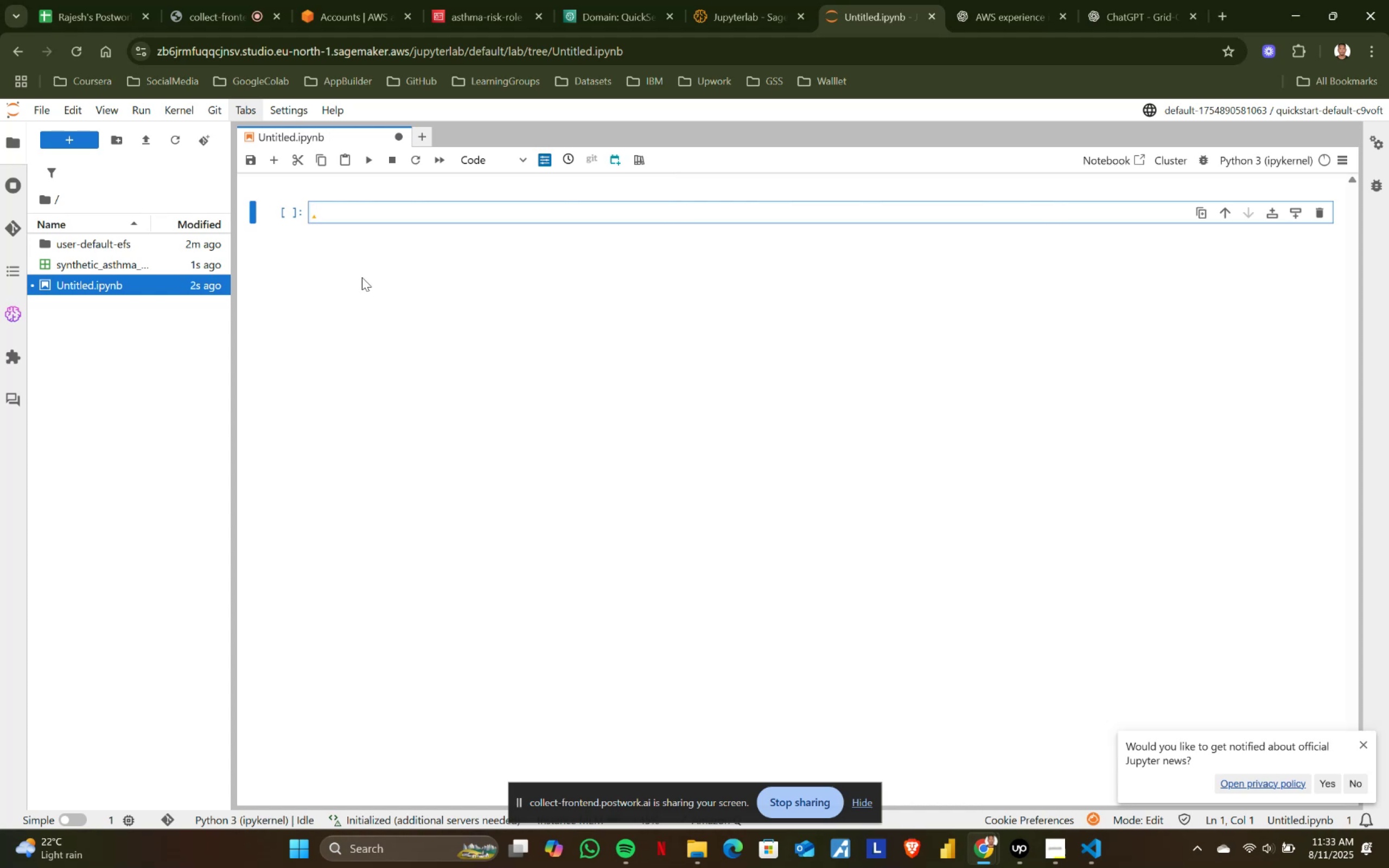 
key(Control+ControlLeft)
 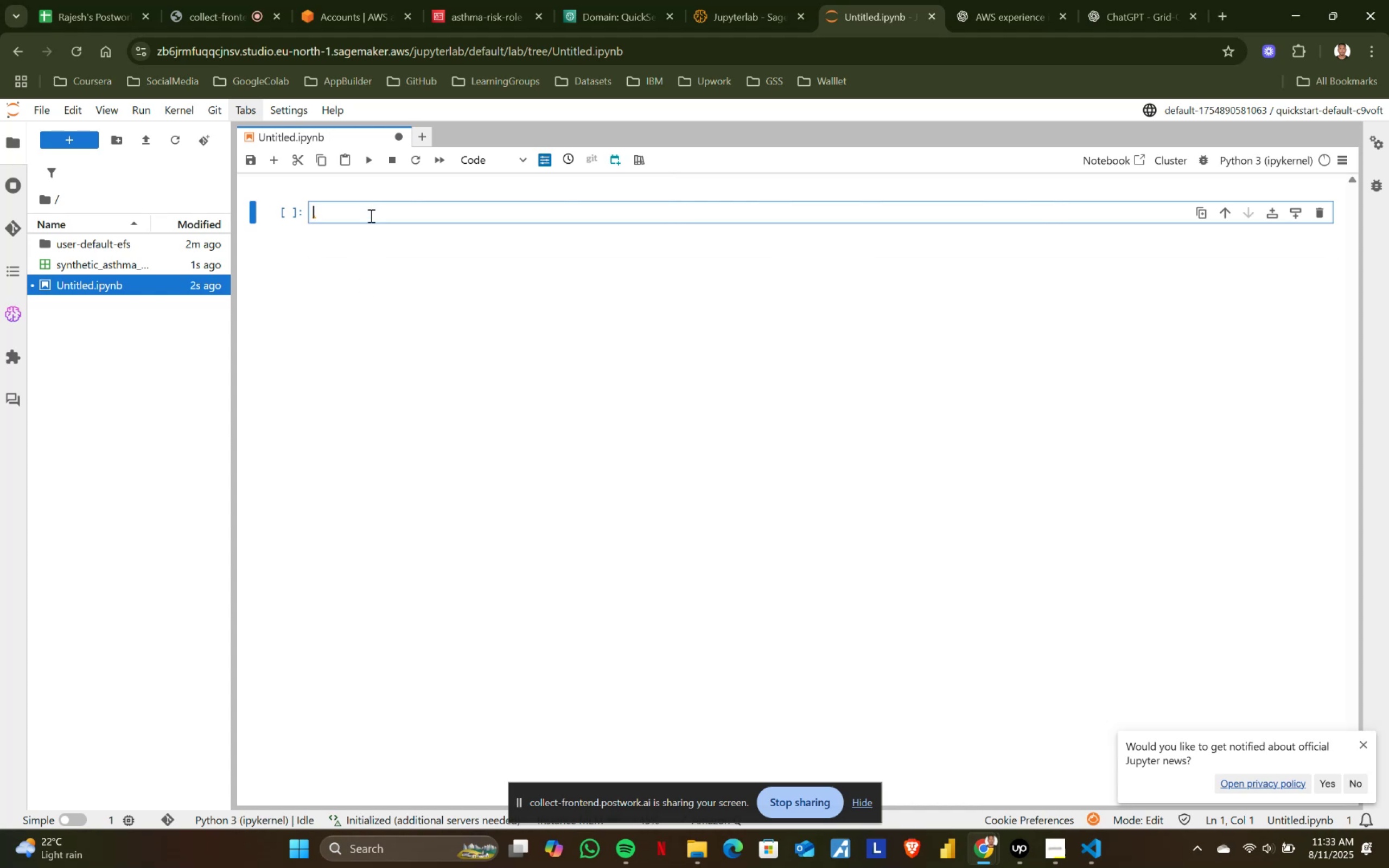 
key(Control+V)
 